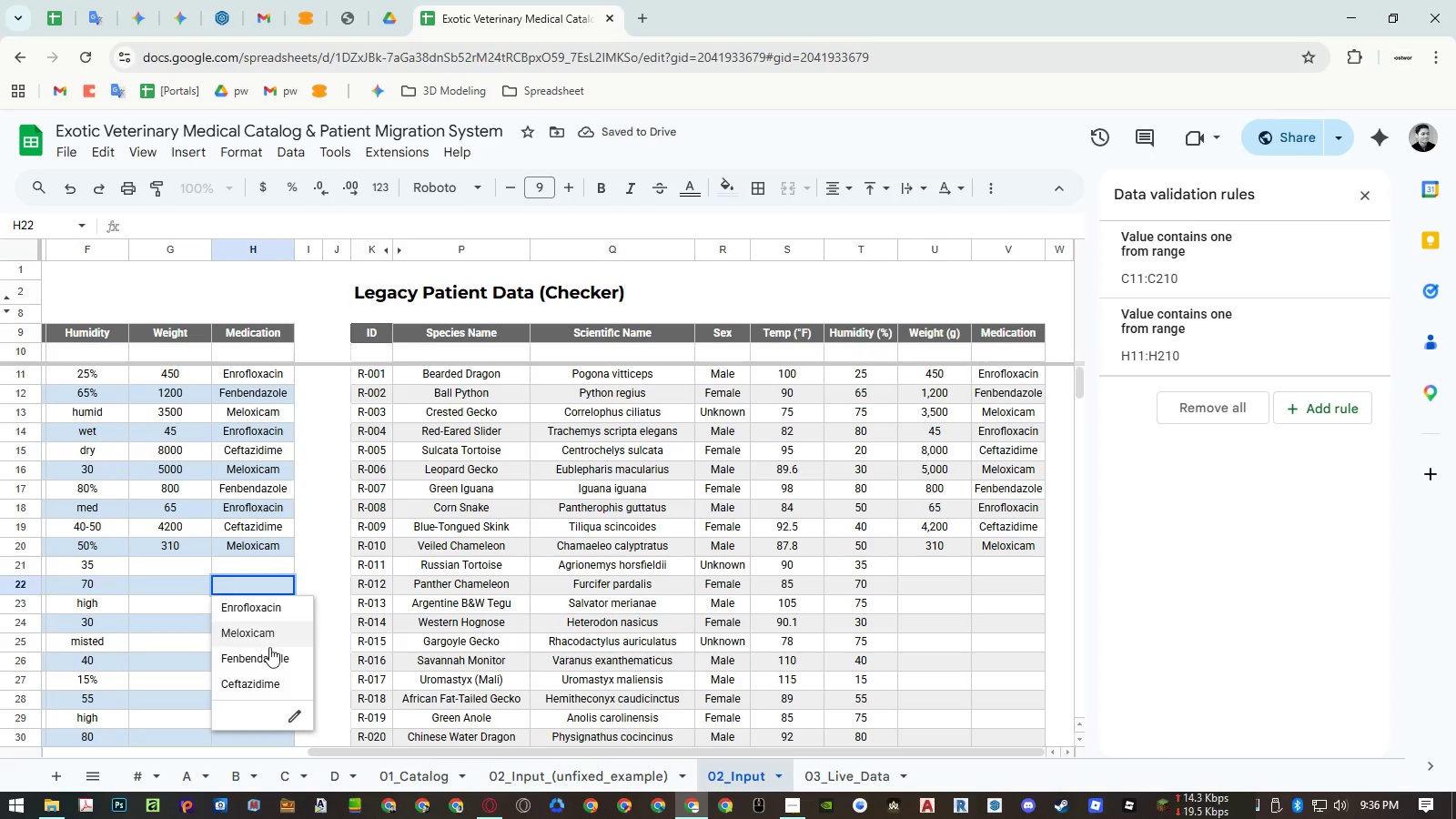 
left_click([269, 659])
 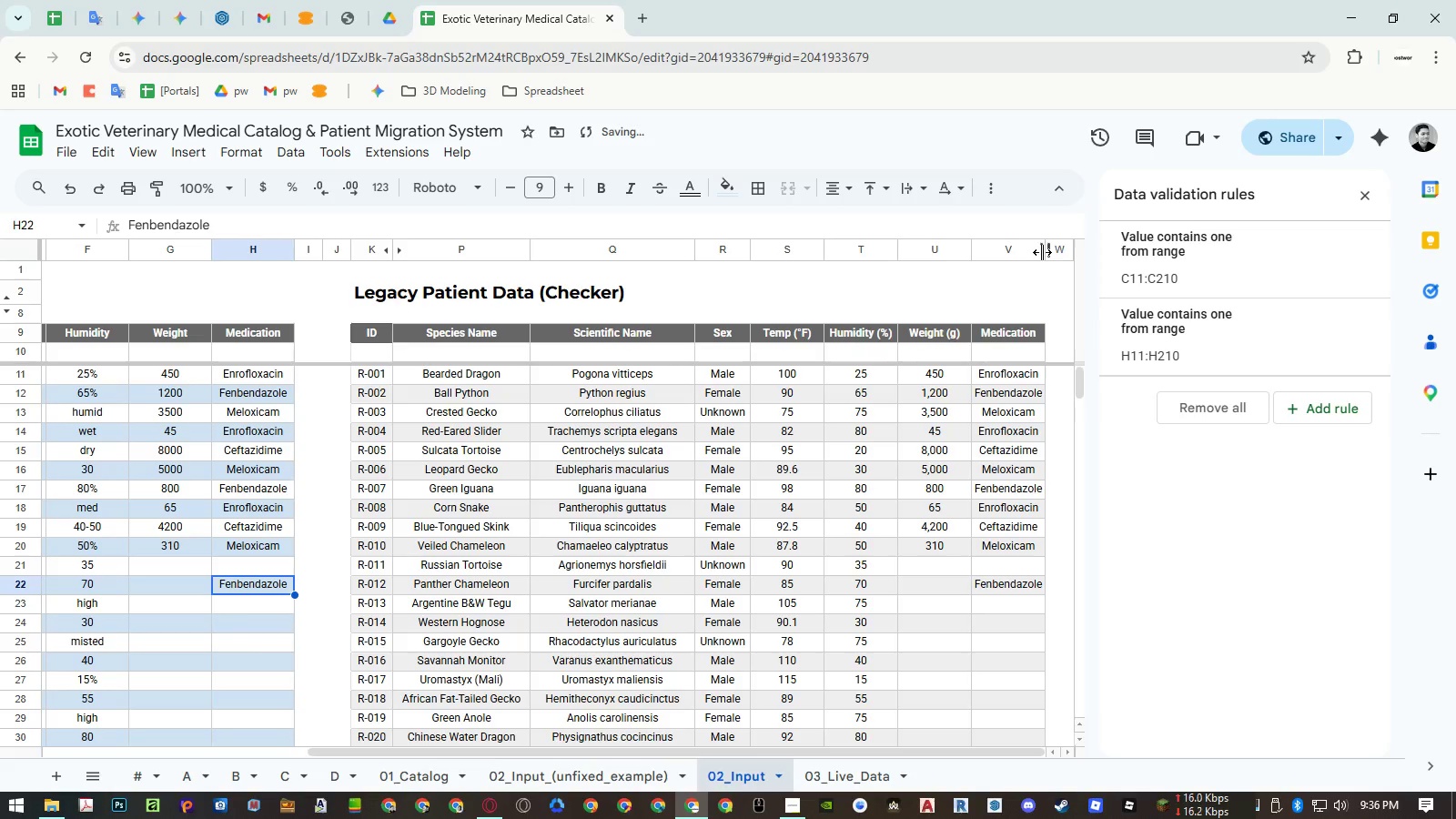 
double_click([1042, 252])
 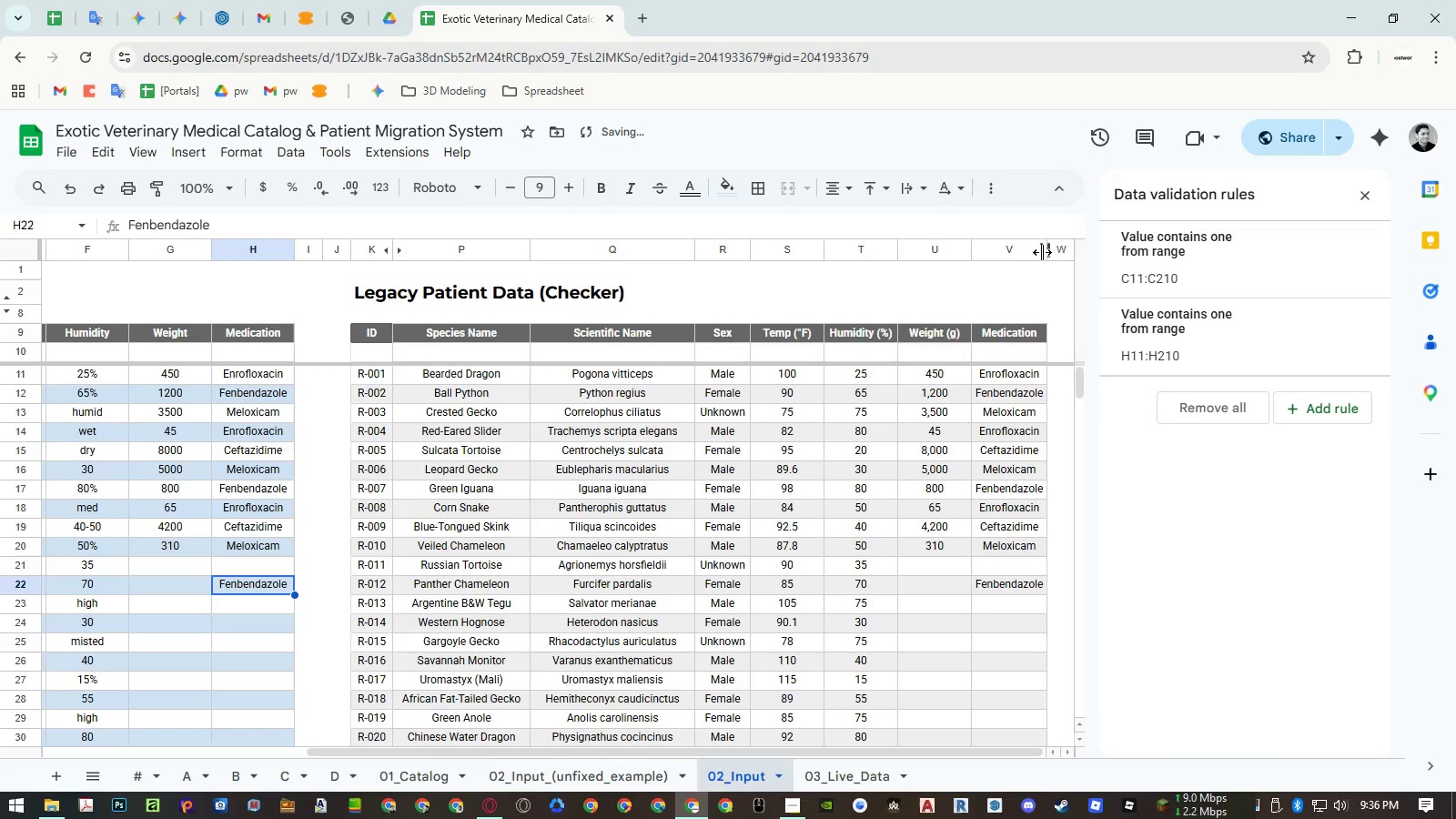 
hold_key(key=ControlLeft, duration=0.47)
 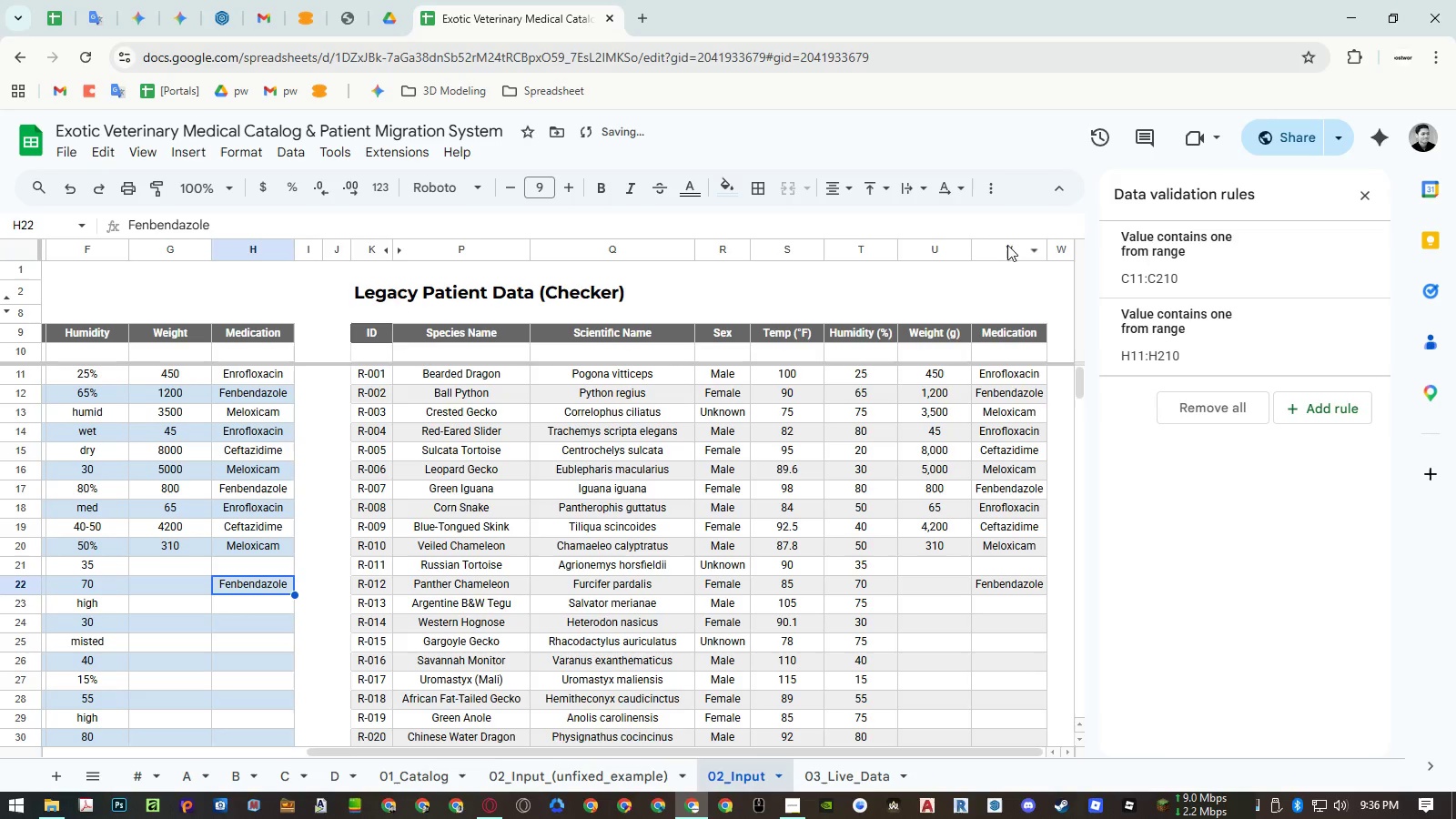 
right_click([1006, 242])
 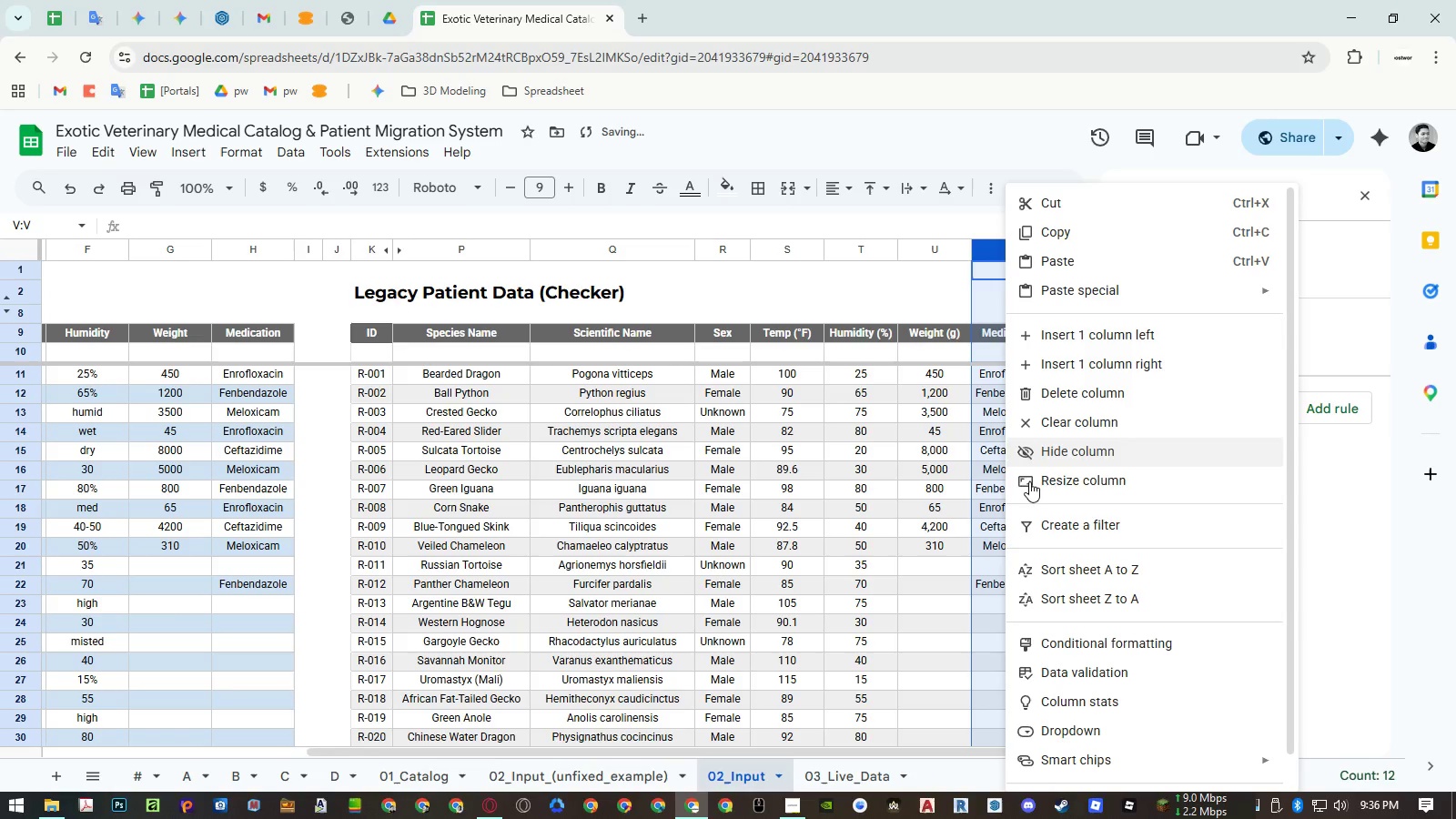 
left_click([1034, 490])
 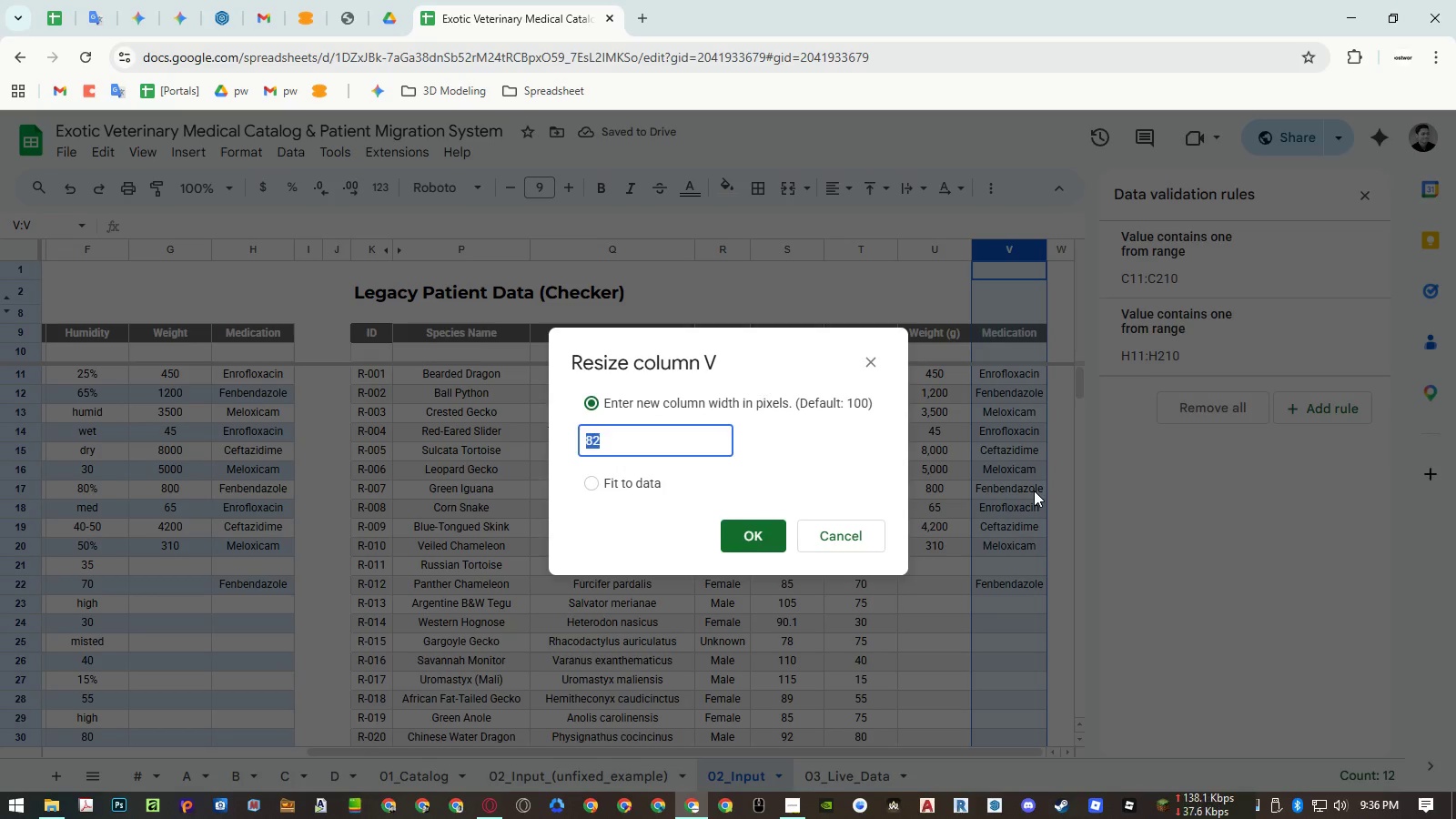 
key(Escape)
 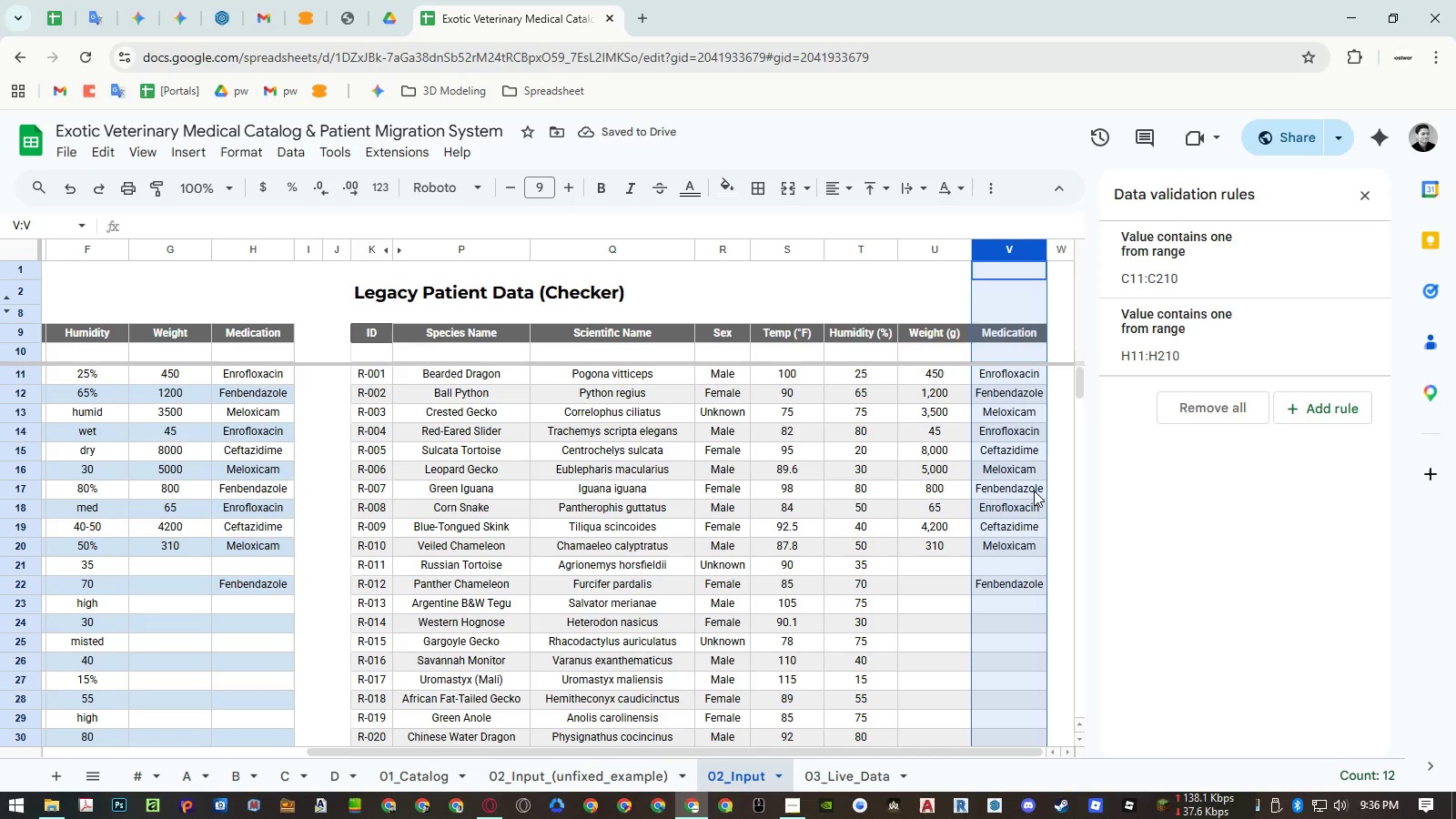 
key(Control+Z)
 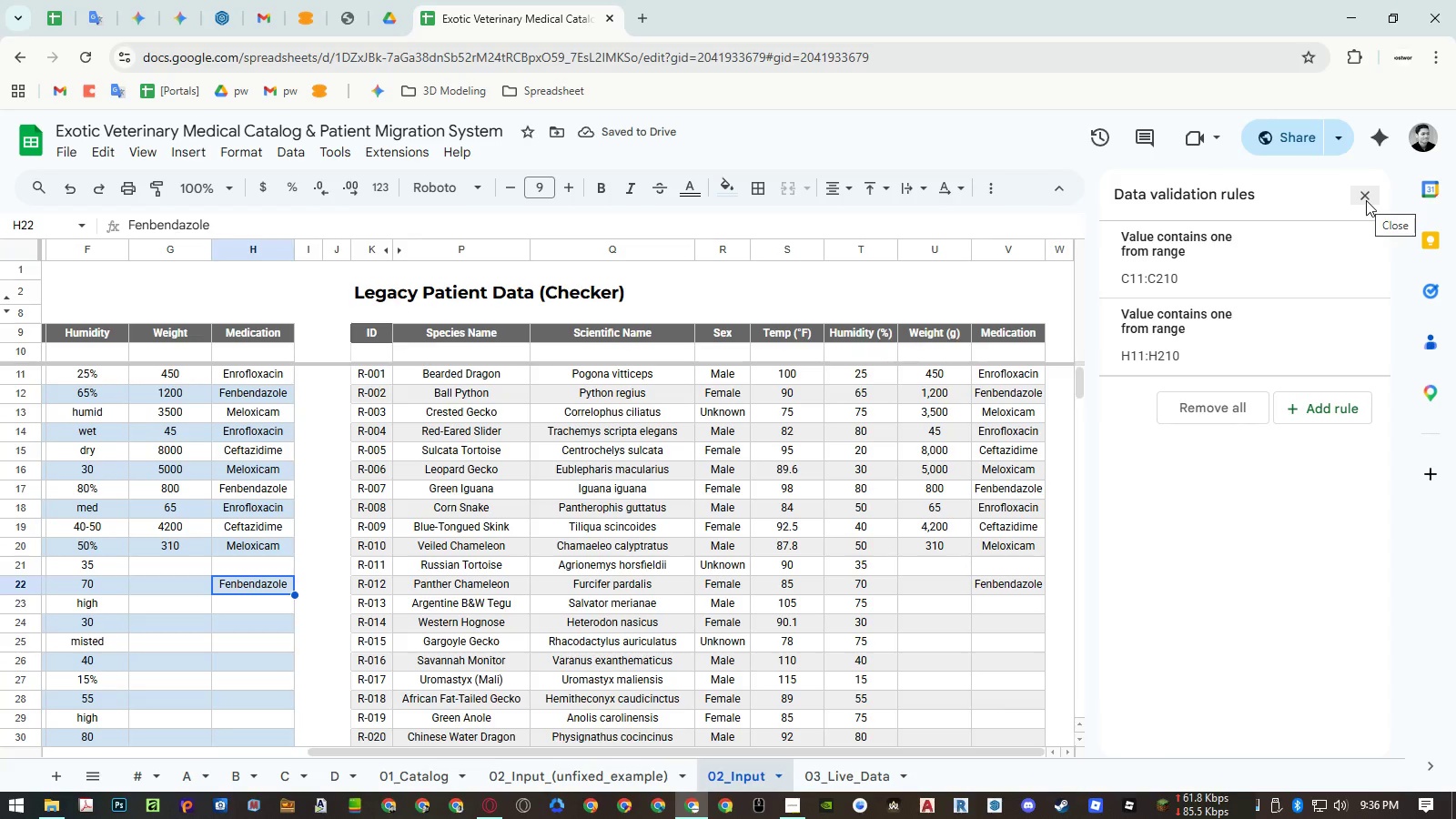 
wait(5.36)
 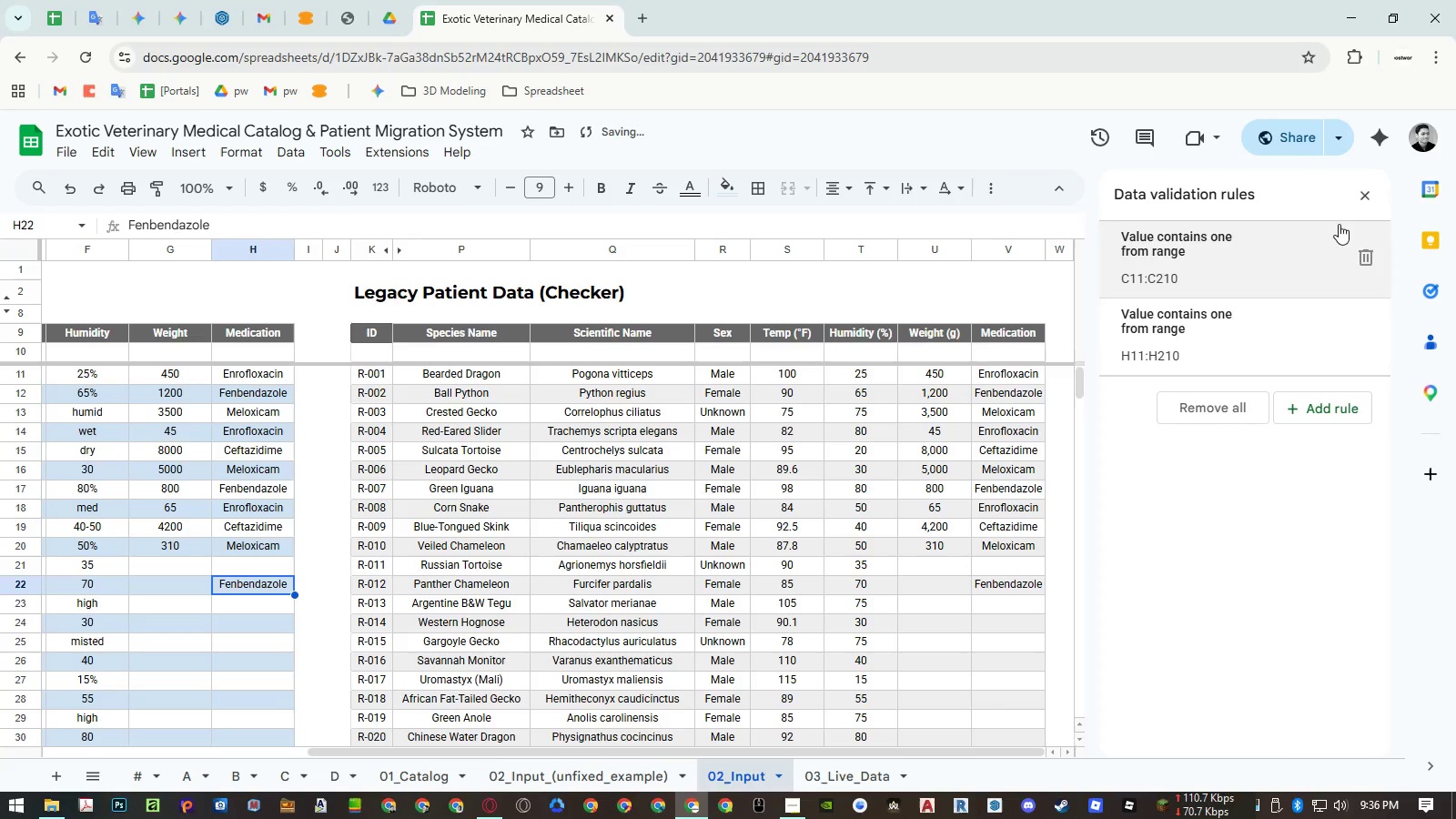 
right_click([238, 250])
 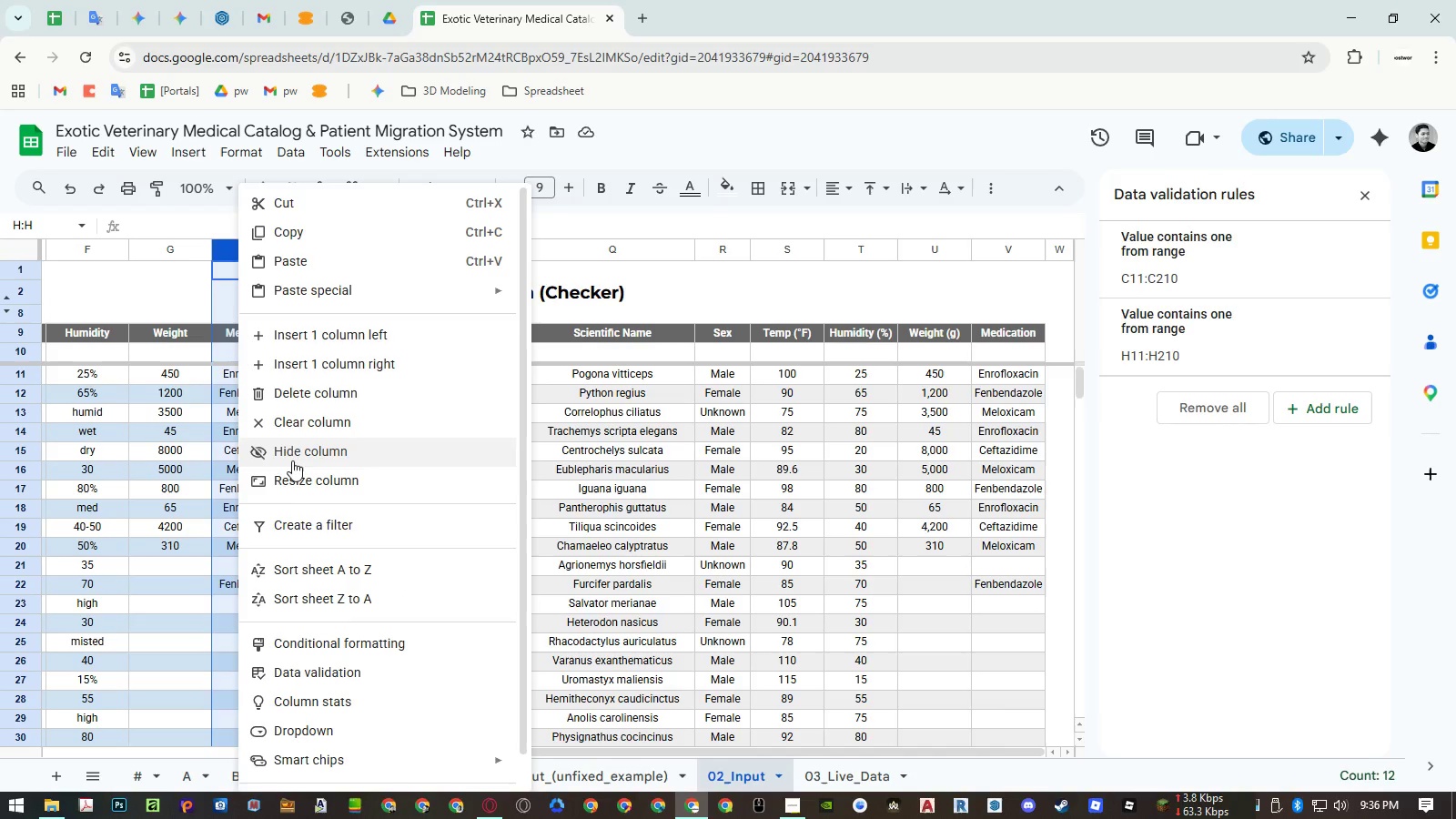 
left_click([291, 476])
 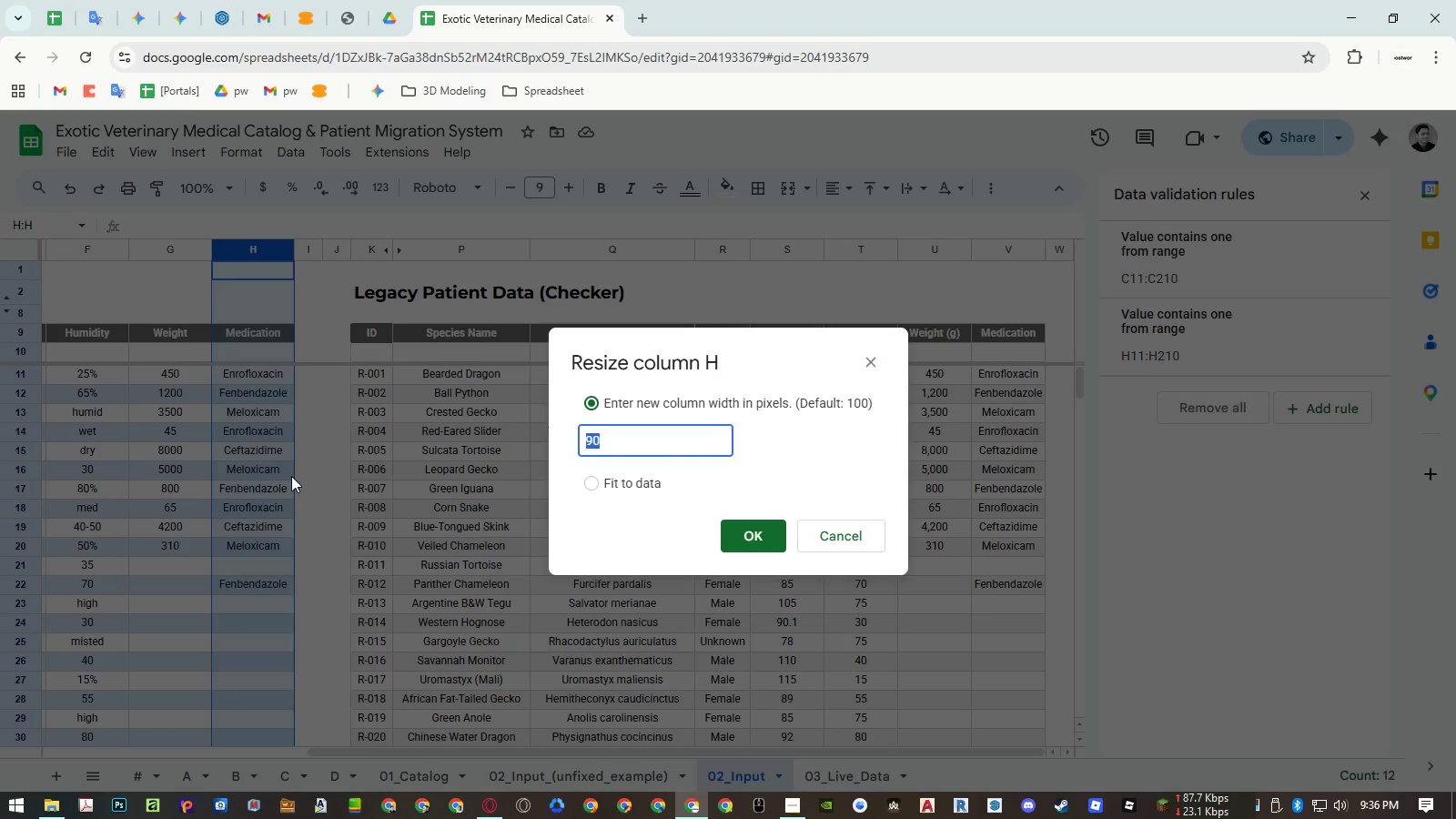 
key(Escape)
 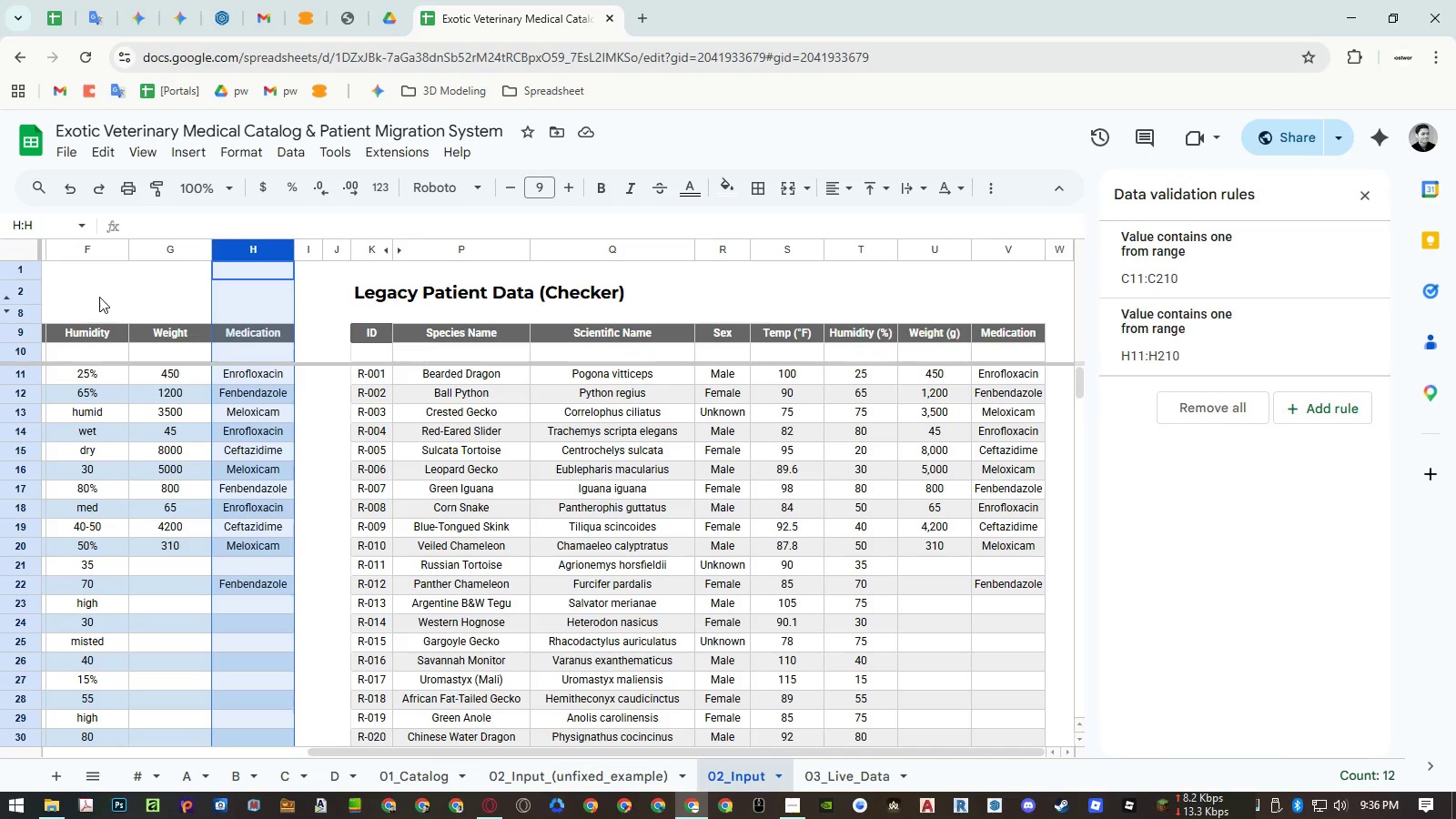 
right_click([853, 251])
 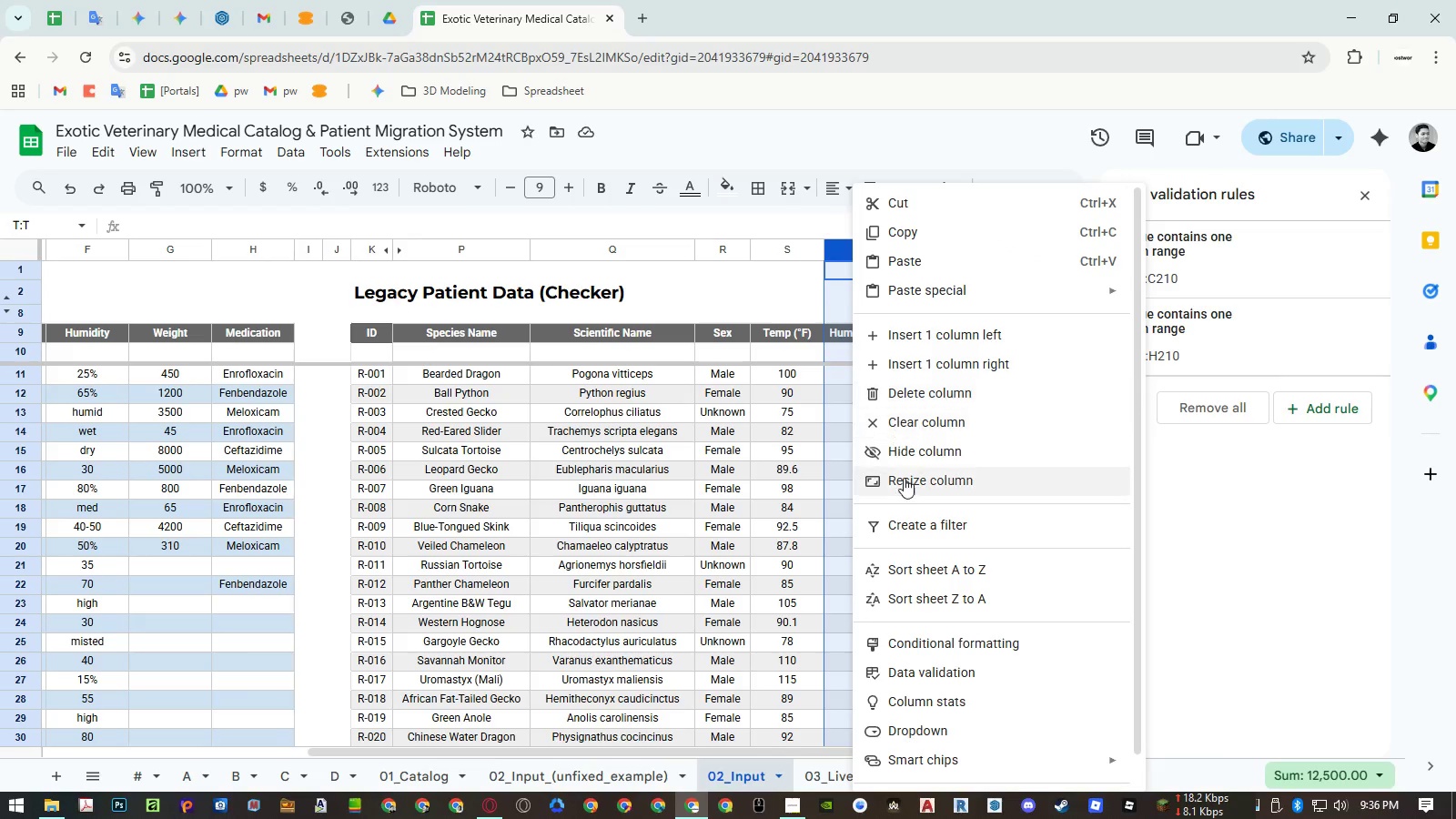 
left_click([904, 484])
 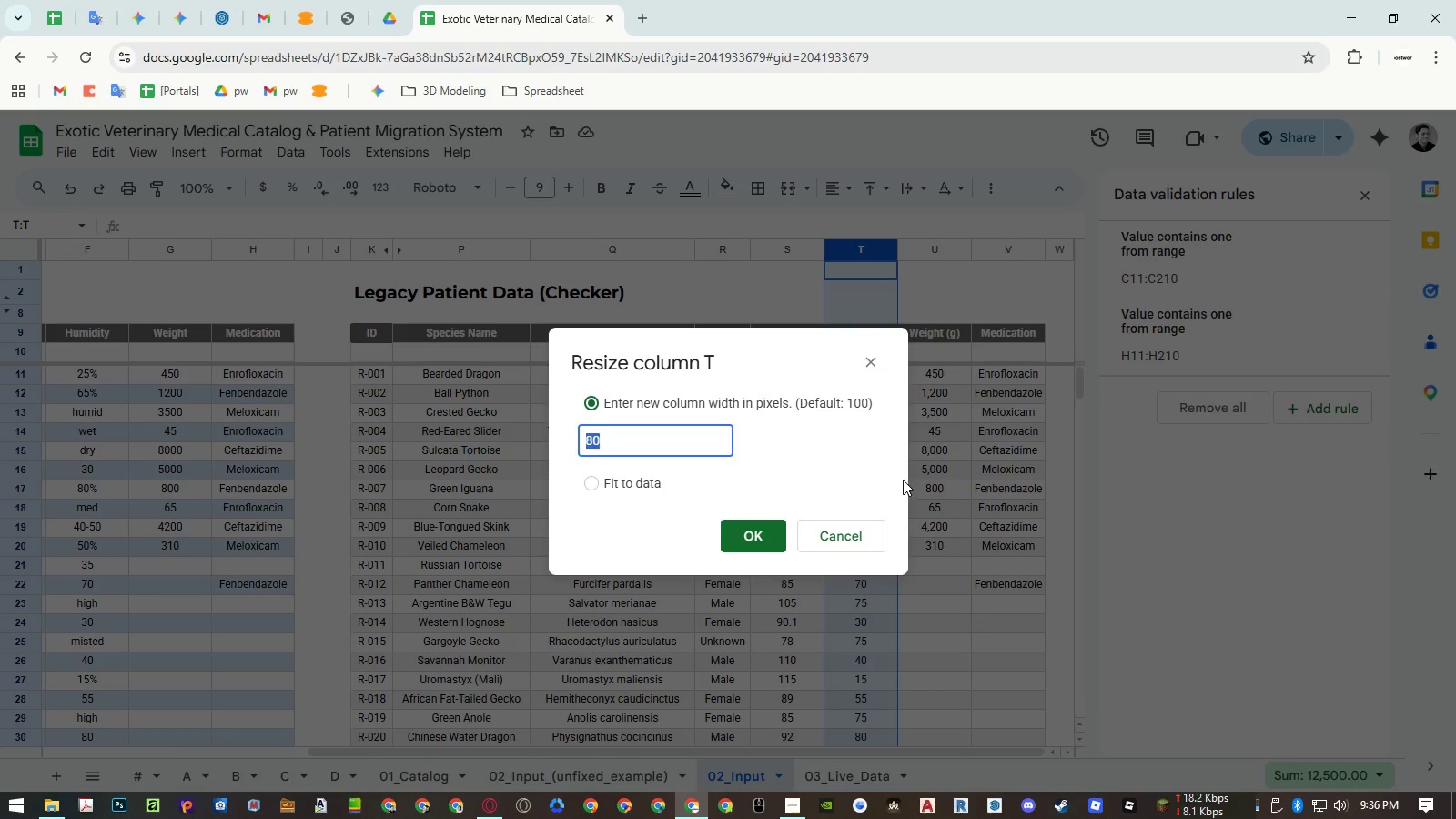 
key(Escape)
 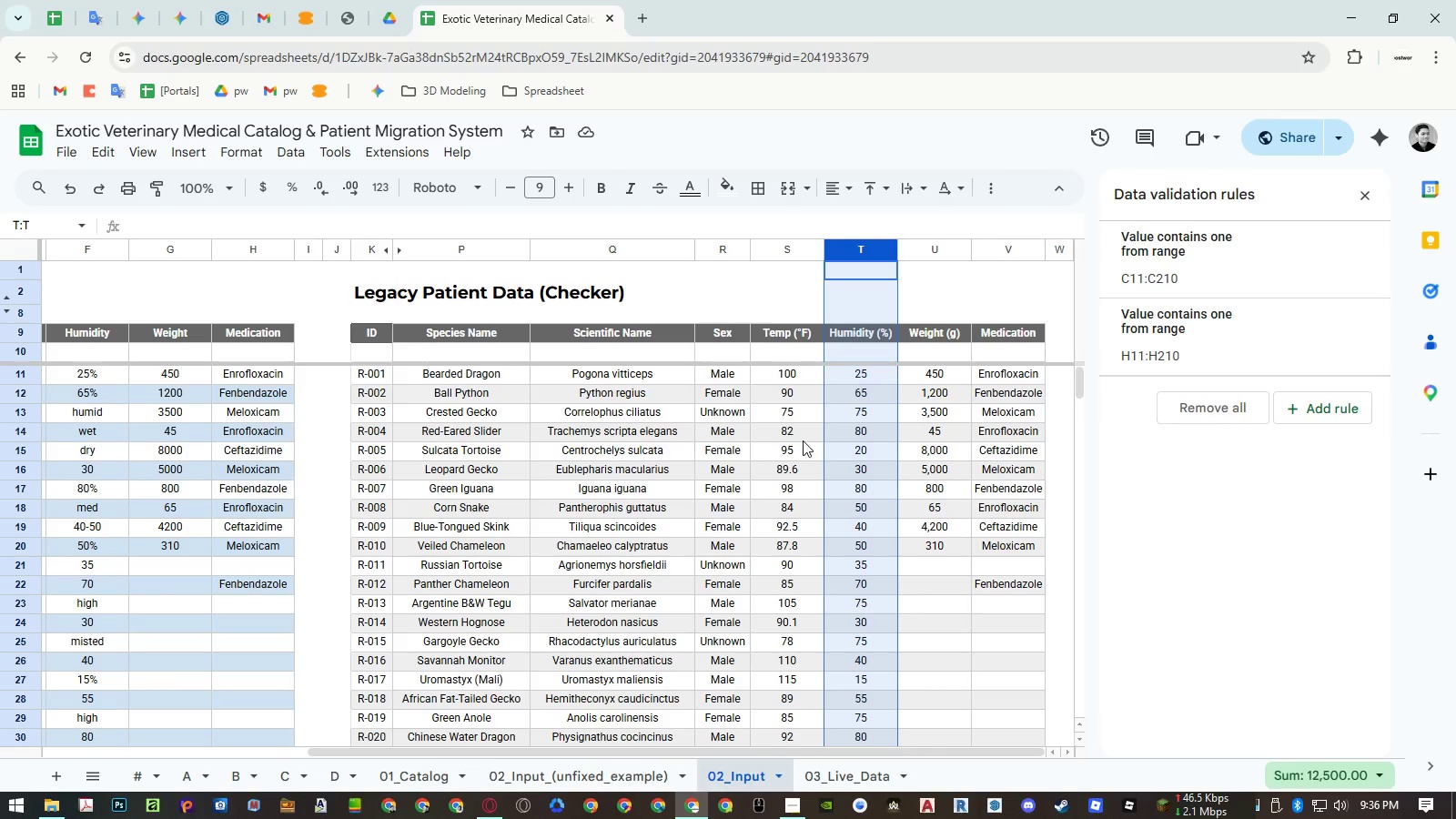 
hold_key(key=ShiftLeft, duration=0.86)
scroll: coordinate [802, 442], scroll_direction: up, amount: 6.0
 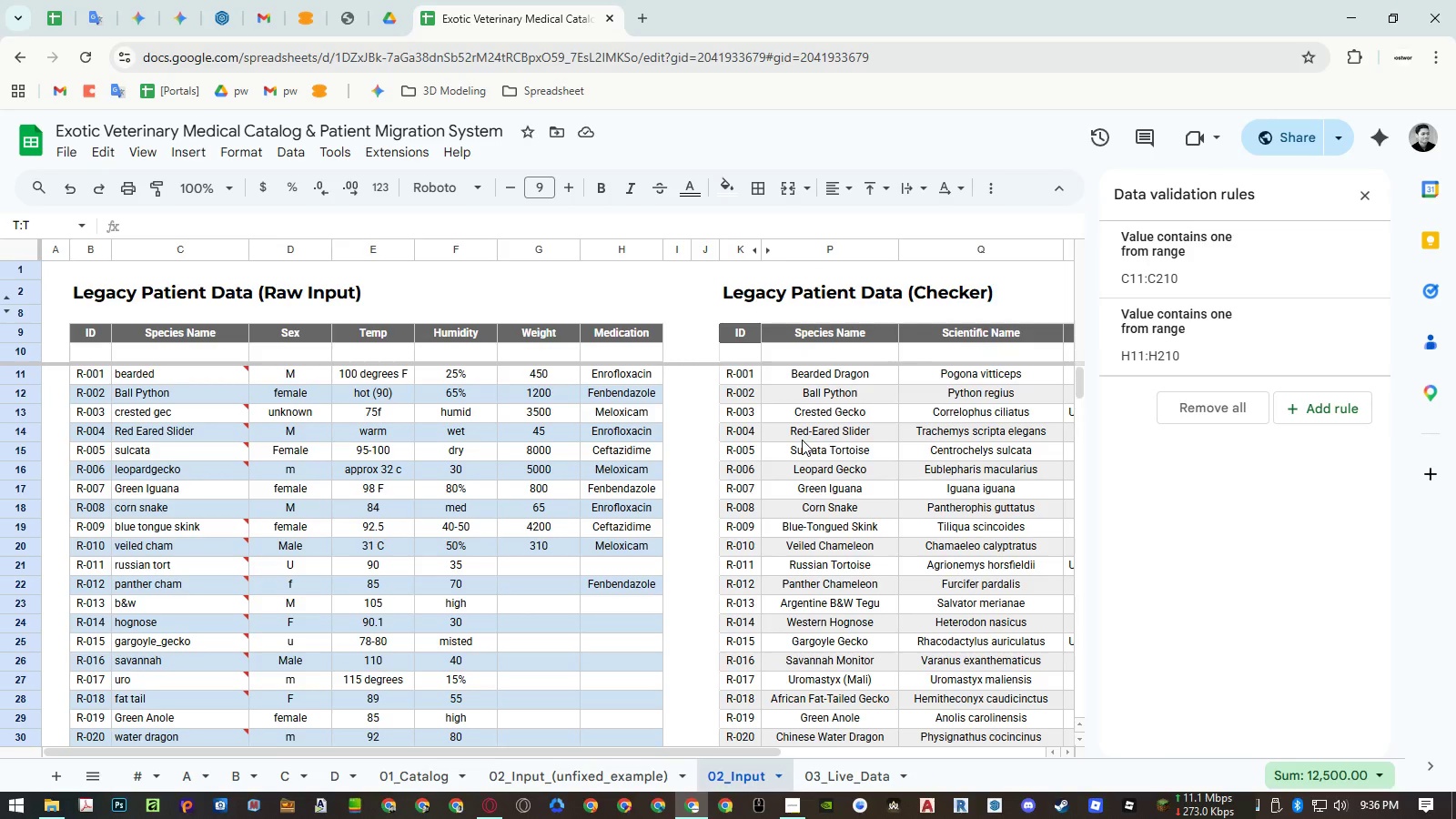 
right_click([359, 254])
 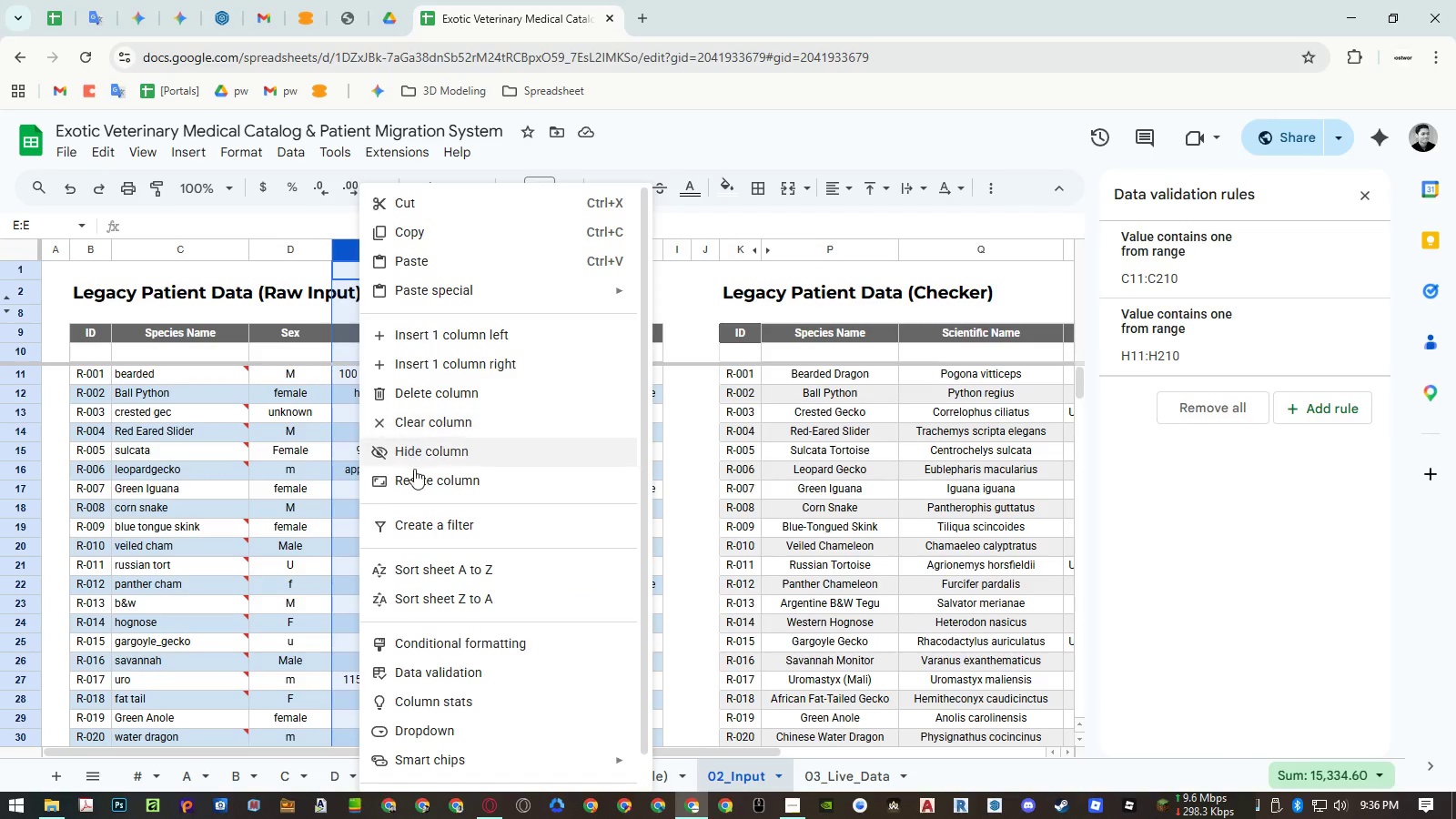 
left_click([414, 480])
 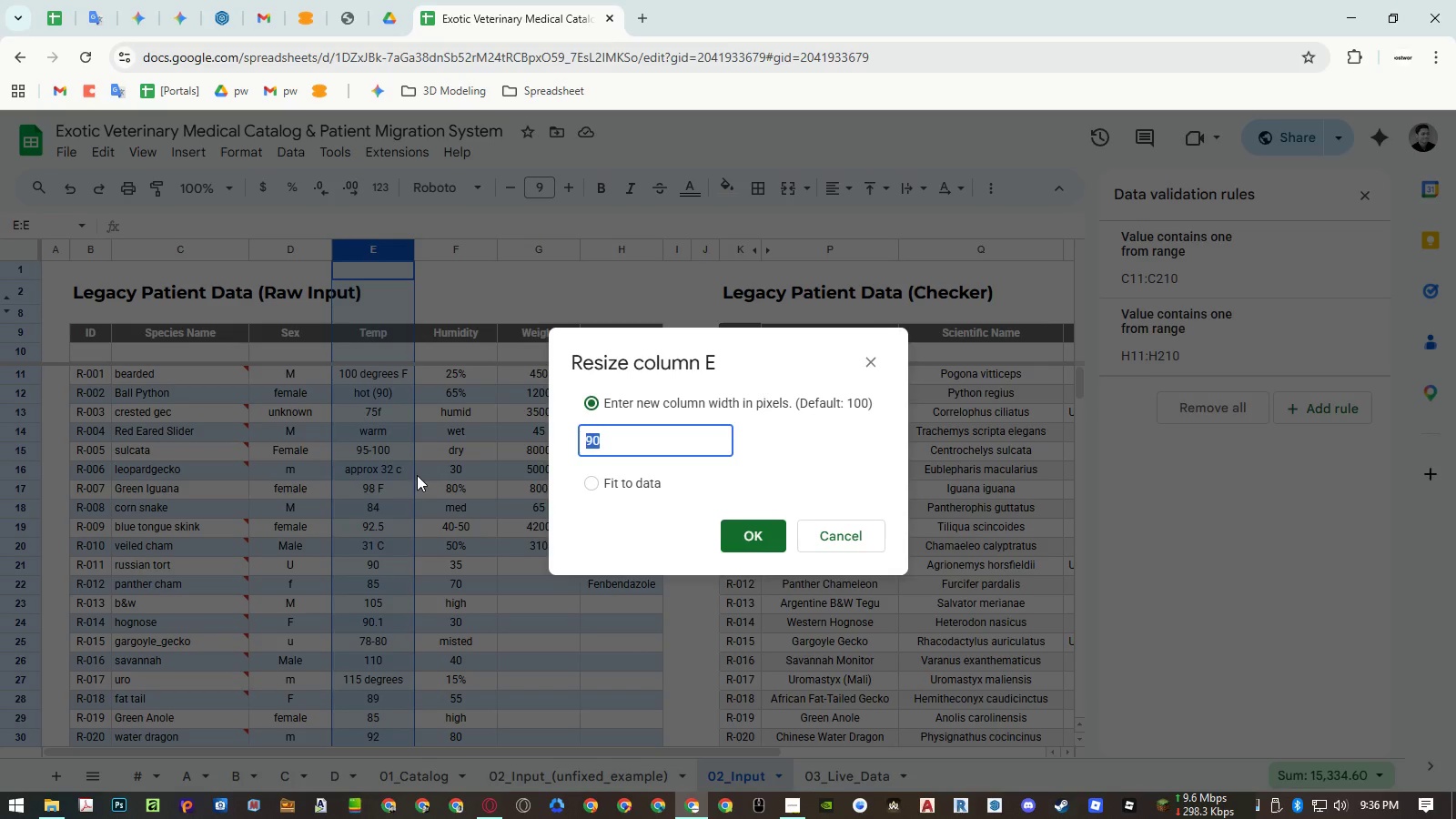 
key(Escape)
 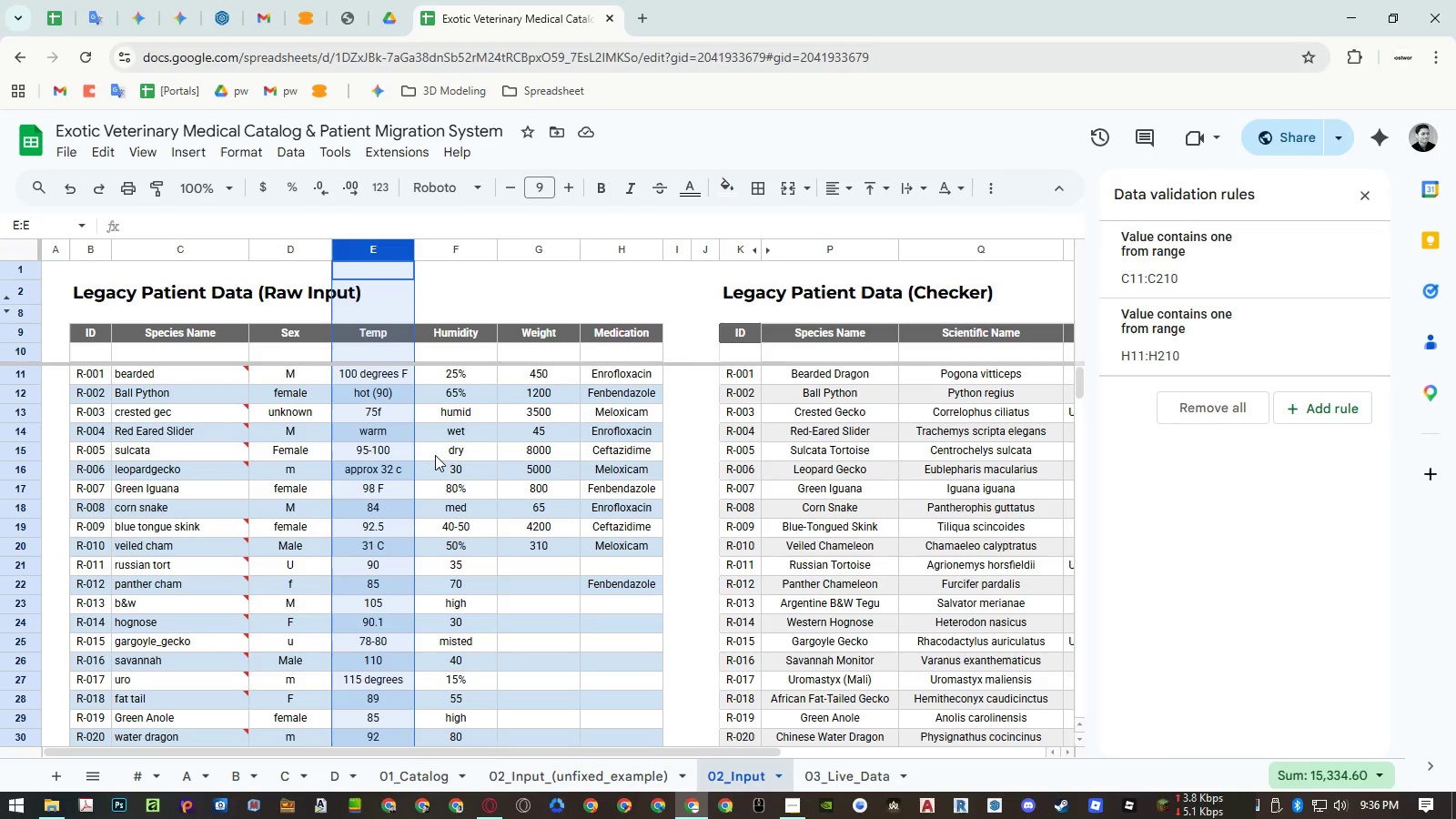 
hold_key(key=ShiftLeft, duration=1.36)
 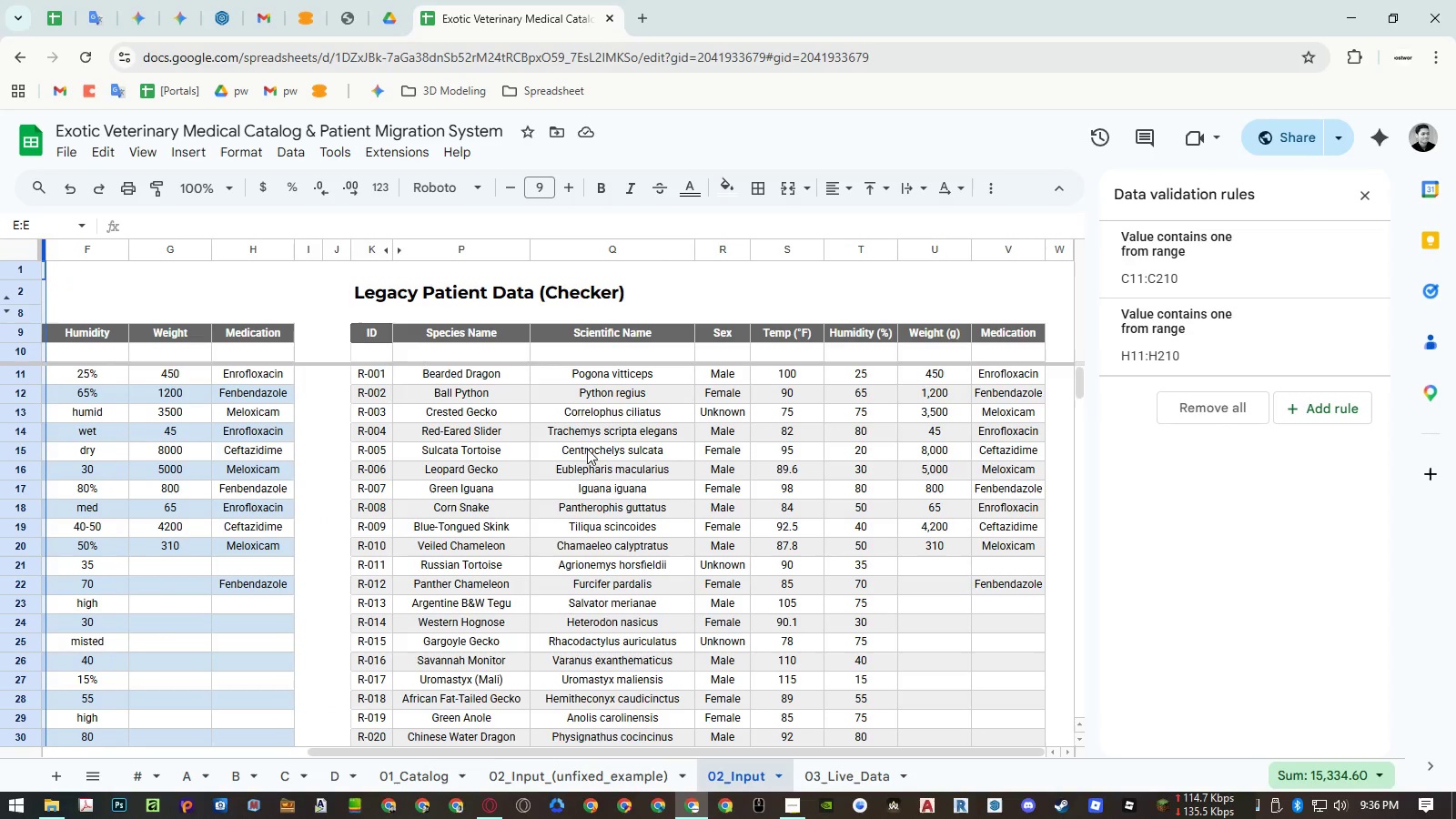 
hold_key(key=ShiftLeft, duration=4.55)
 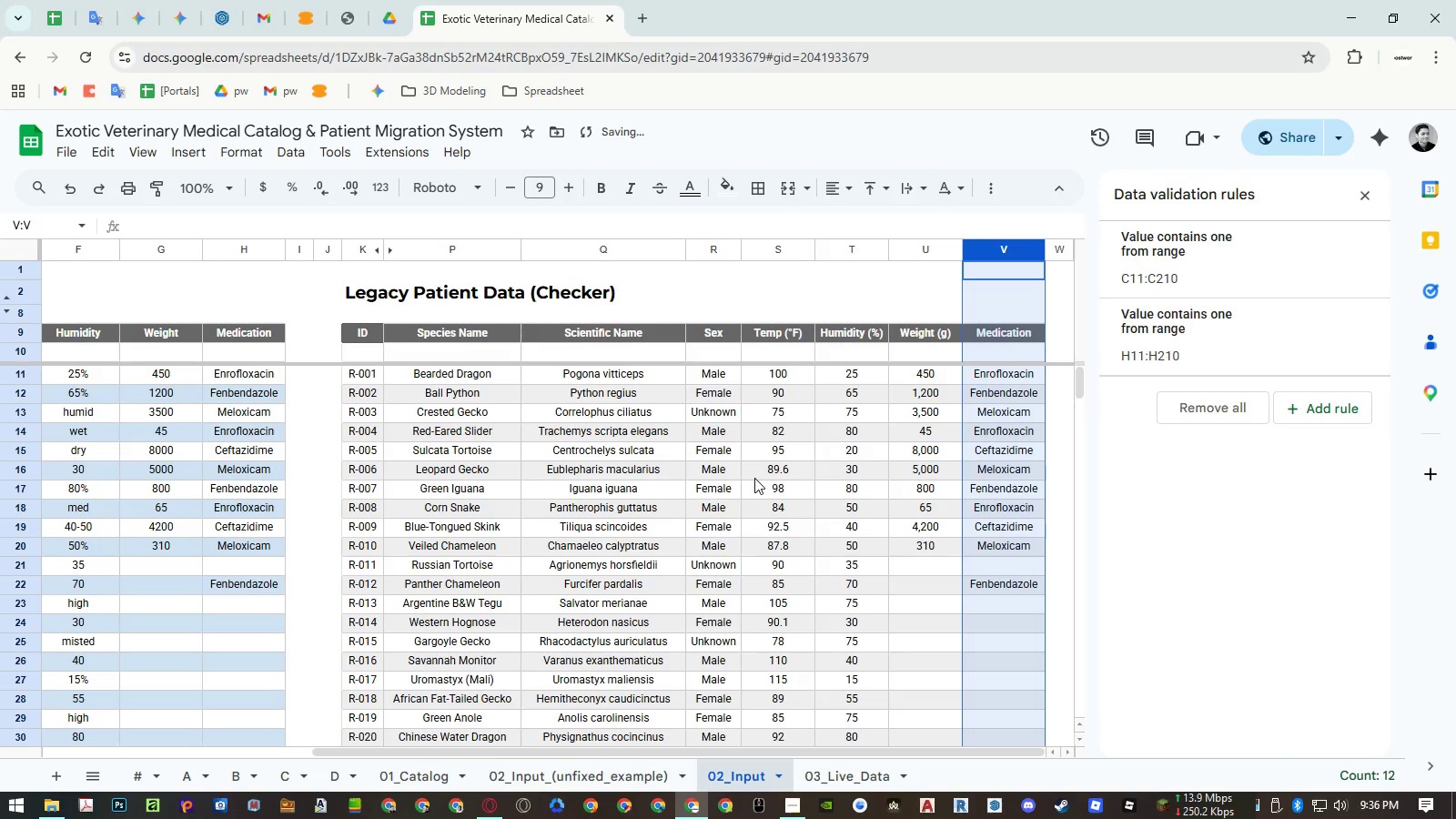 
scroll: coordinate [438, 456], scroll_direction: down, amount: 13.0
 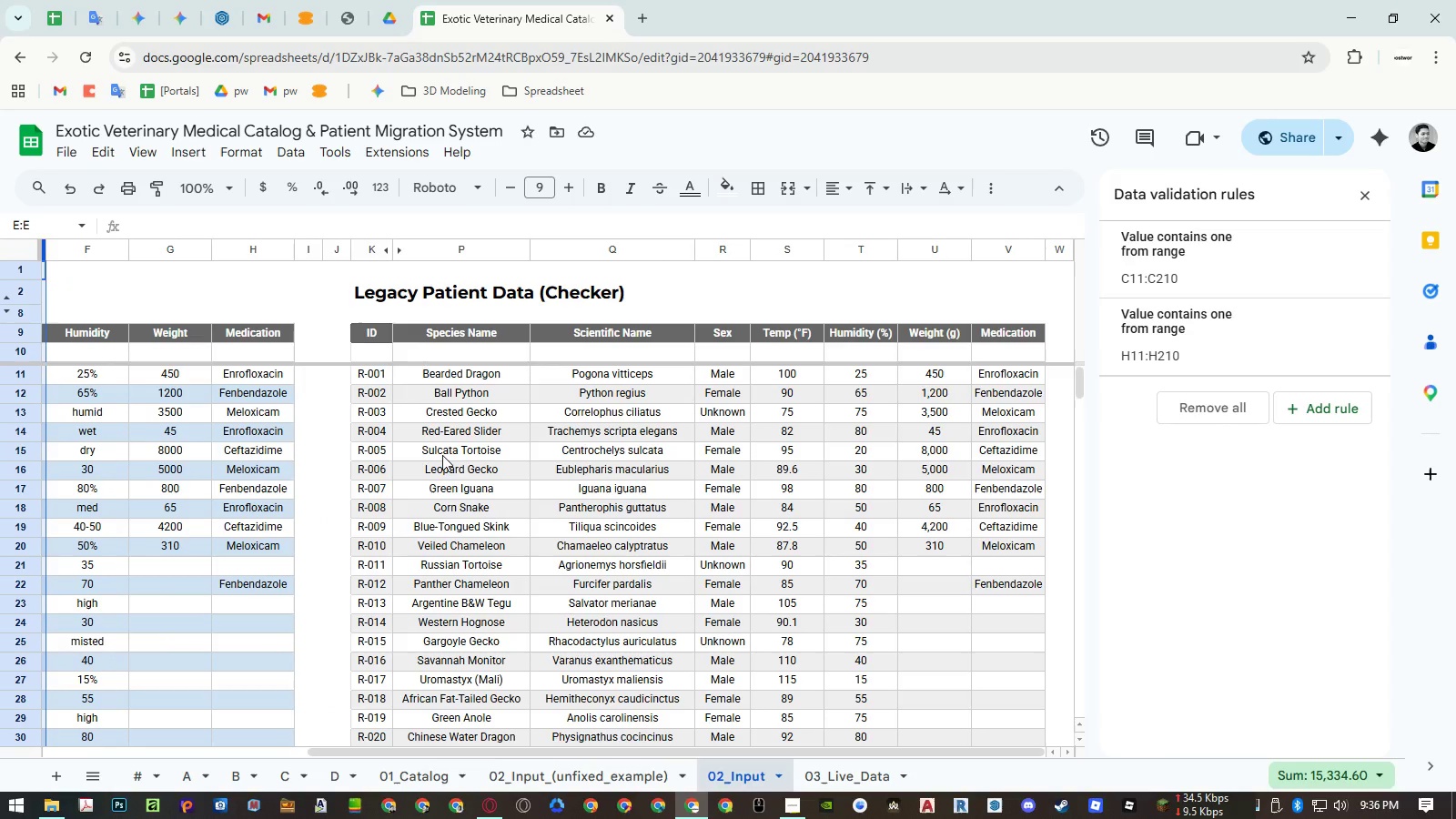 
right_click([986, 242])
 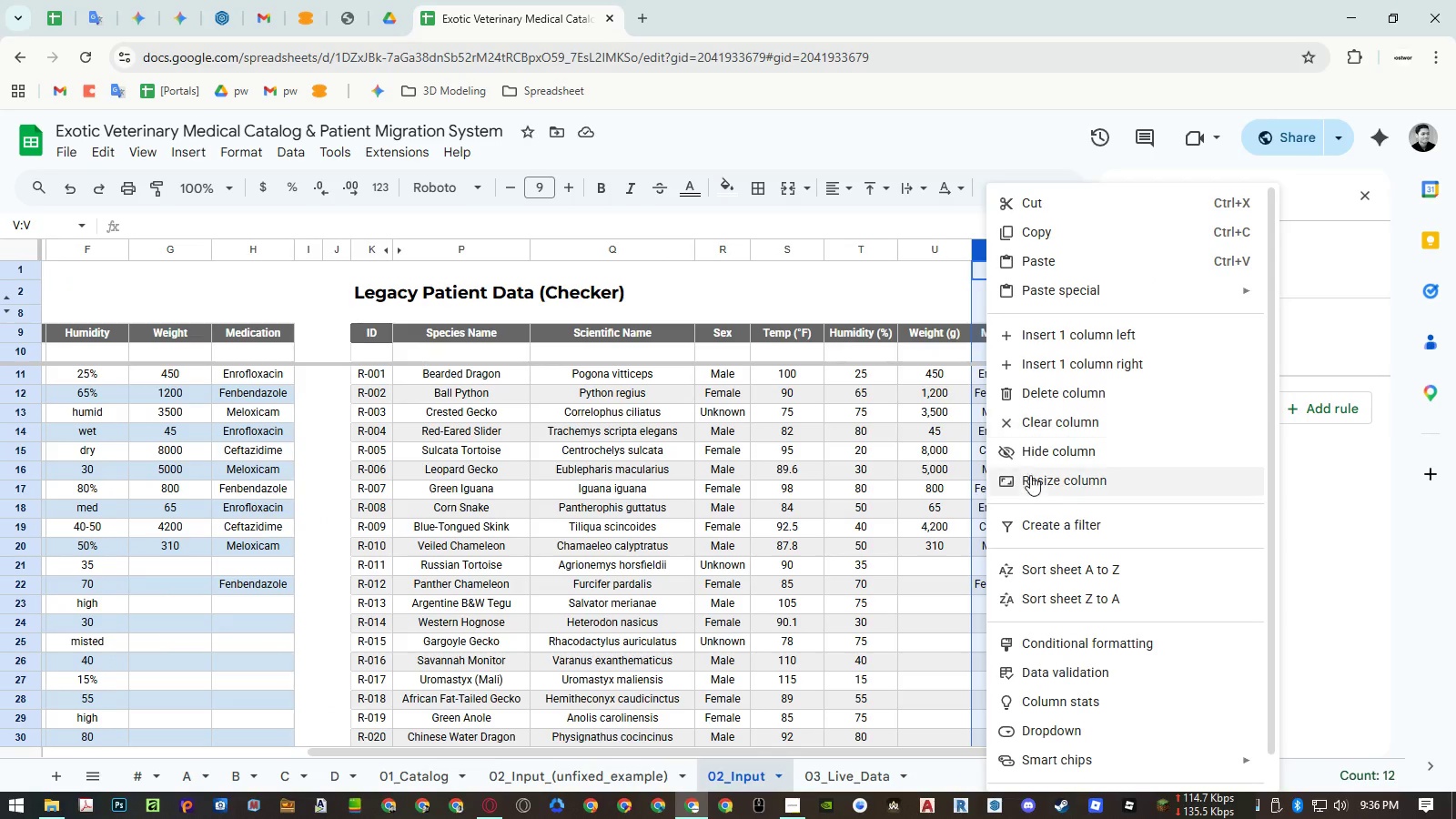 
left_click([1030, 488])
 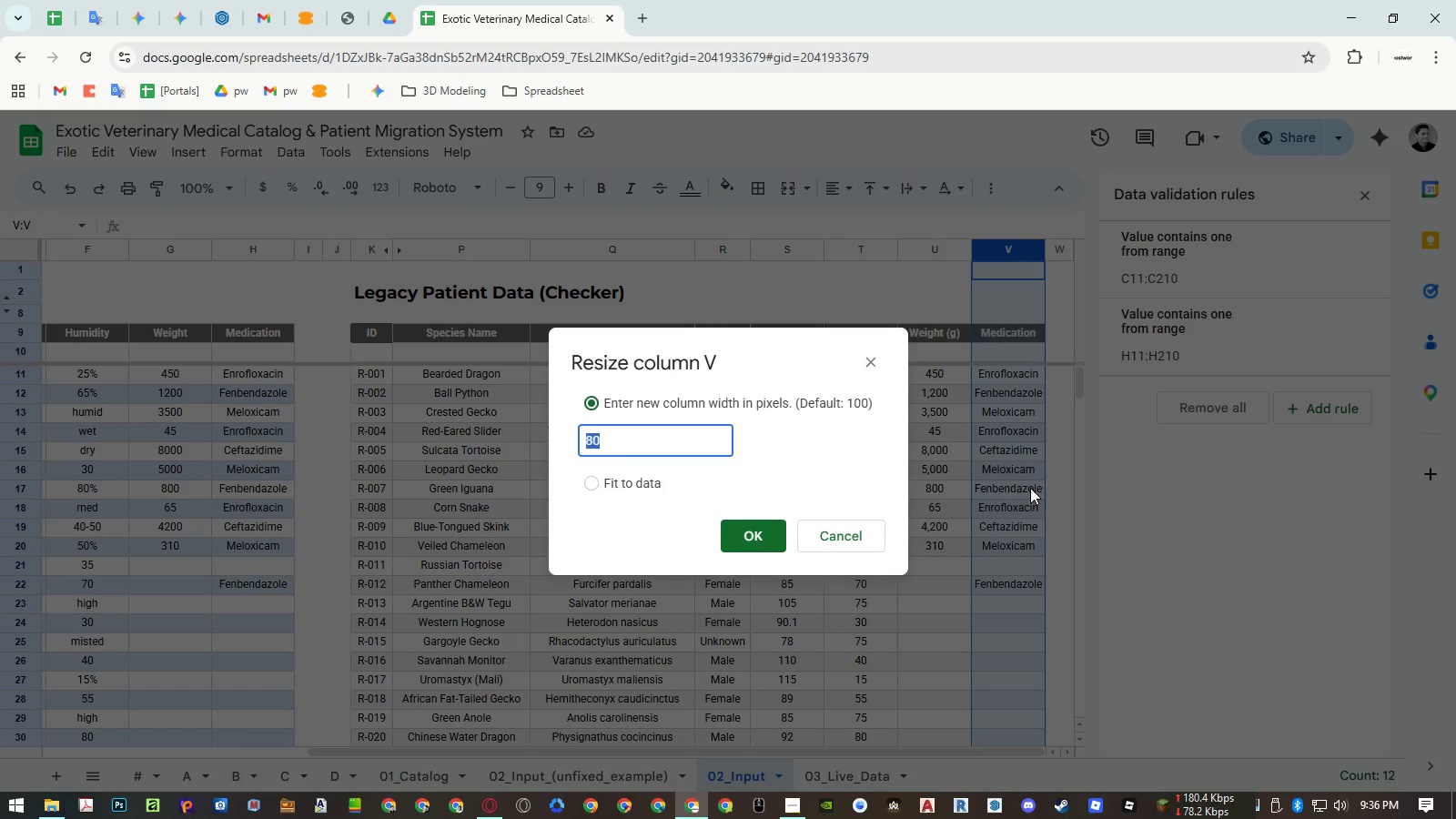 
key(Numpad9)
 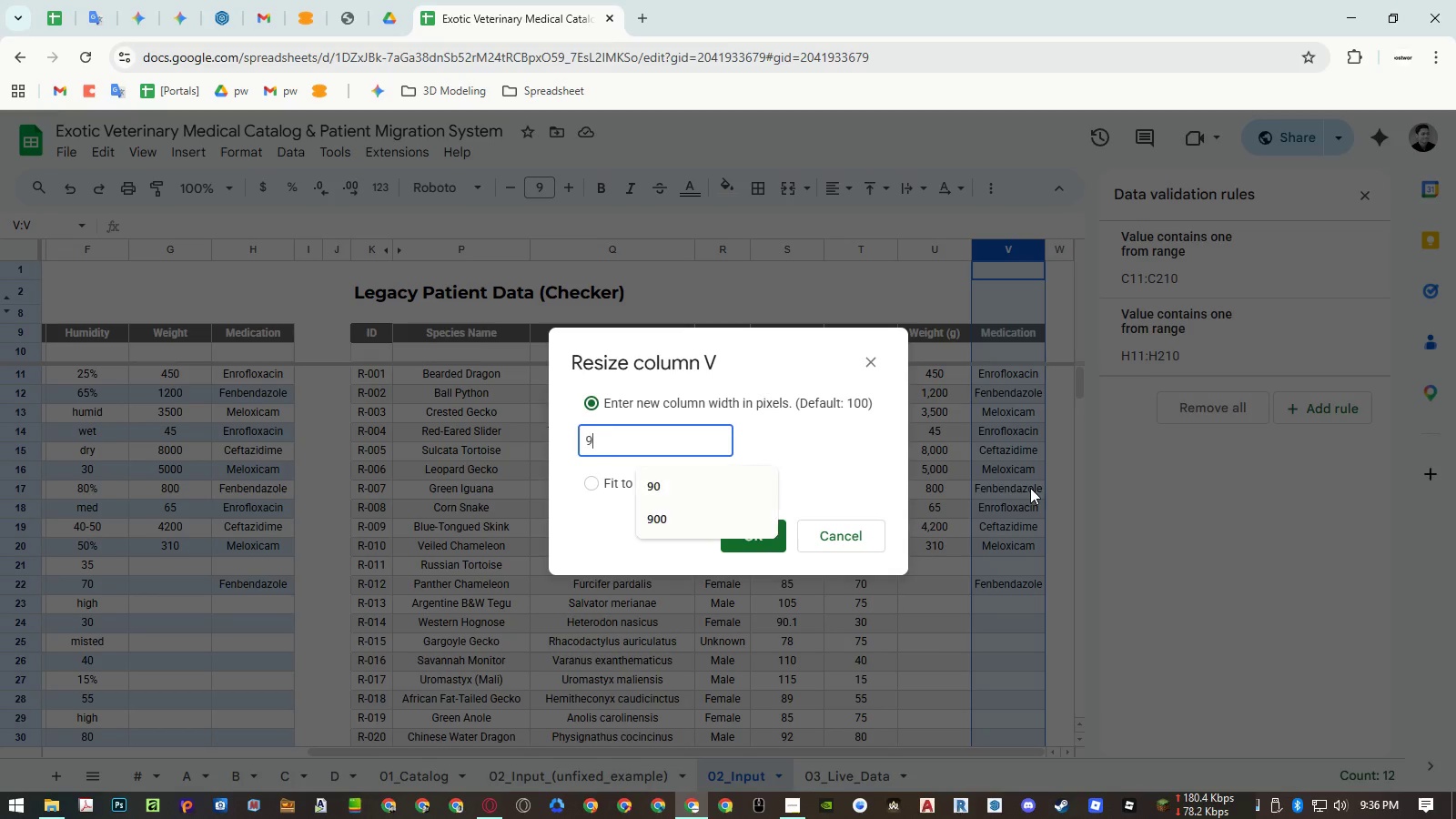 
key(Numpad0)
 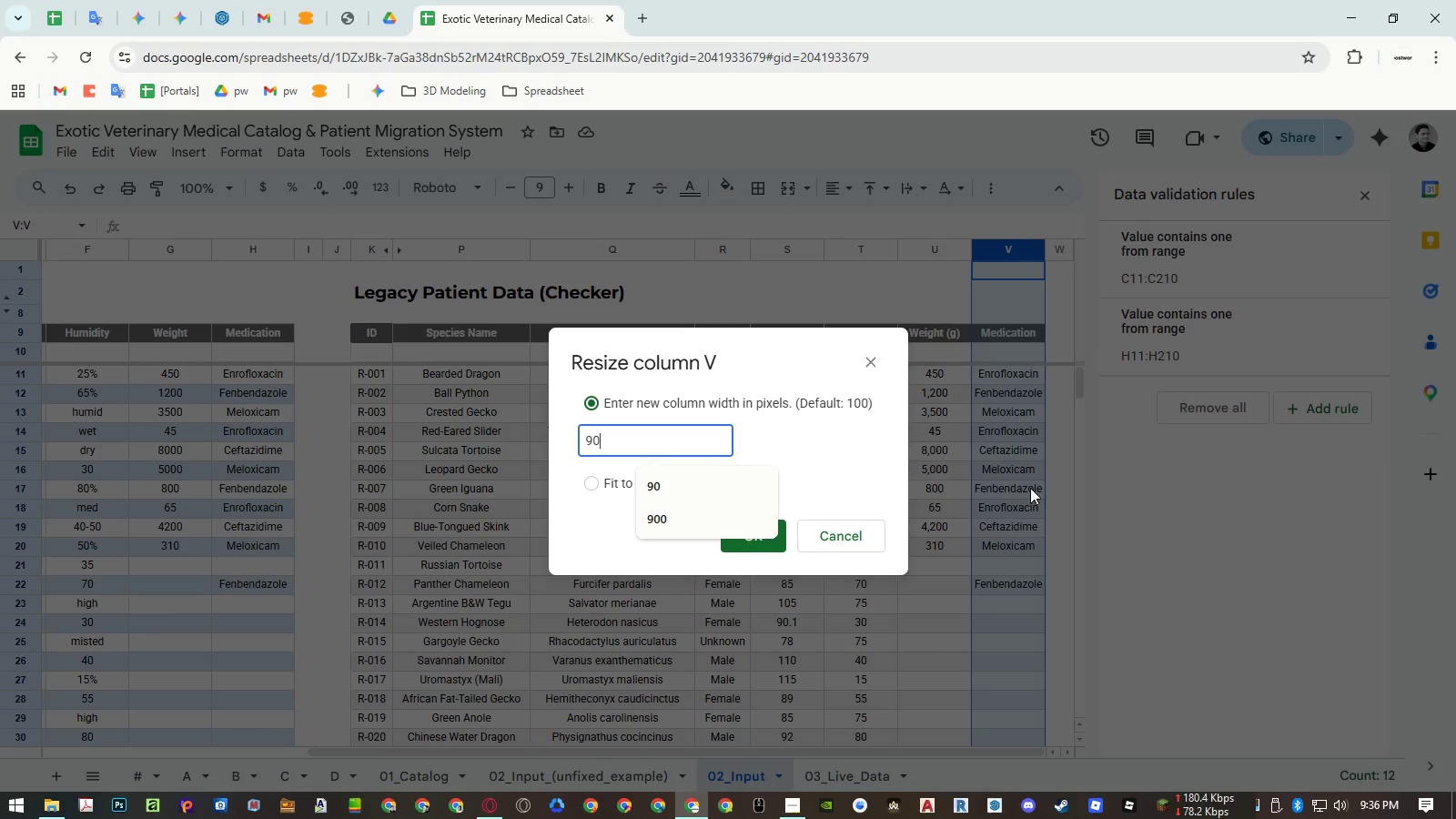 
key(NumpadEnter)
 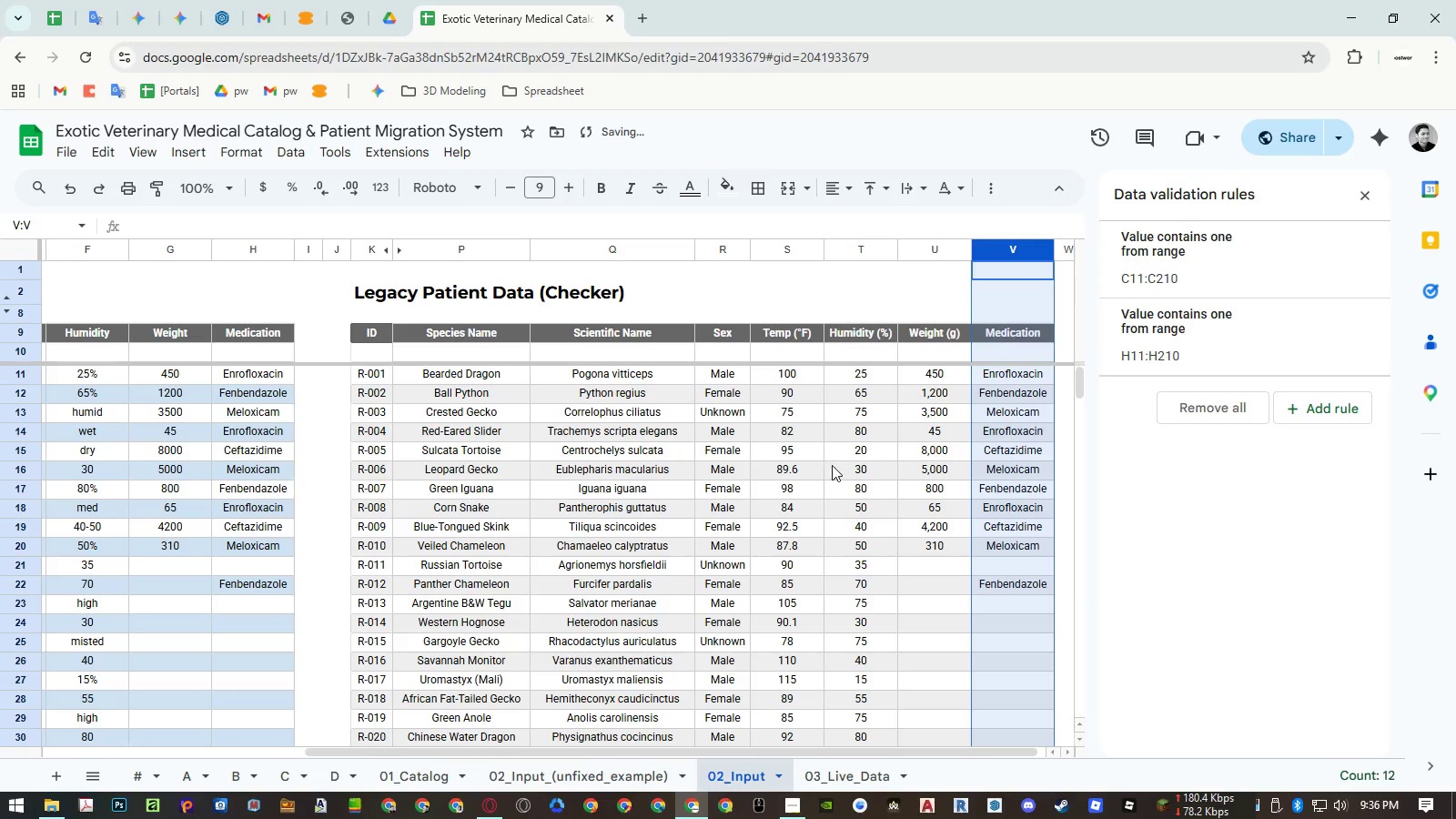 
hold_key(key=ShiftLeft, duration=0.38)
scroll: coordinate [754, 477], scroll_direction: down, amount: 8.0
 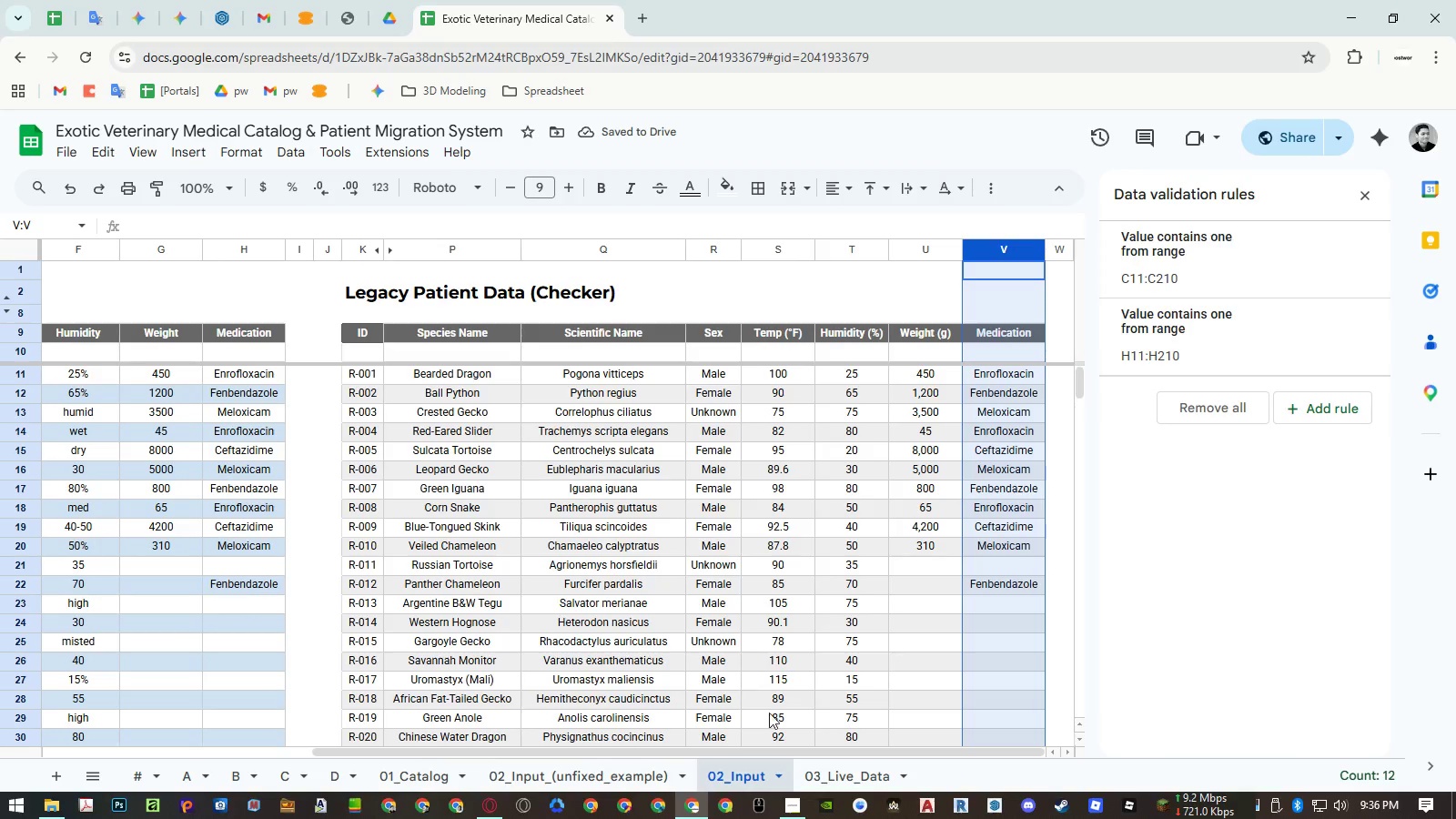 
left_click([827, 764])
 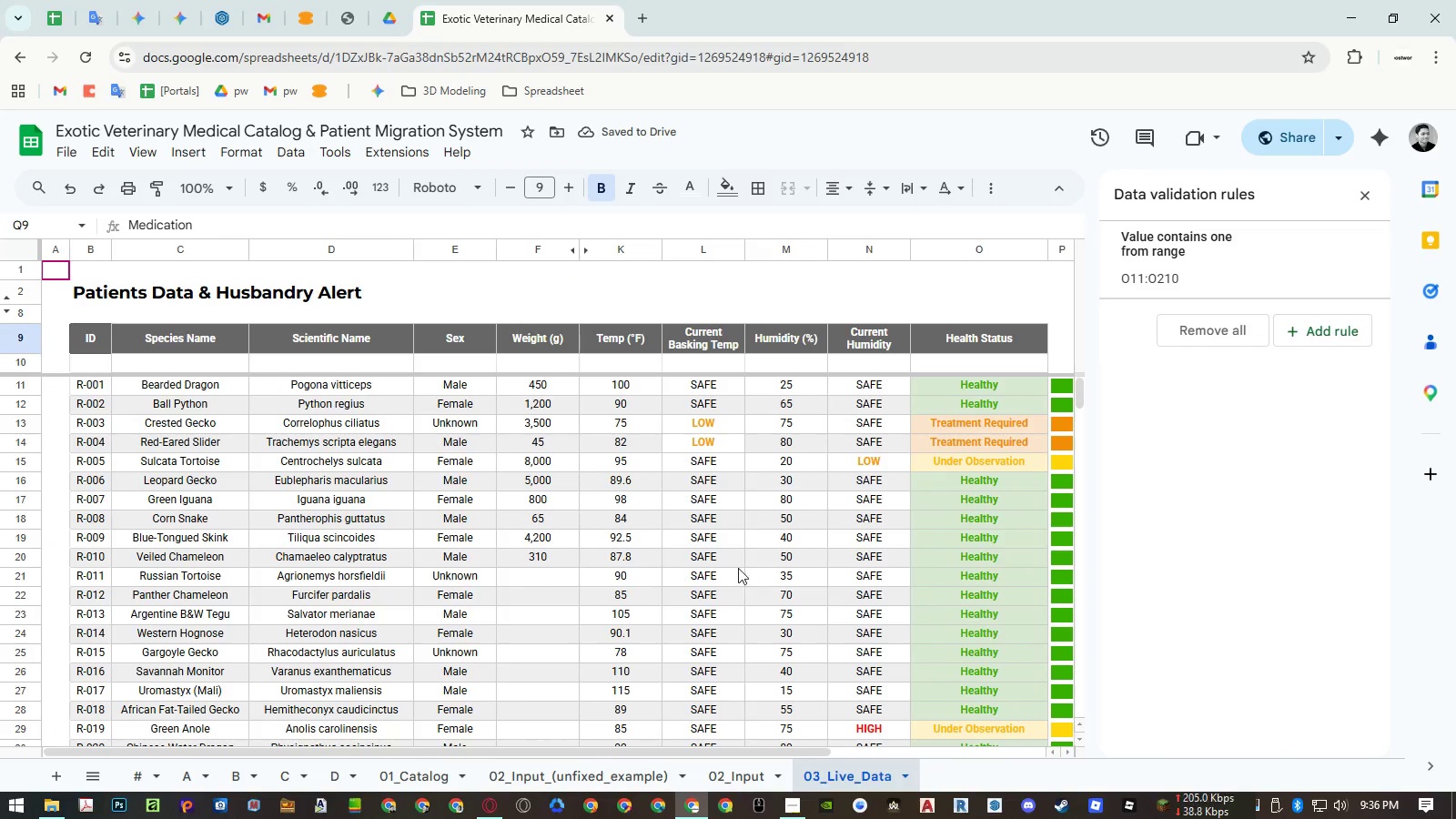 
hold_key(key=ShiftLeft, duration=0.89)
scroll: coordinate [707, 538], scroll_direction: down, amount: 8.0
 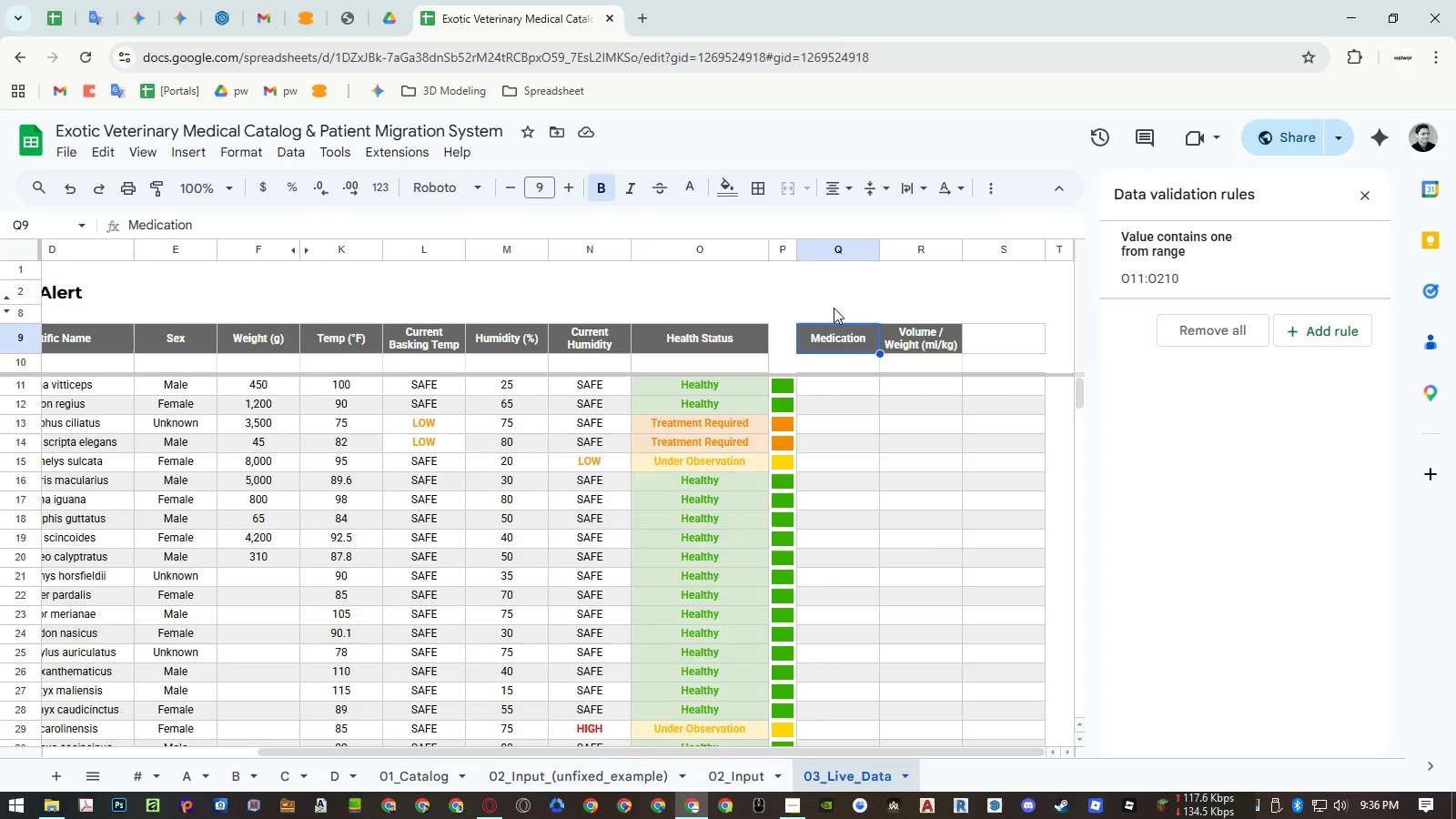 
right_click([834, 250])
 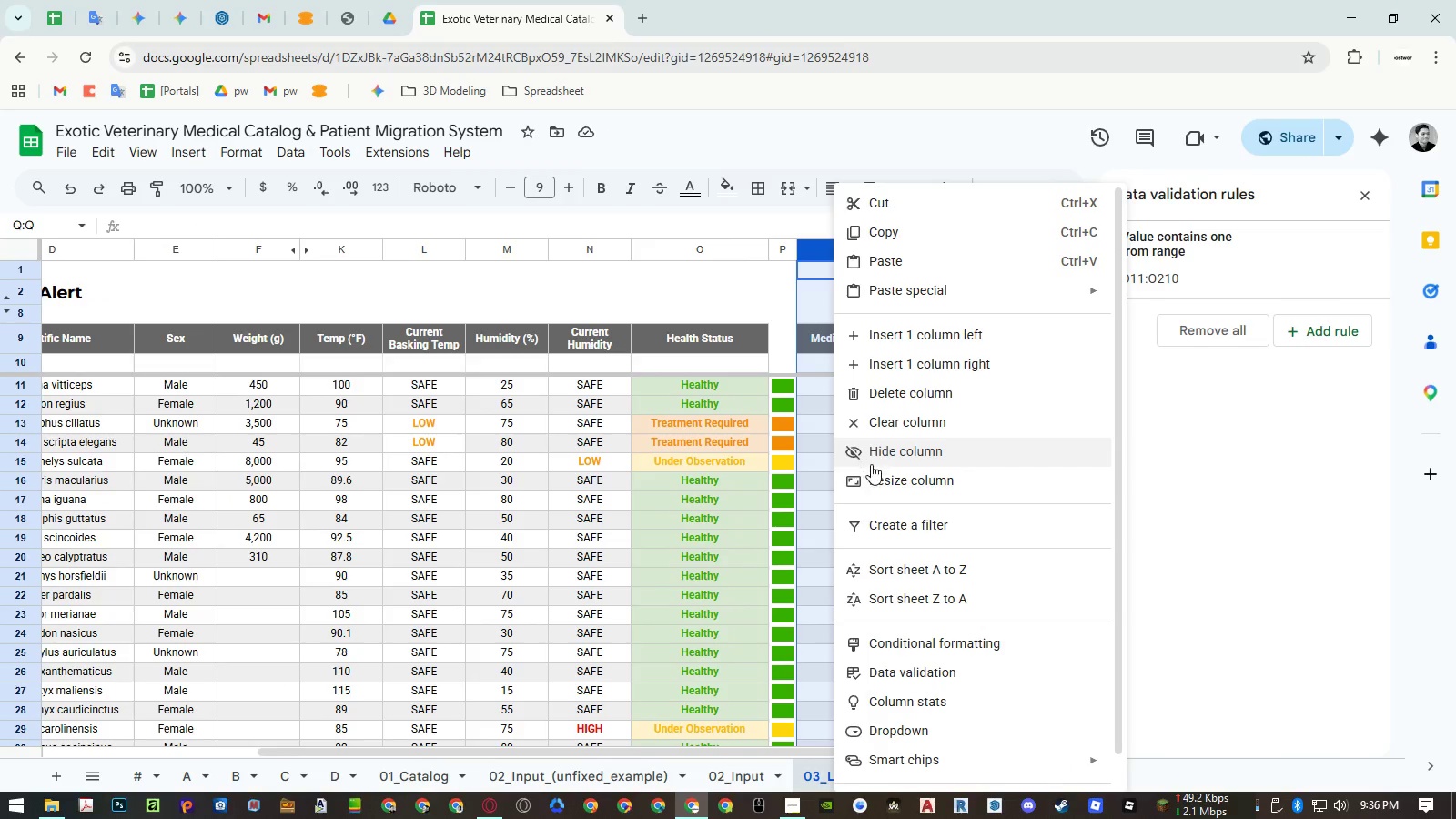 
left_click([872, 472])
 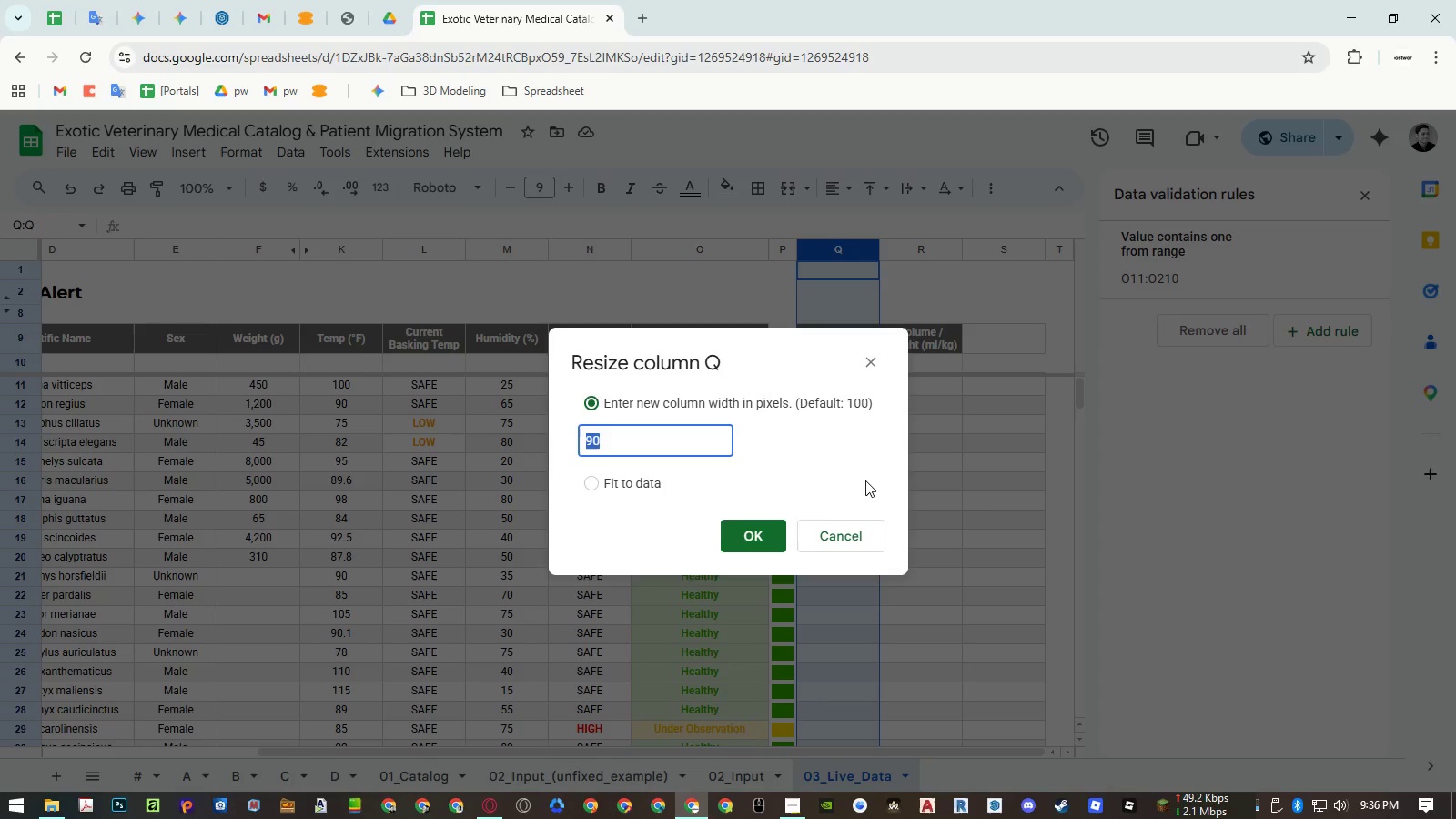 
left_click([850, 539])
 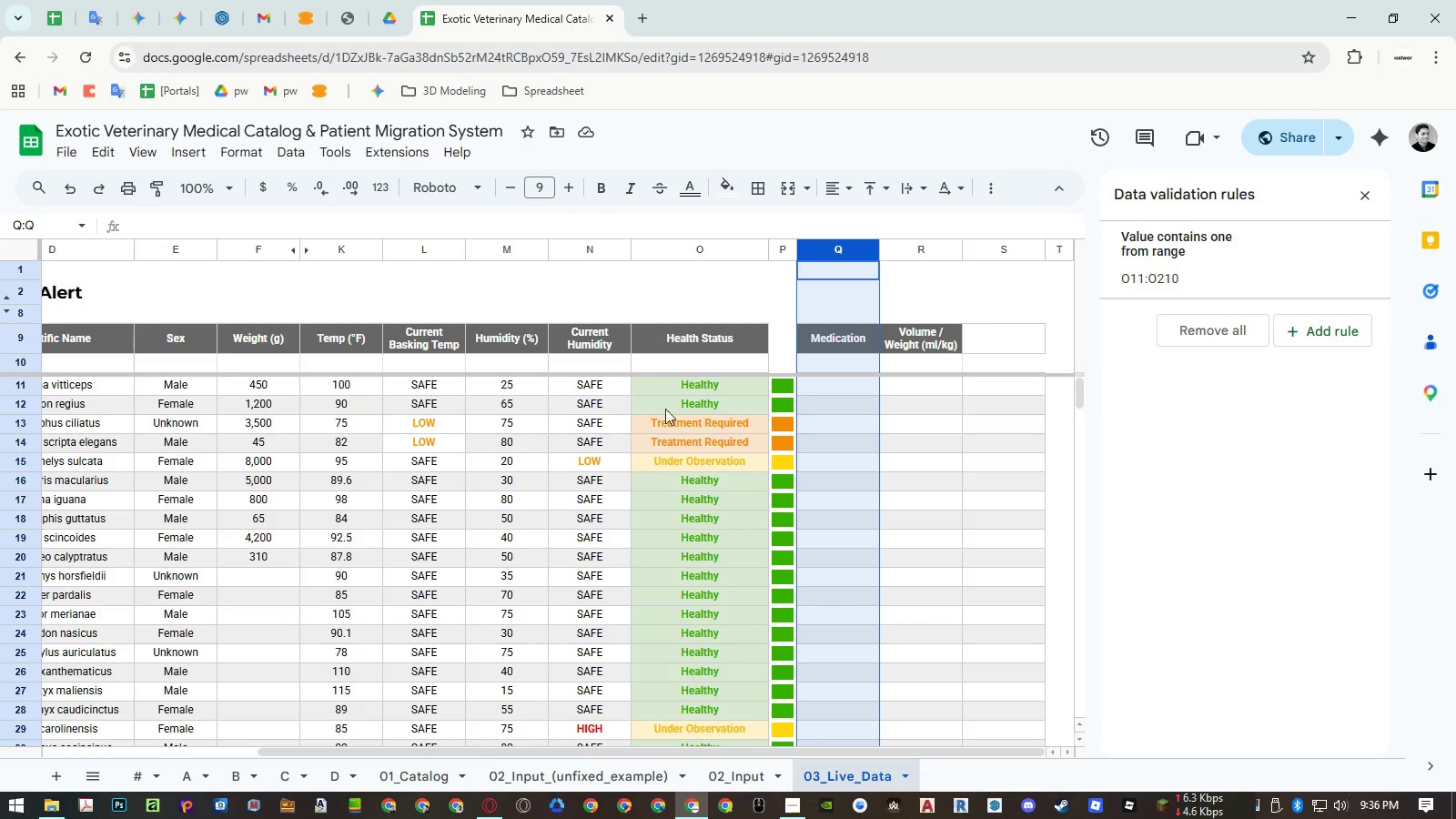 
left_click([288, 364])
 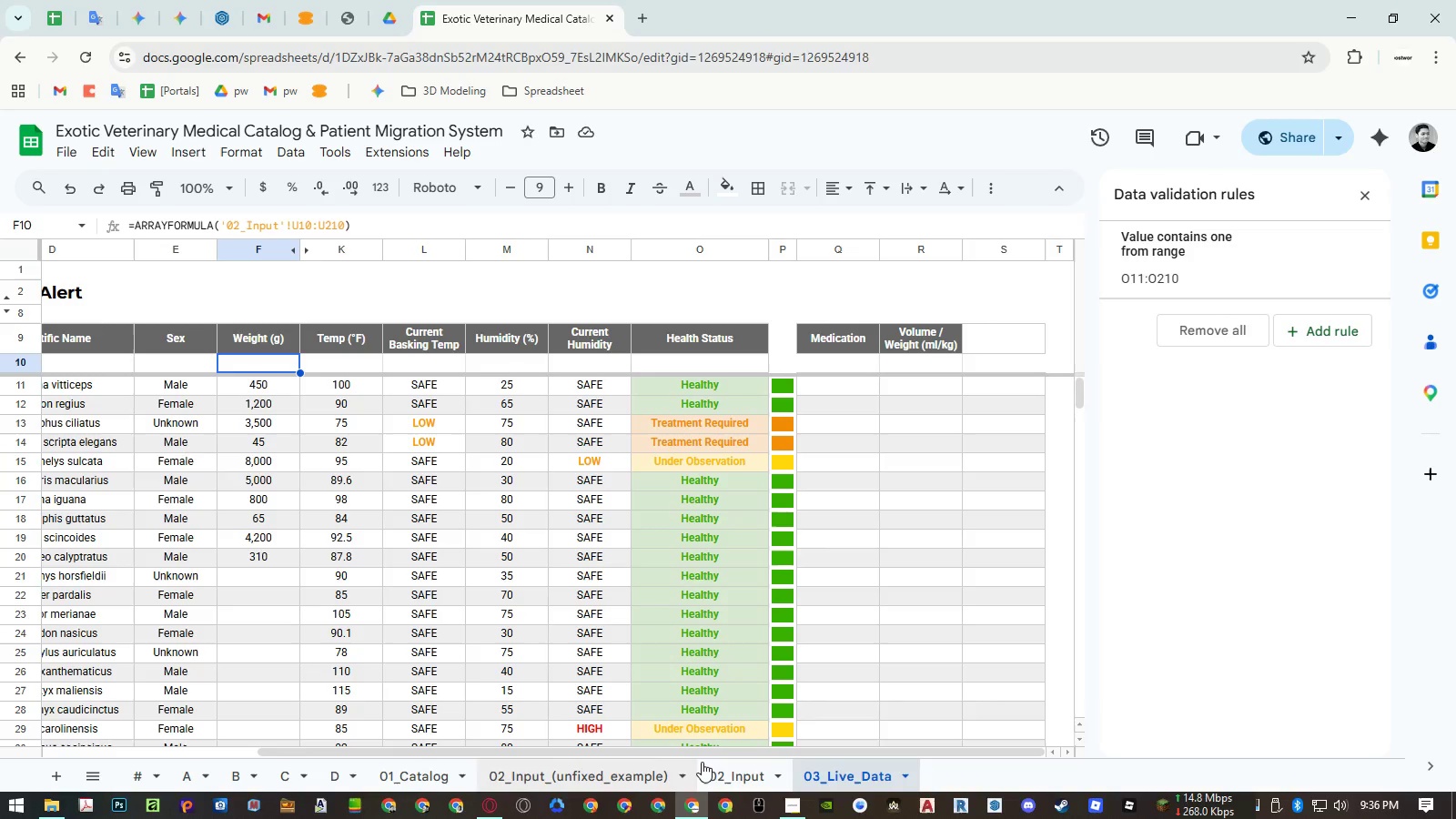 
left_click([735, 770])
 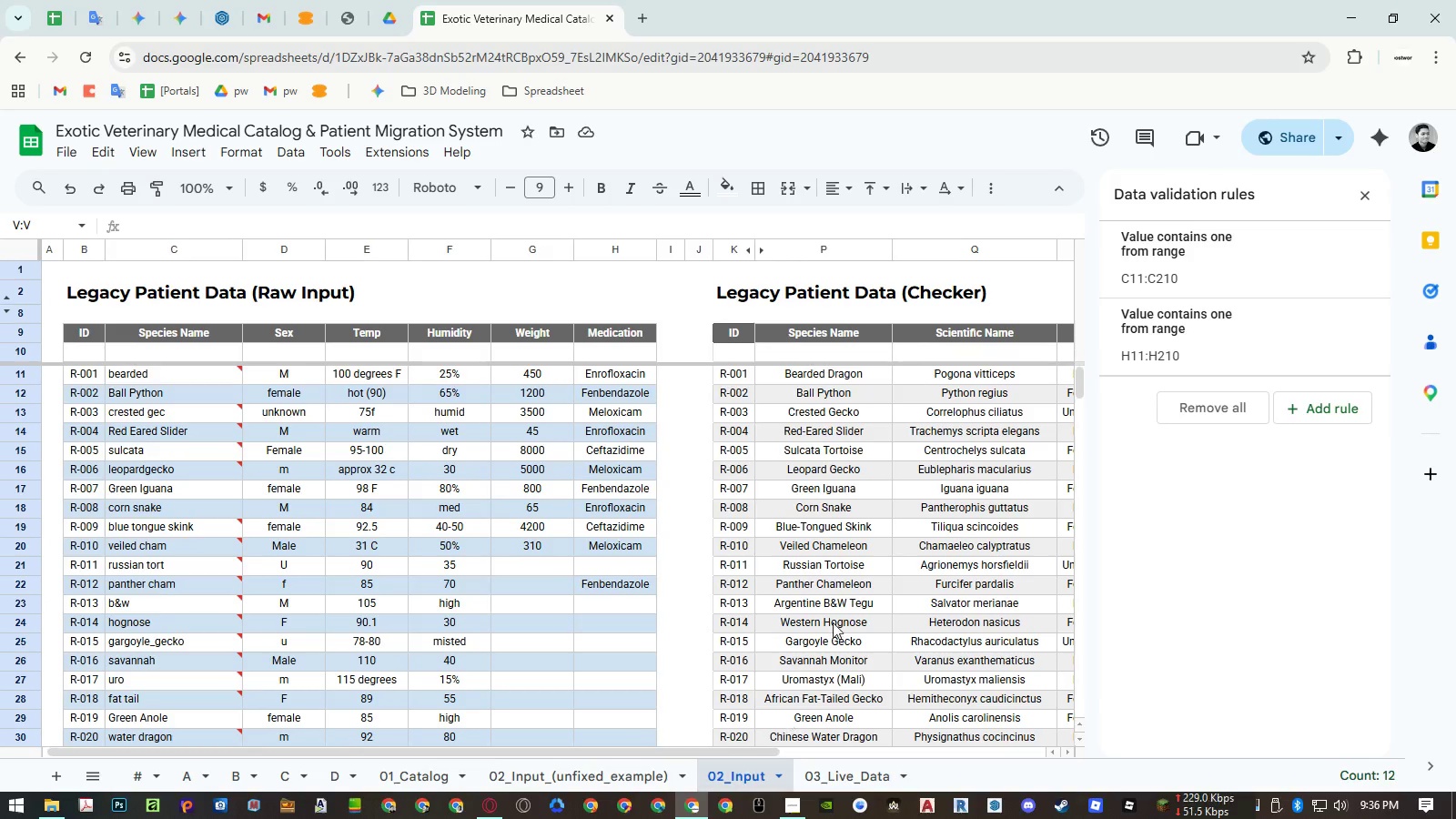 
hold_key(key=ShiftLeft, duration=0.61)
scroll: coordinate [811, 570], scroll_direction: down, amount: 7.0
 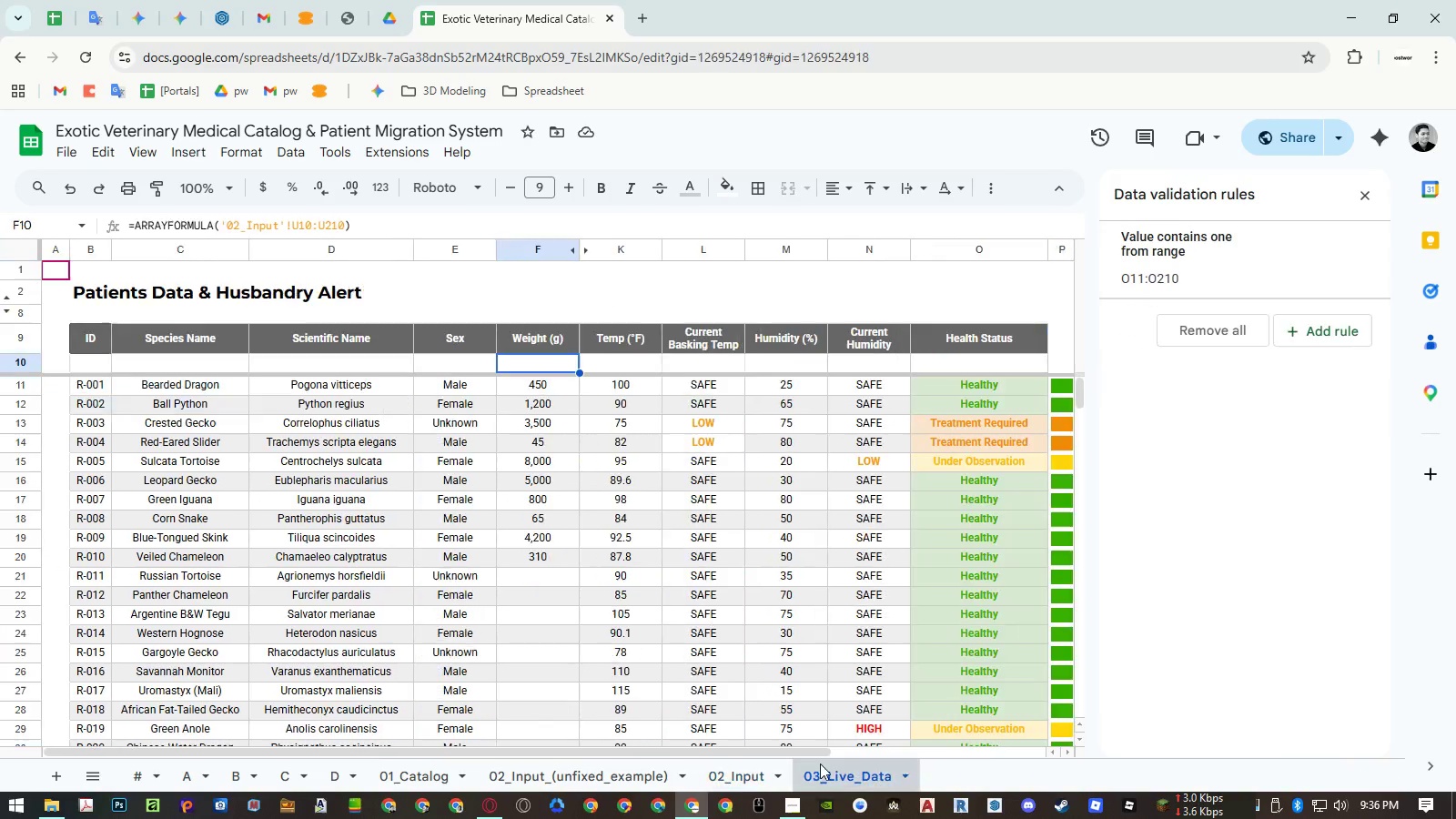 
hold_key(key=ShiftLeft, duration=0.8)
scroll: coordinate [794, 485], scroll_direction: down, amount: 8.0
 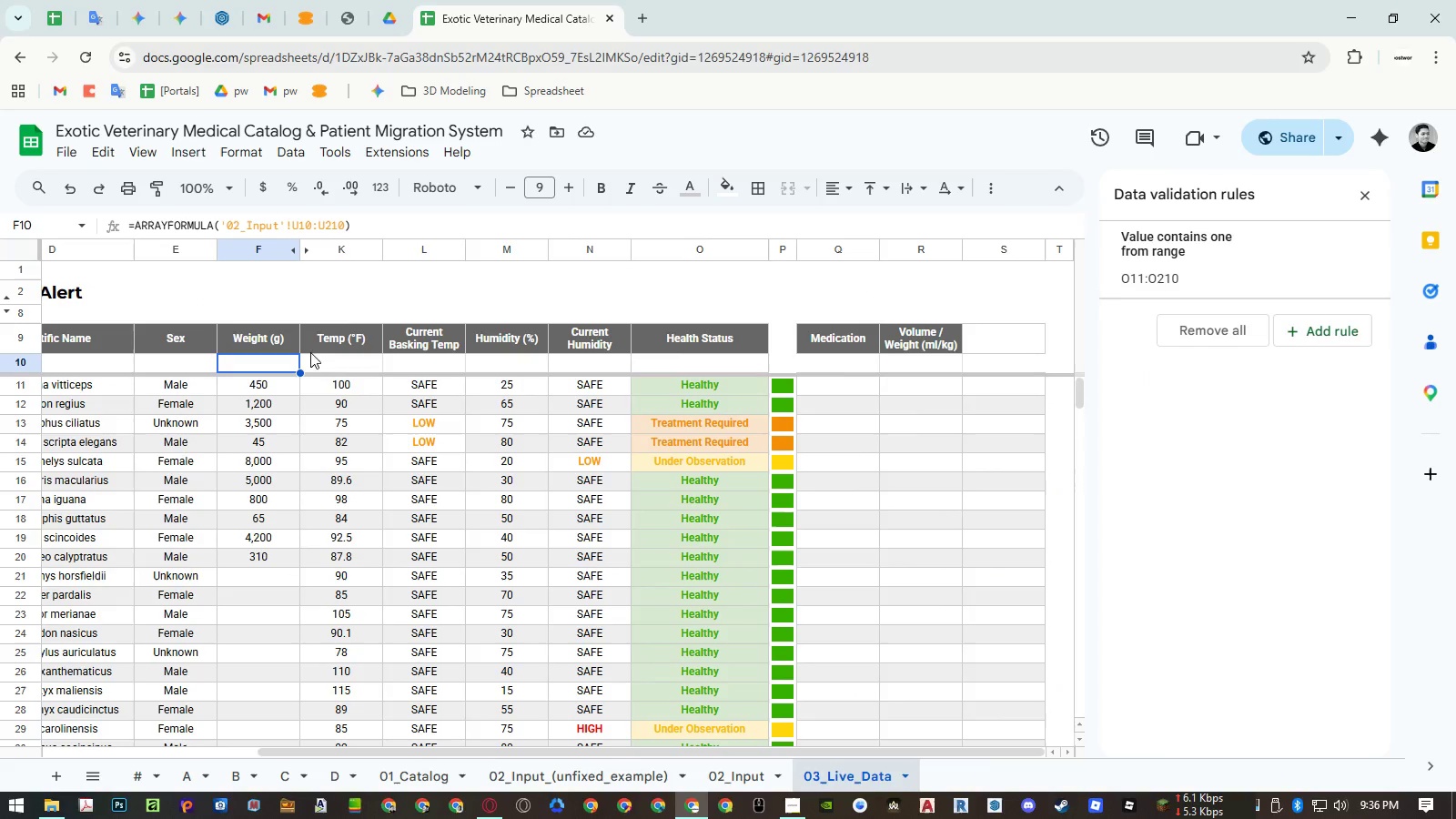 
left_click([276, 364])
 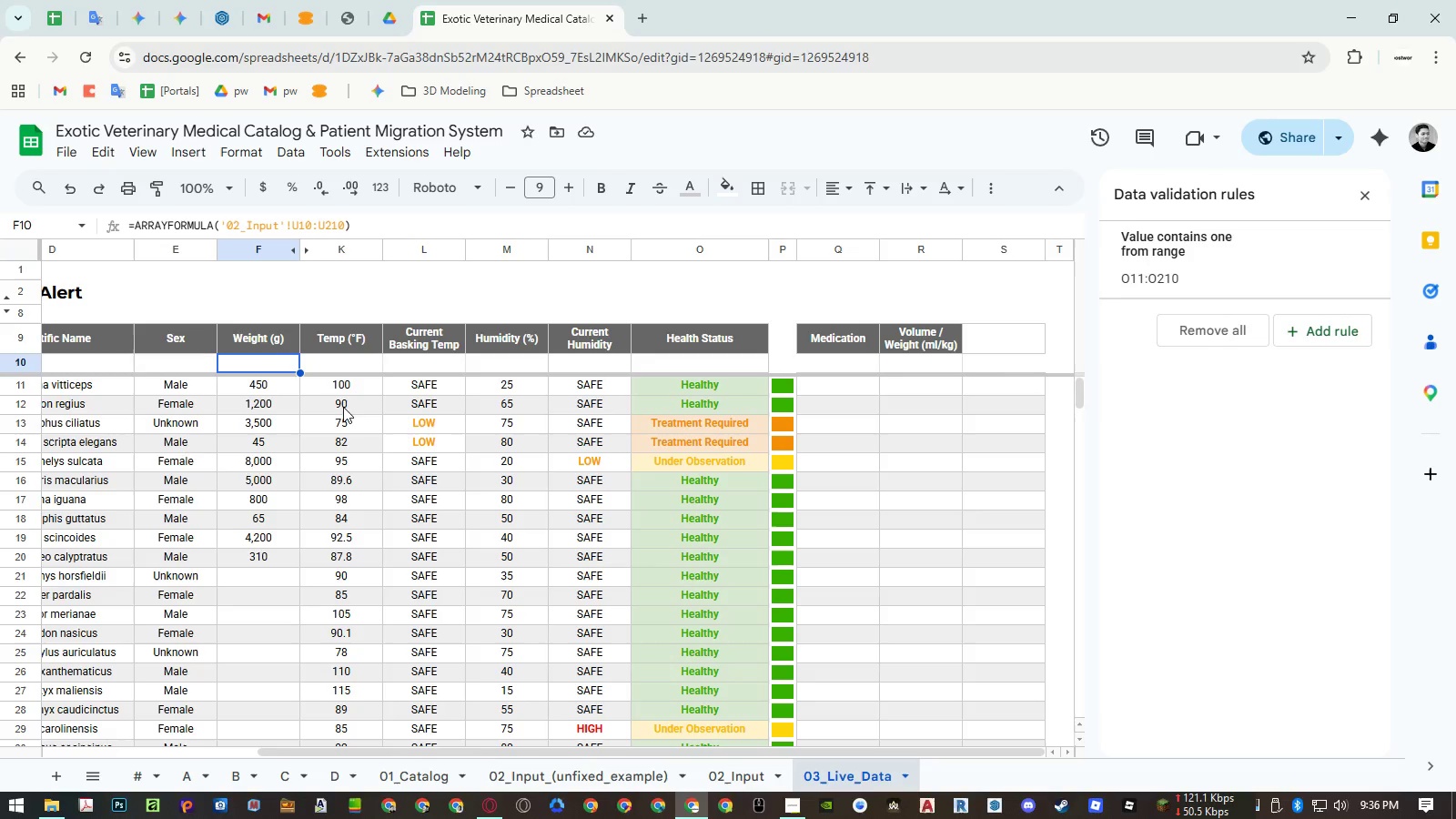 
key(Control+ControlLeft)
 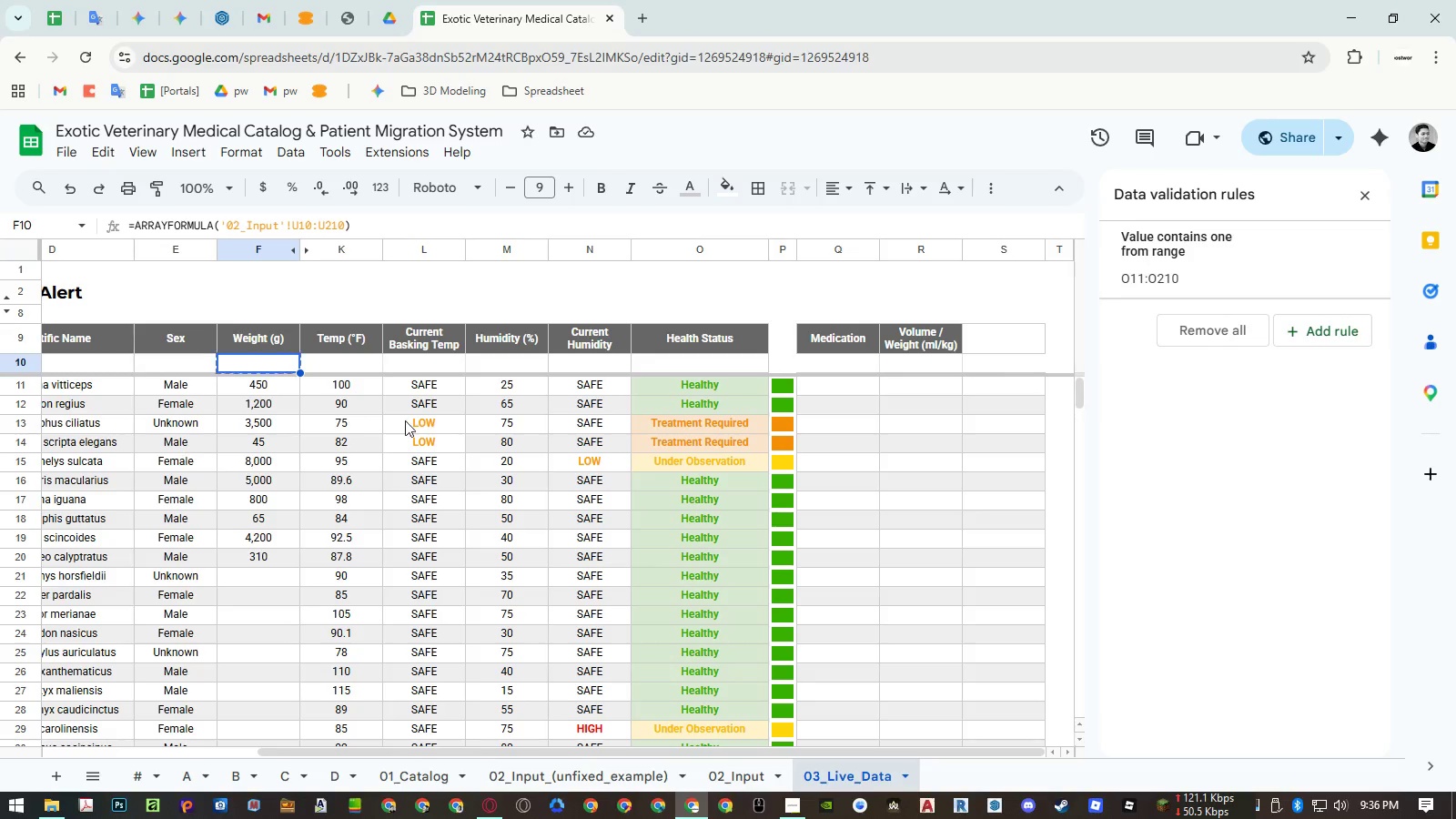 
key(Control+C)
 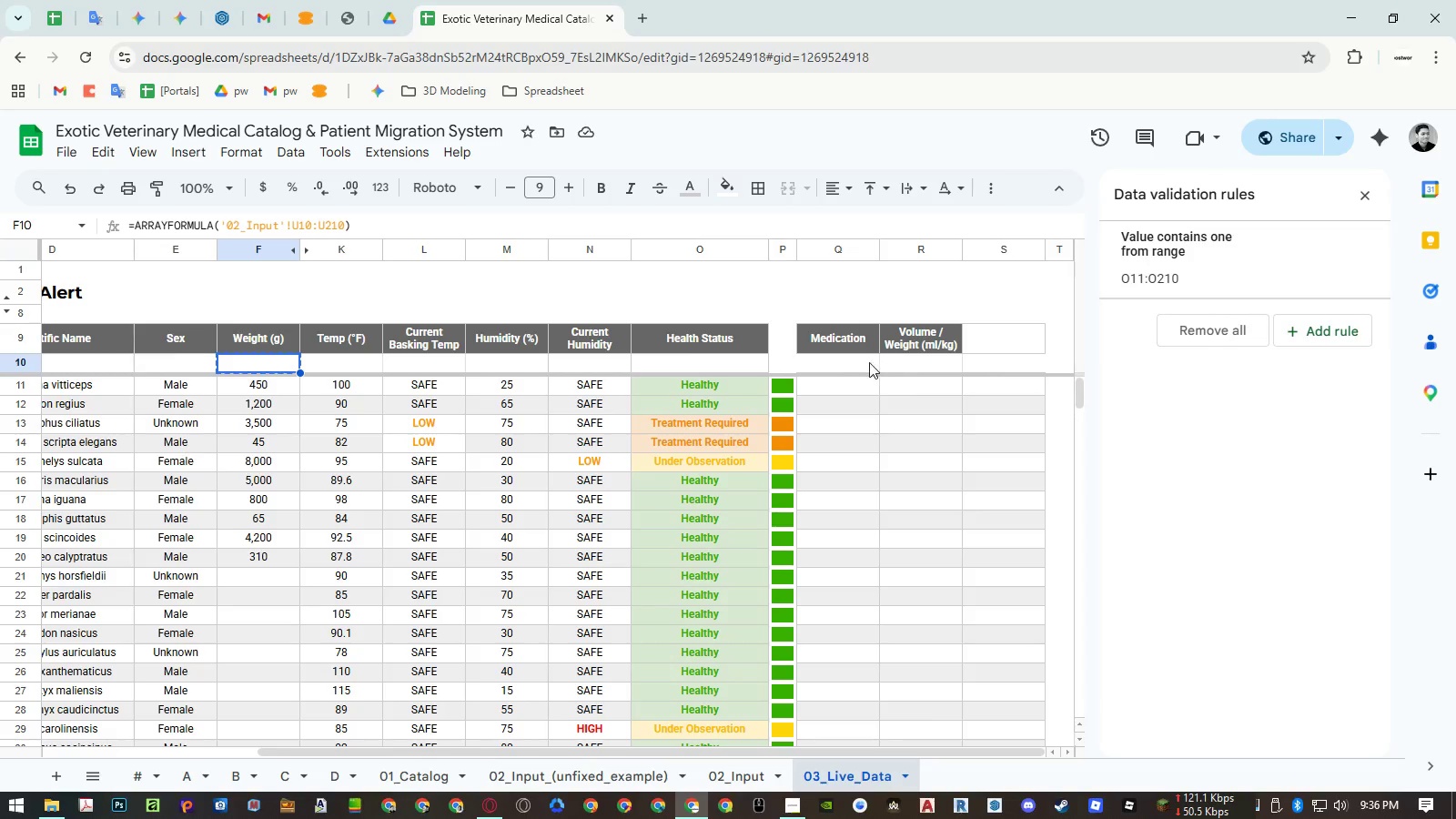 
left_click([852, 363])
 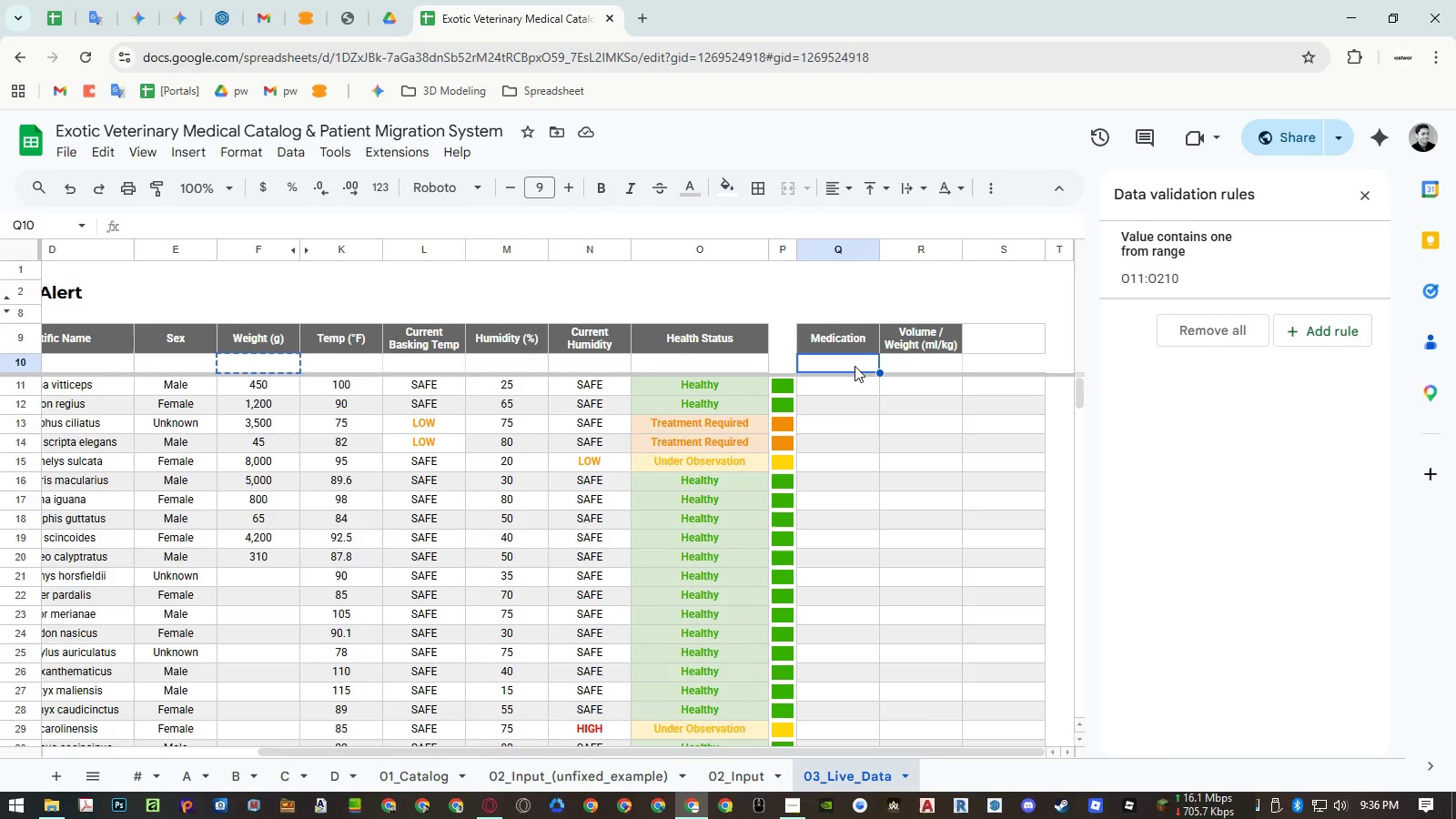 
key(Control+ControlLeft)
 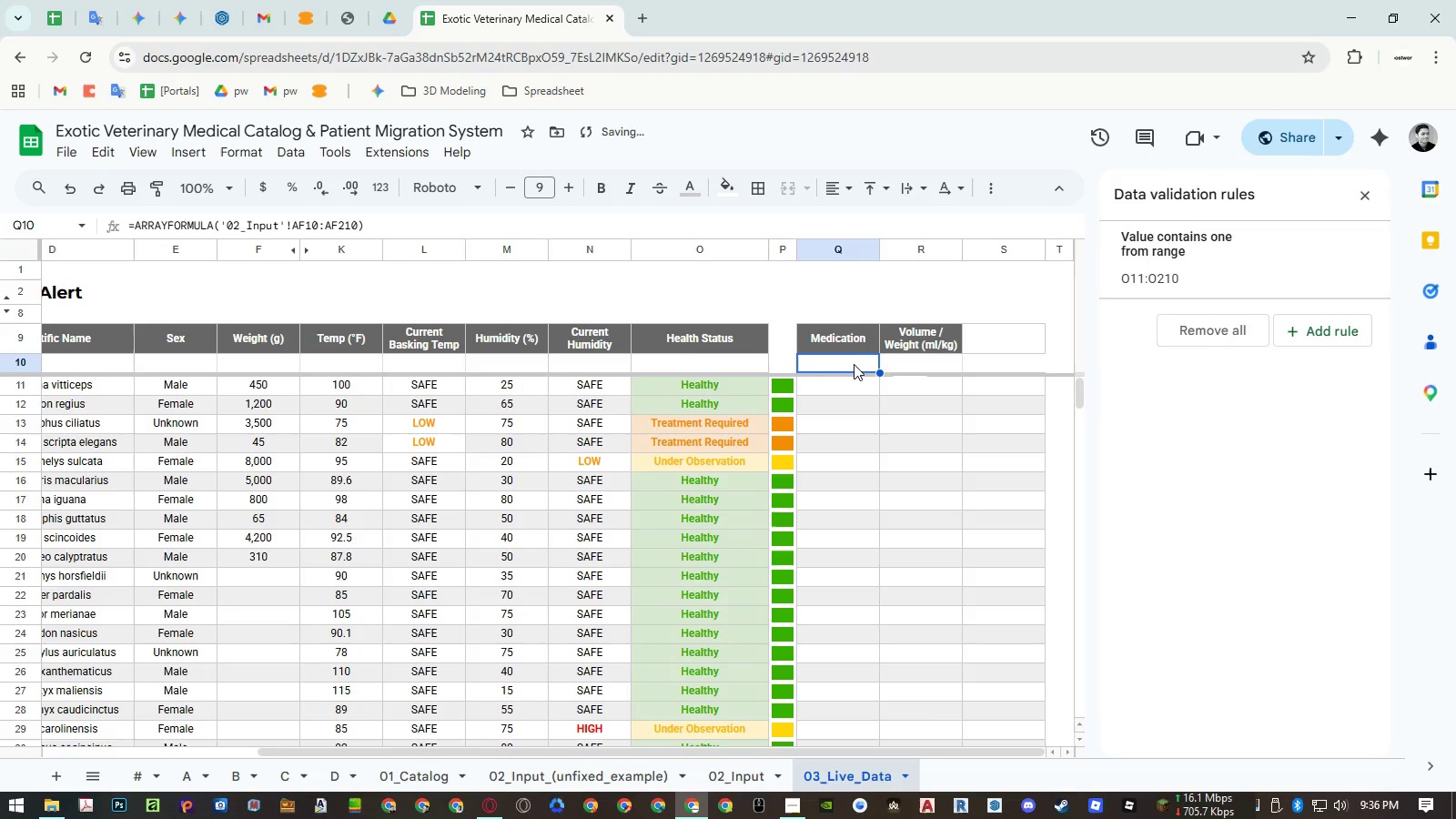 
key(Control+V)
 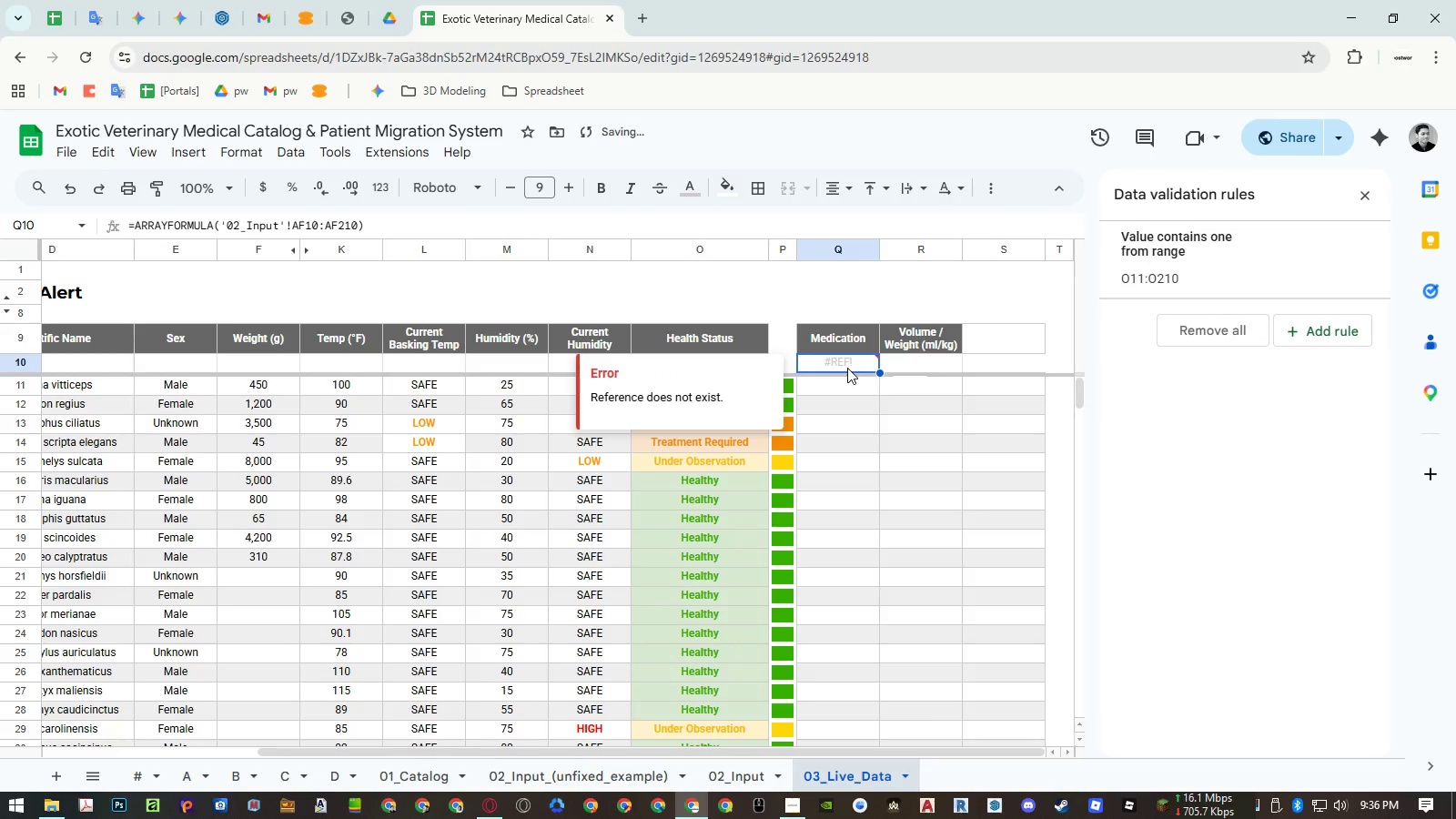 
double_click([847, 368])
 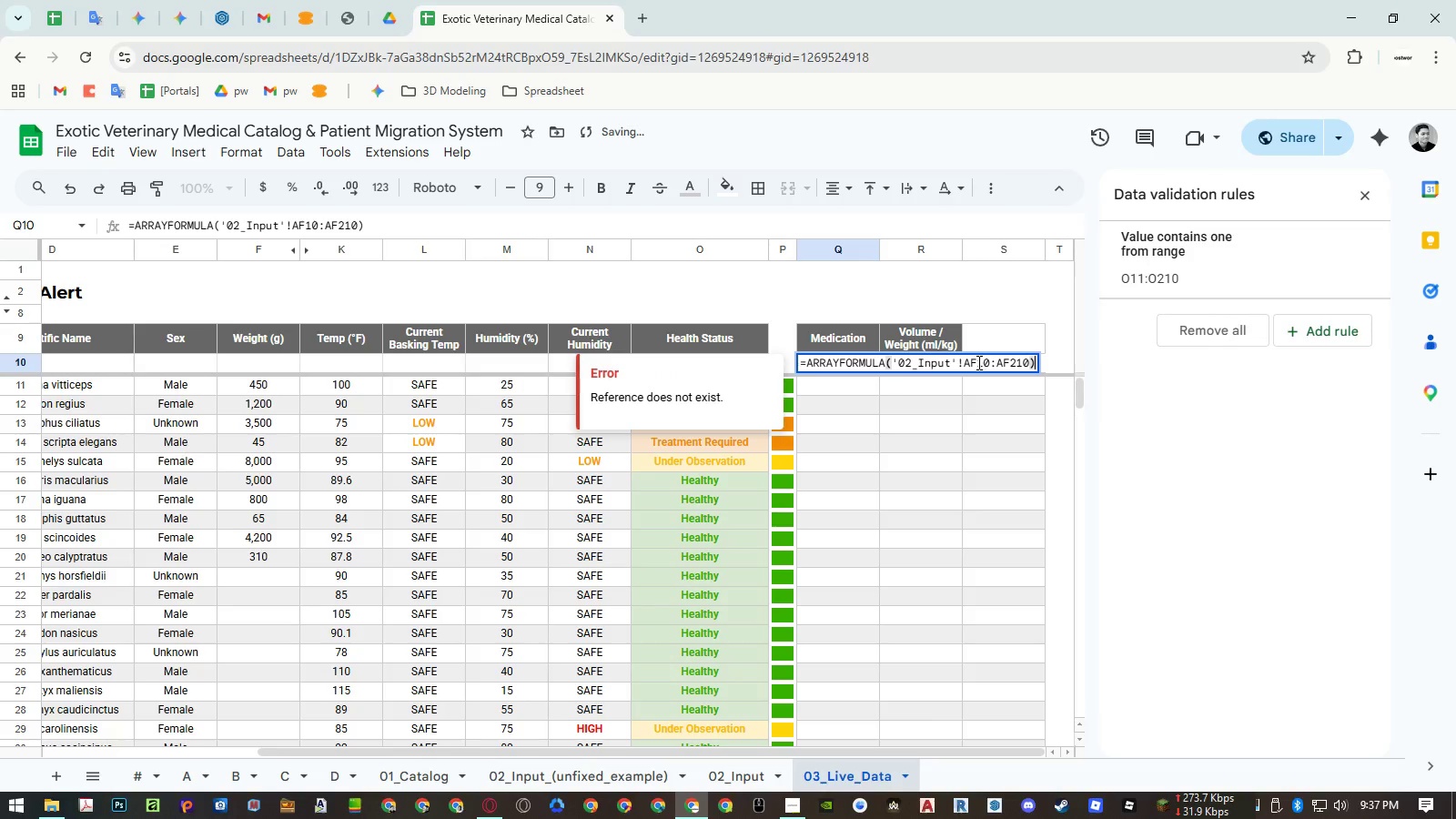 
left_click_drag(start_coordinate=[976, 361], to_coordinate=[964, 364])
 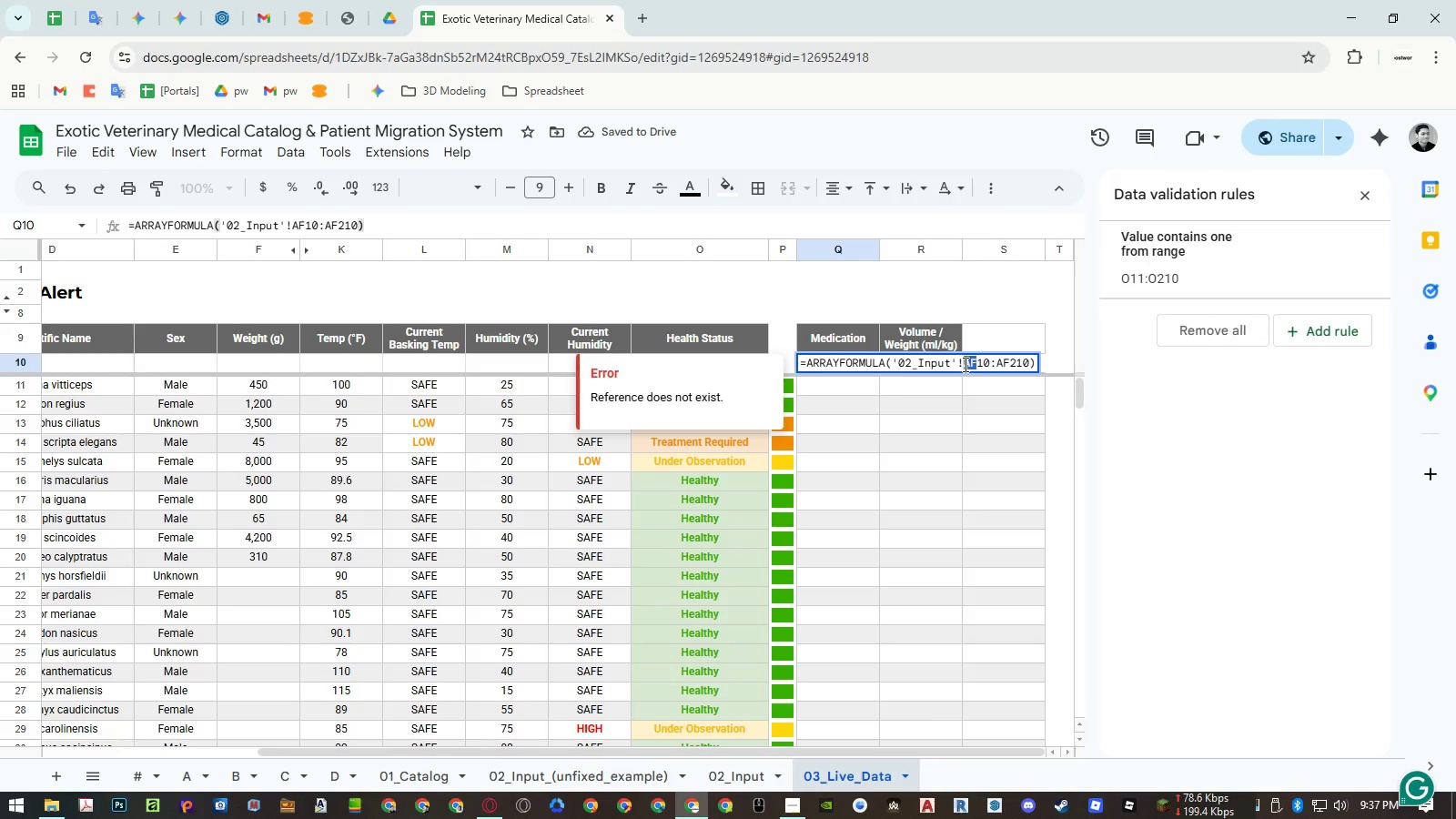 
key(Shift+V)
 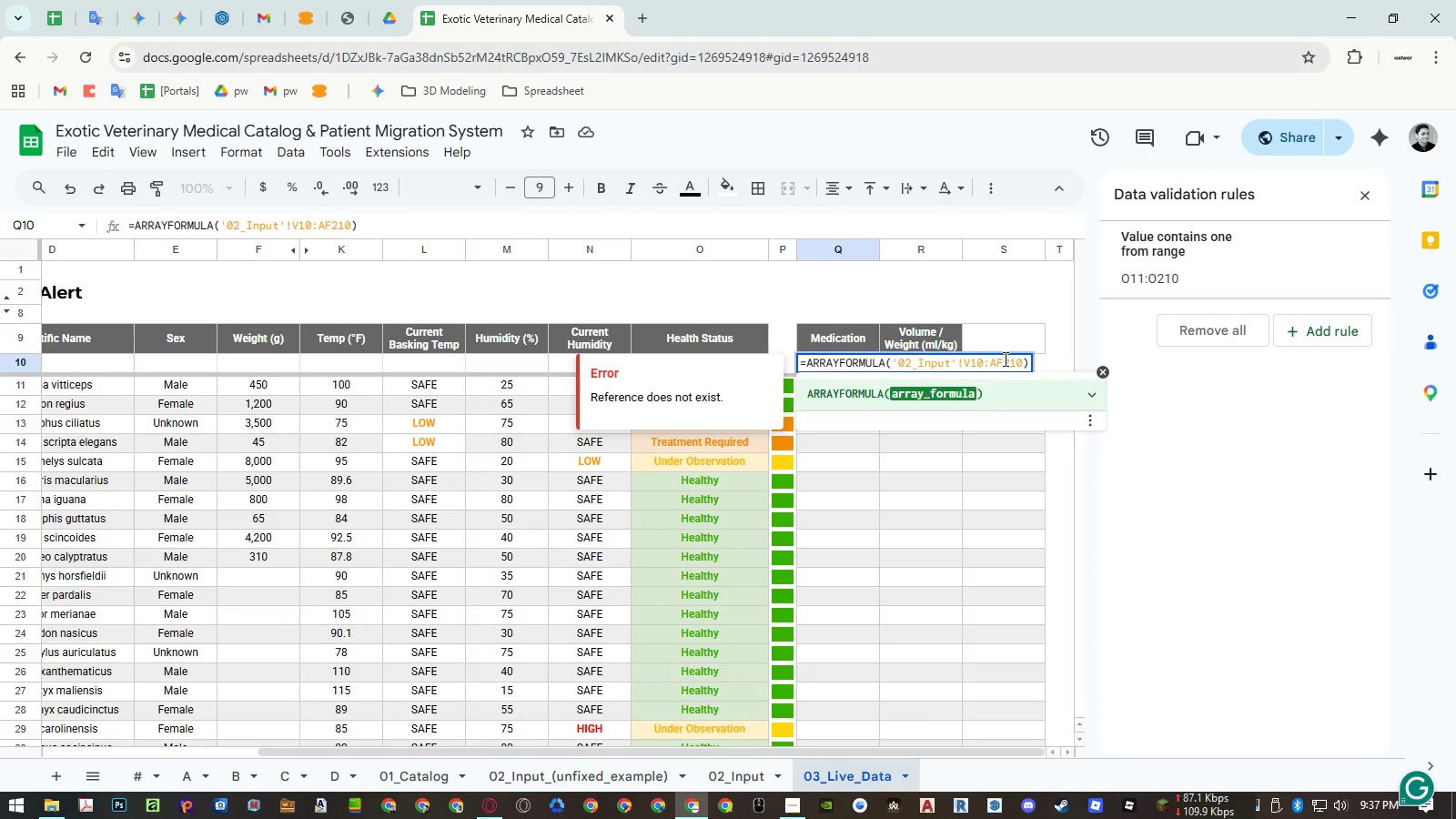 
left_click_drag(start_coordinate=[1002, 359], to_coordinate=[990, 359])
 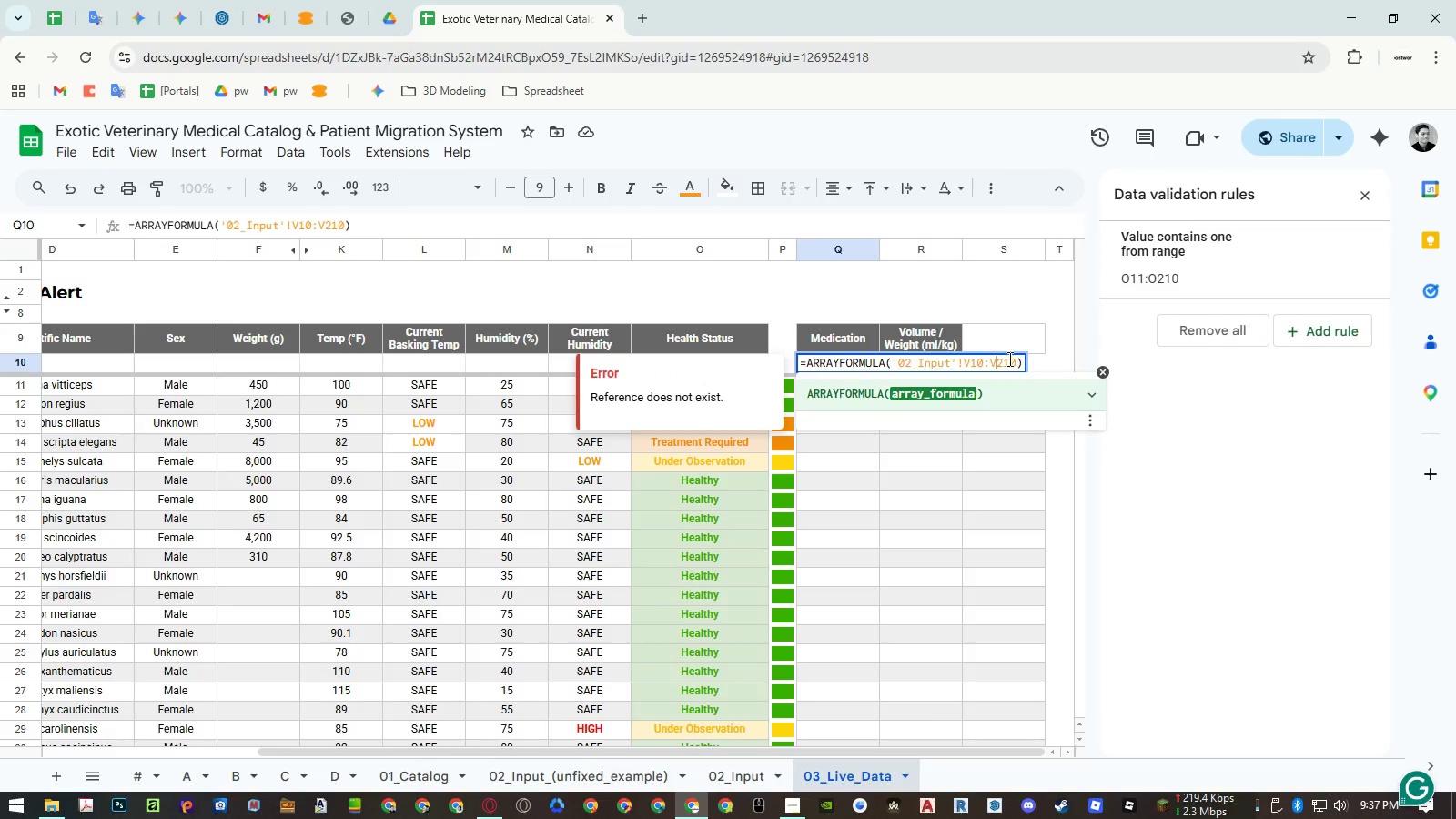 
key(Shift+ShiftLeft)
 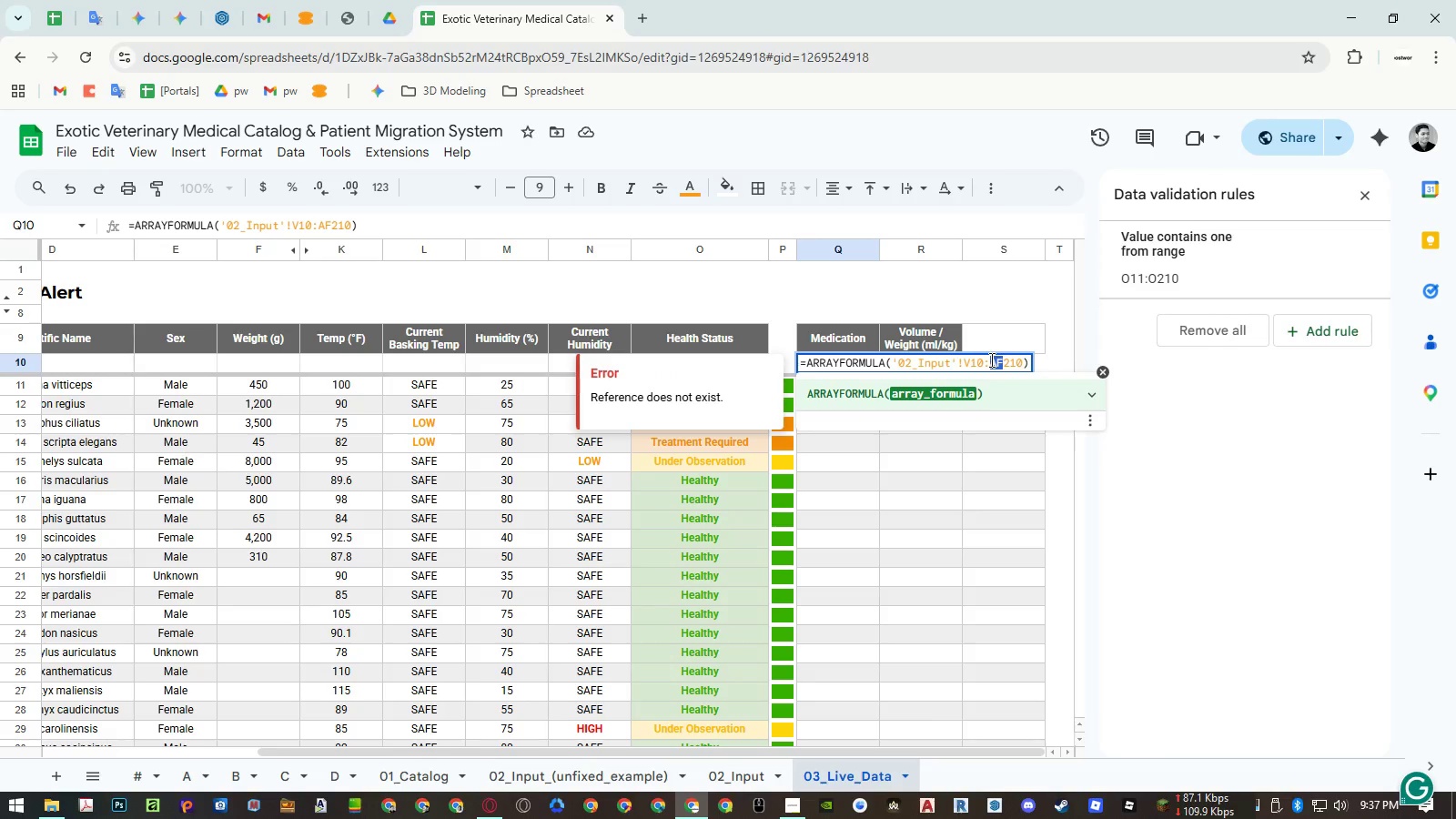 
key(Shift+V)
 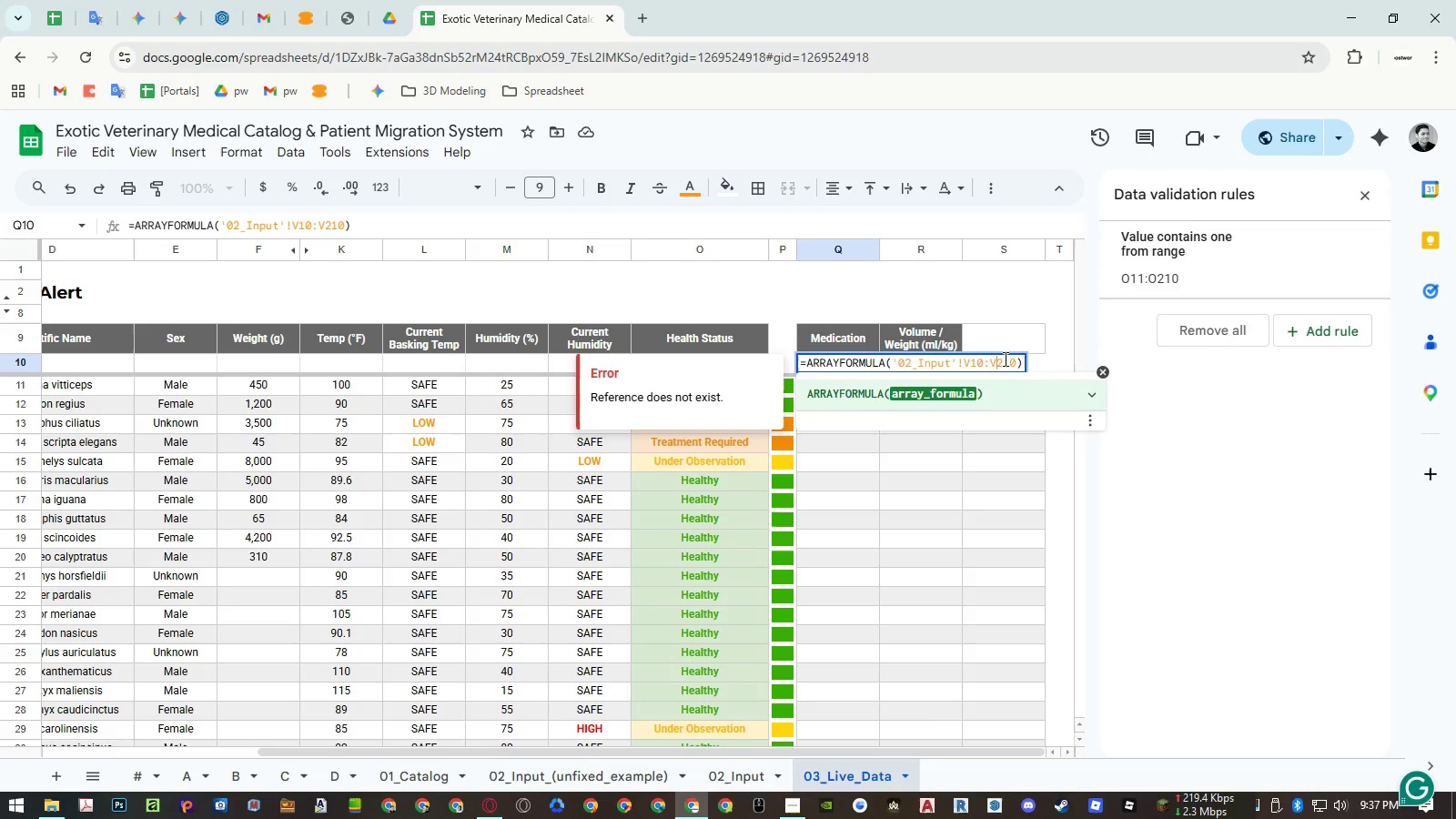 
key(Enter)
 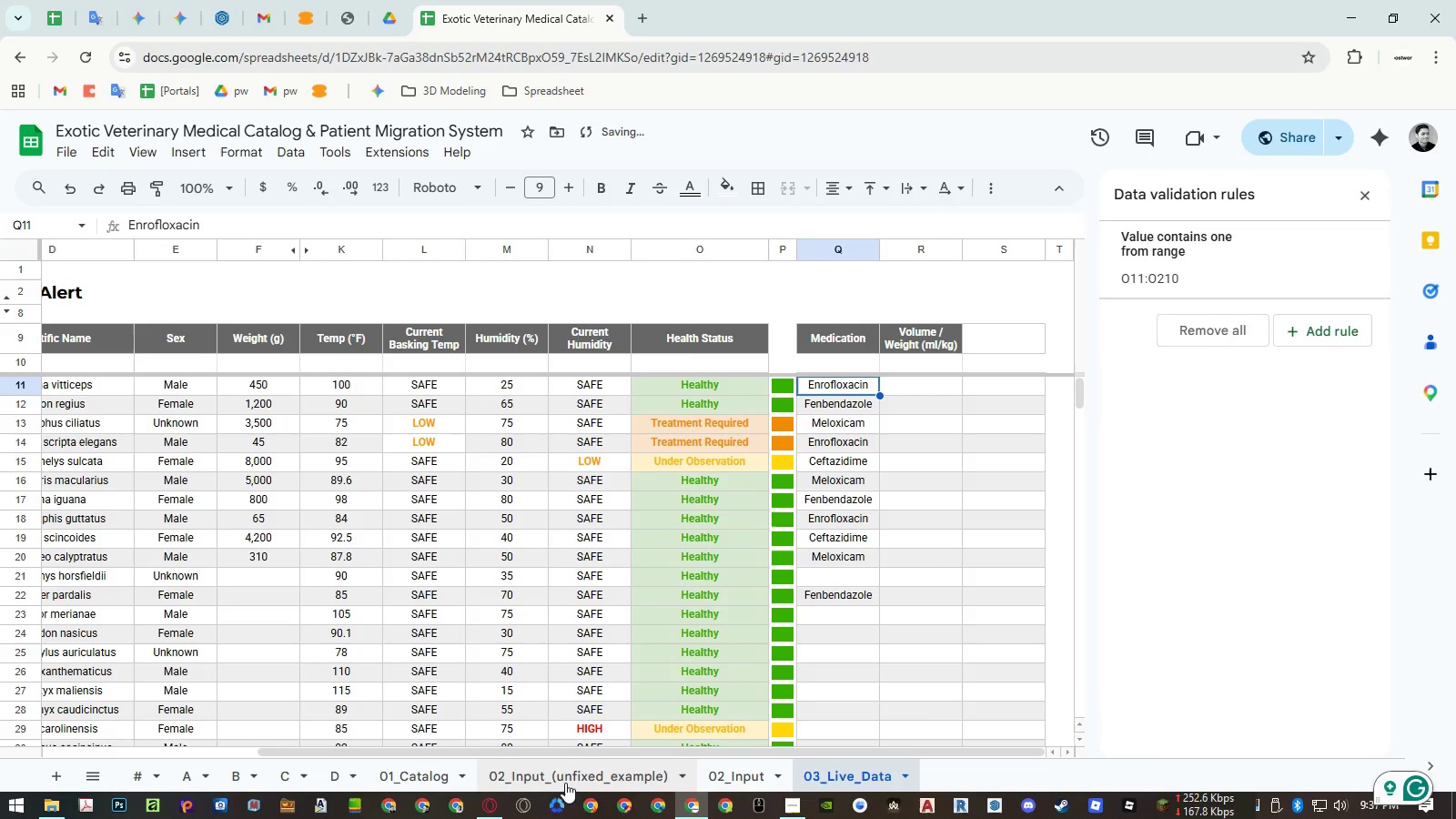 
left_click([725, 775])
 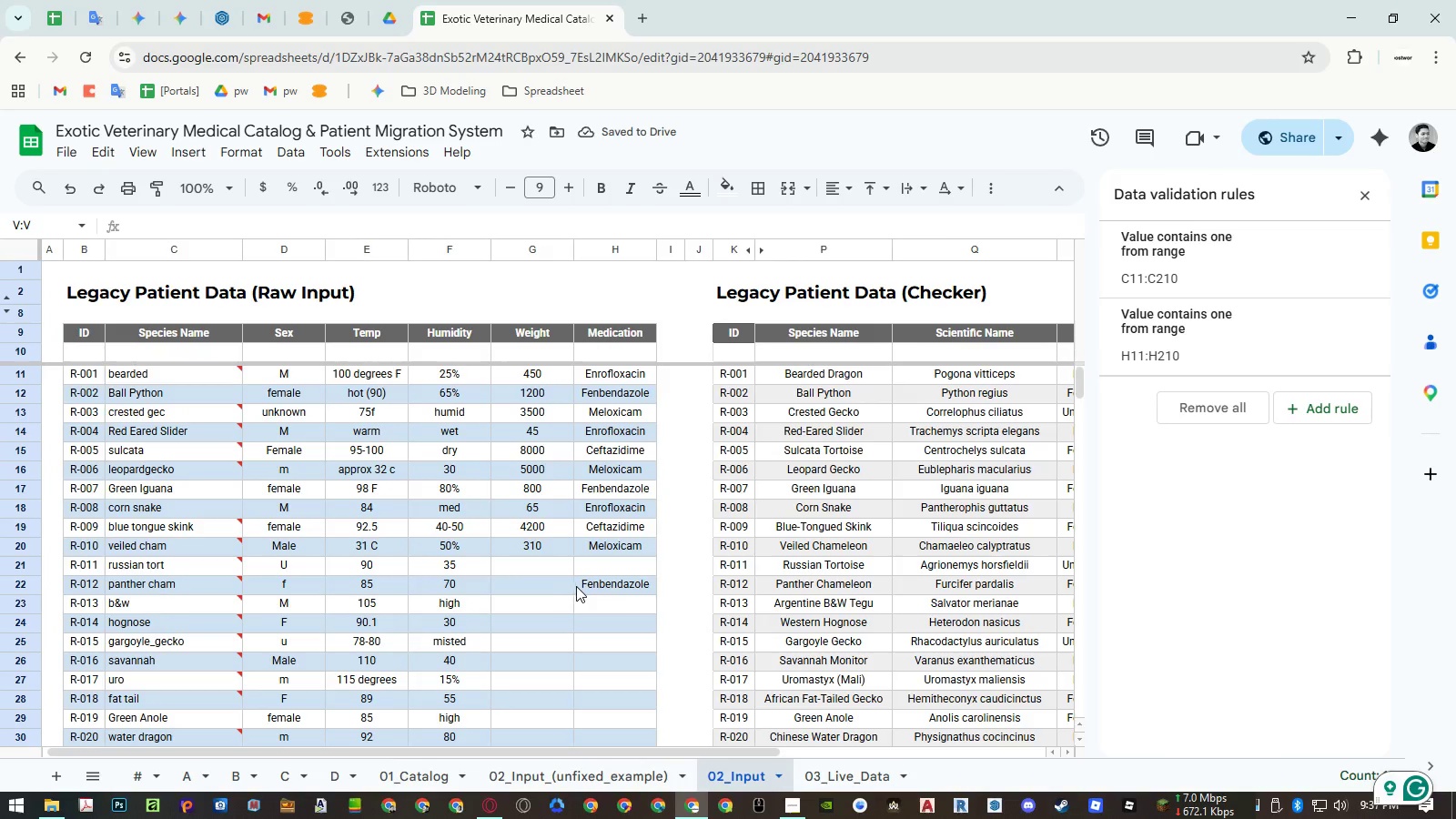 
left_click([584, 586])
 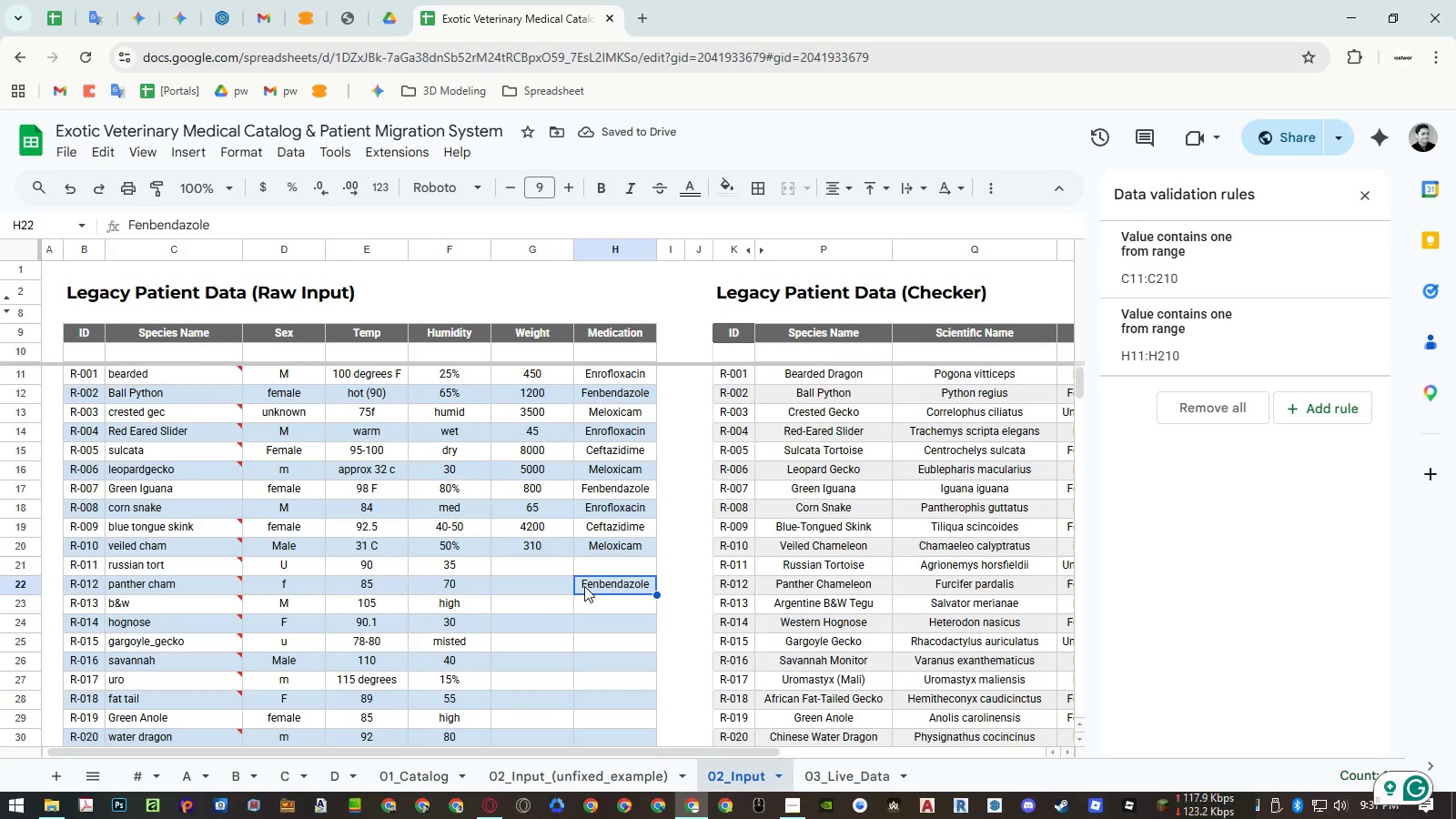 
key(Delete)
 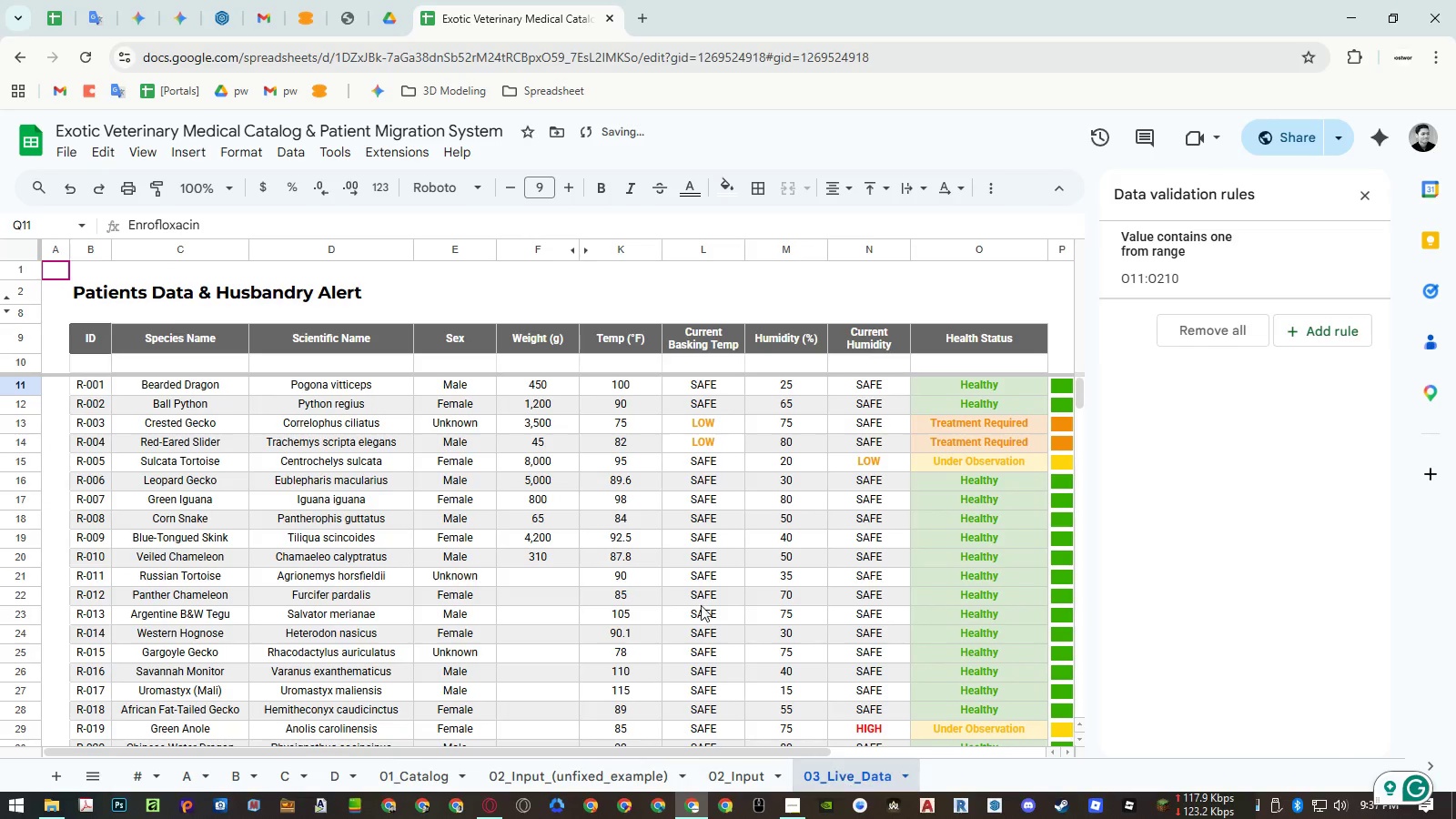 
hold_key(key=ShiftLeft, duration=0.7)
 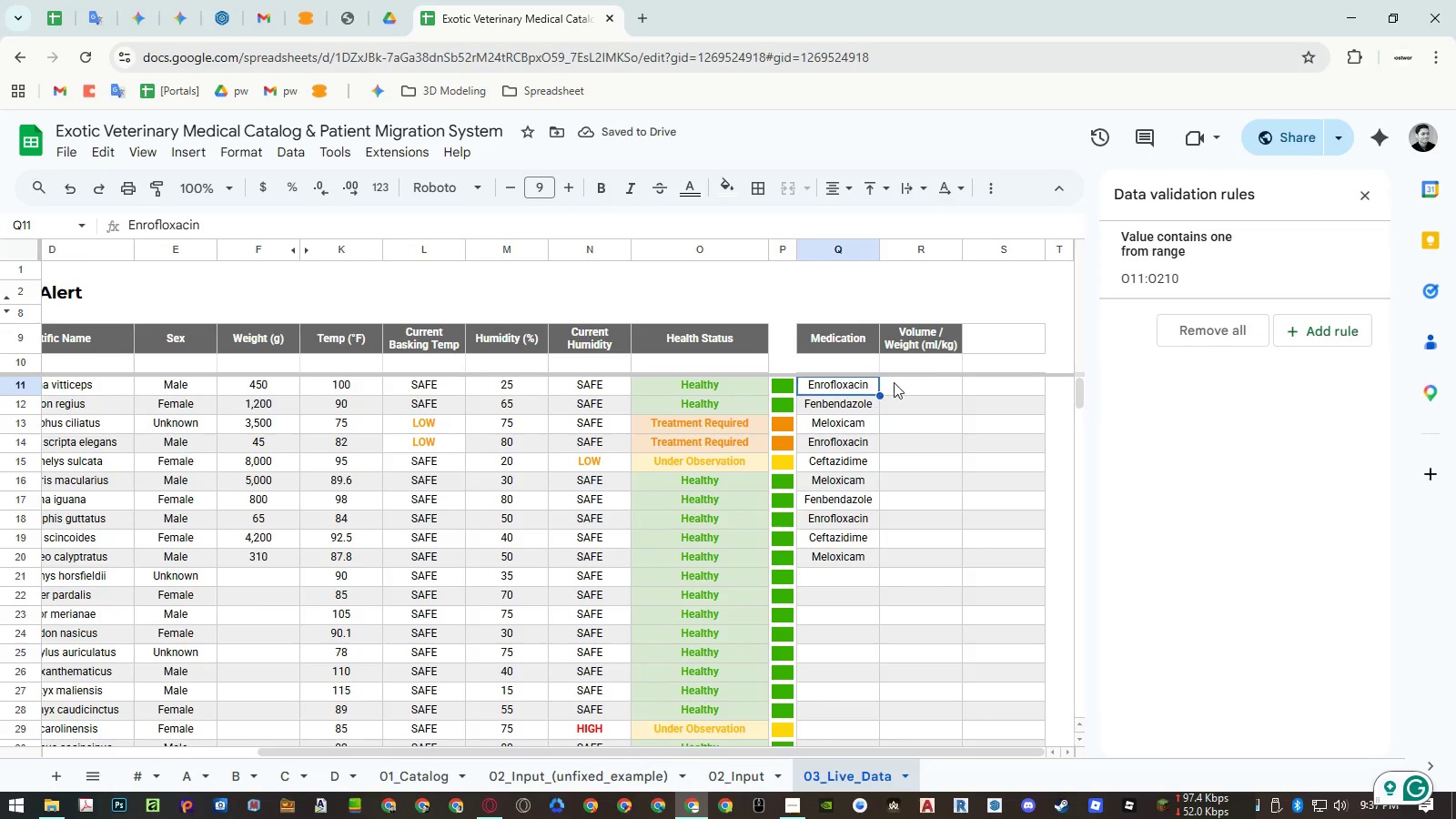 
hold_key(key=ShiftLeft, duration=7.16)
 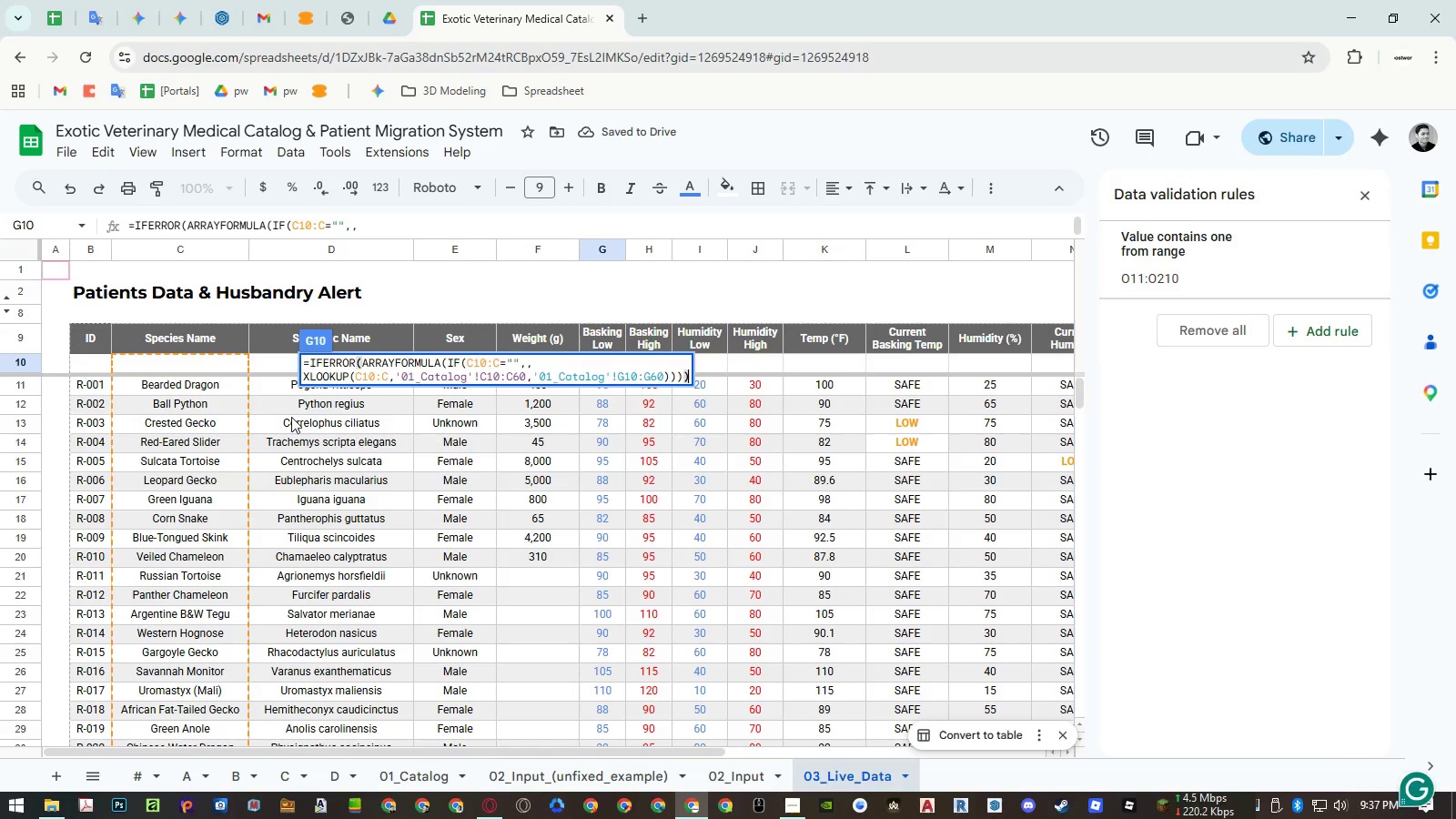 
scroll: coordinate [616, 511], scroll_direction: down, amount: 14.0
 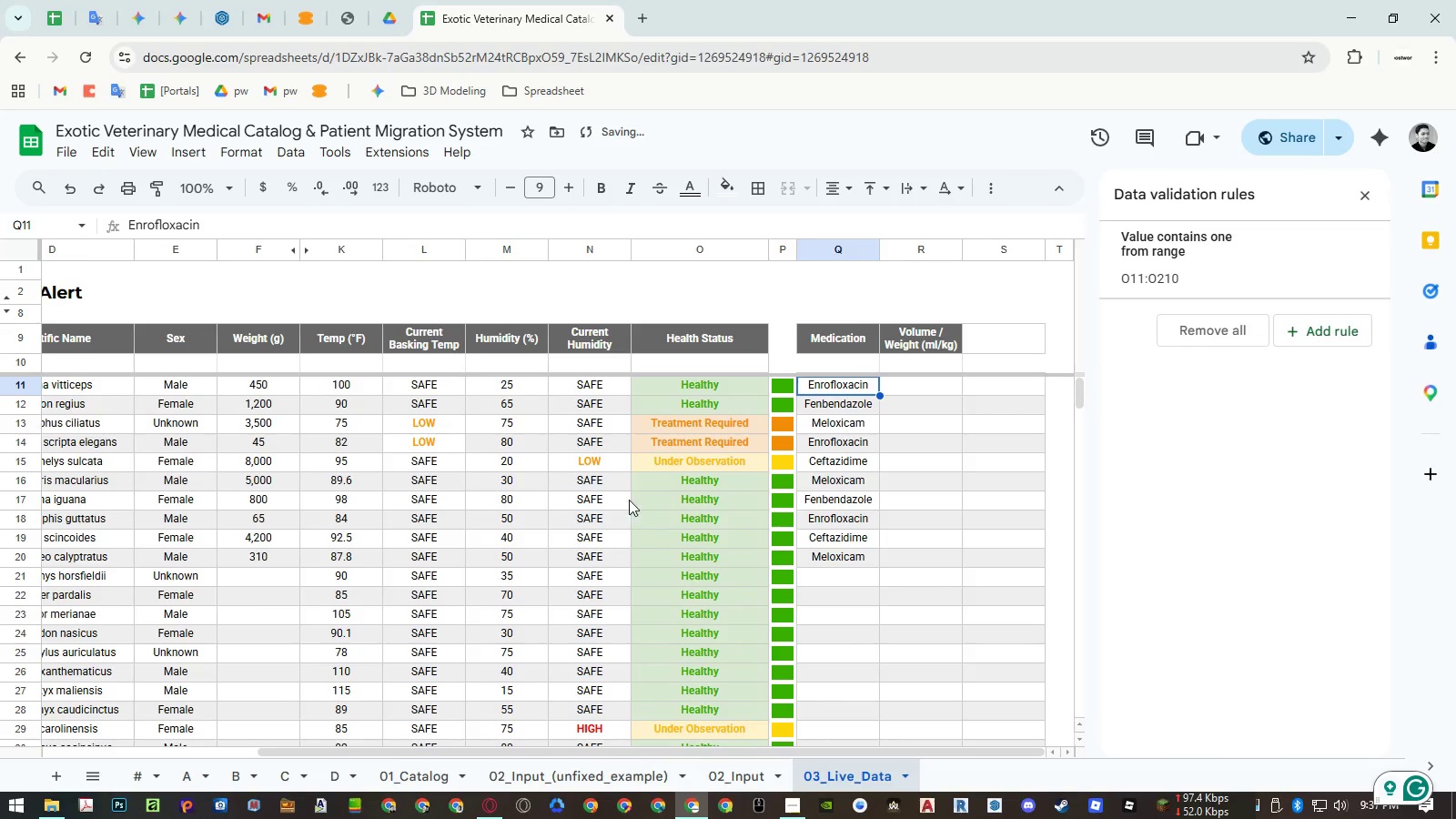 
left_click([308, 254])
 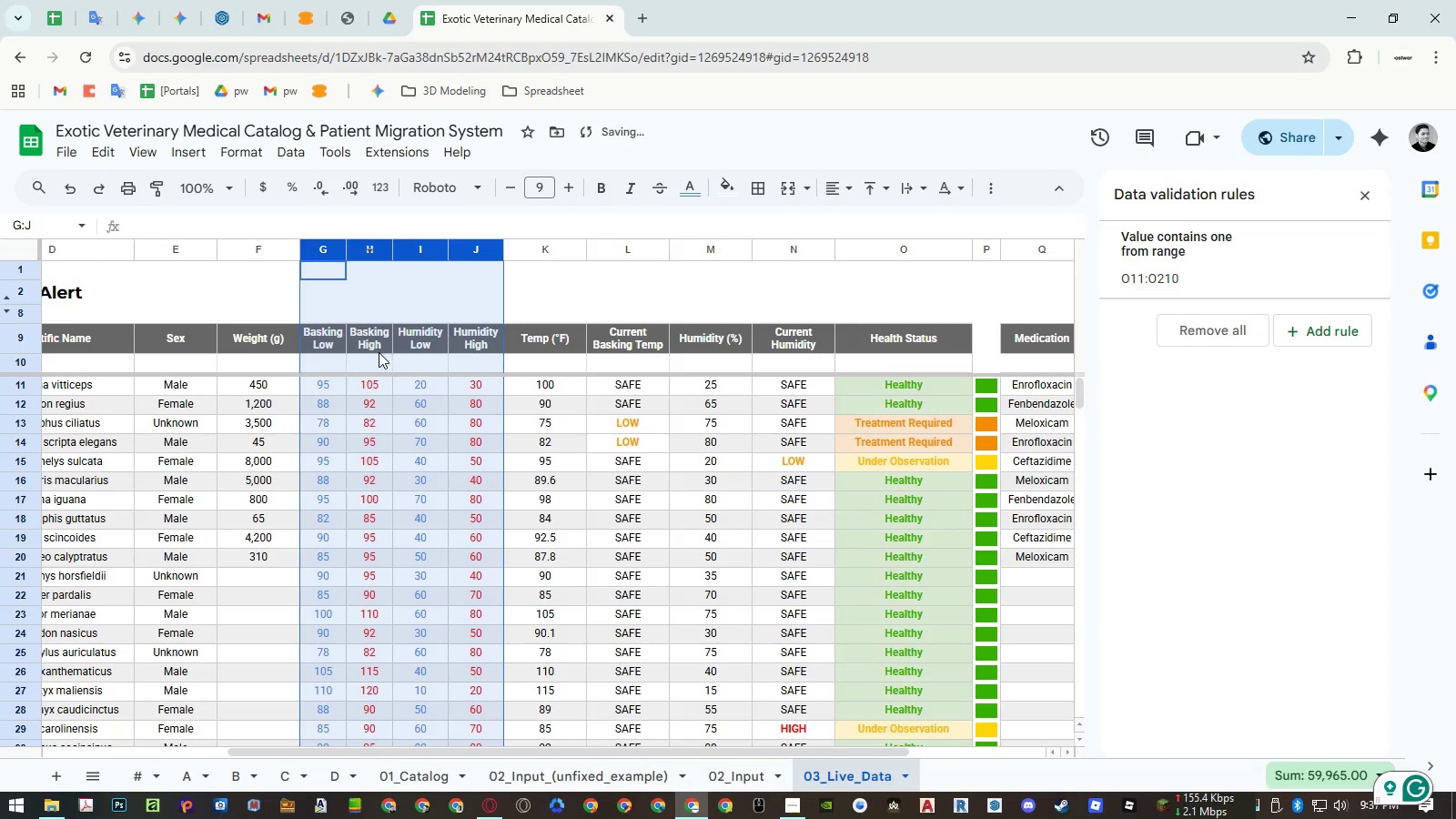 
left_click([333, 362])
 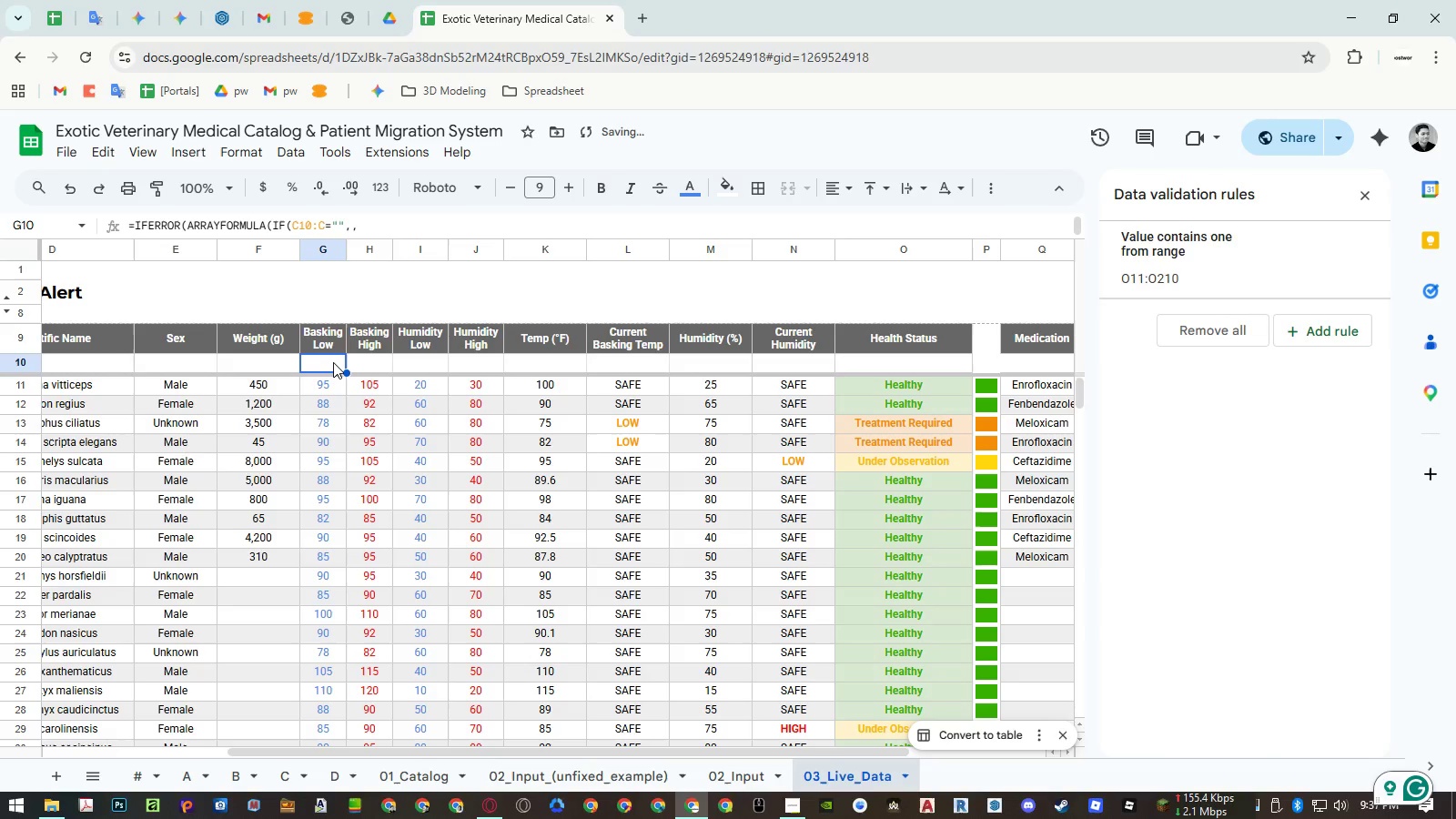 
double_click([333, 362])
 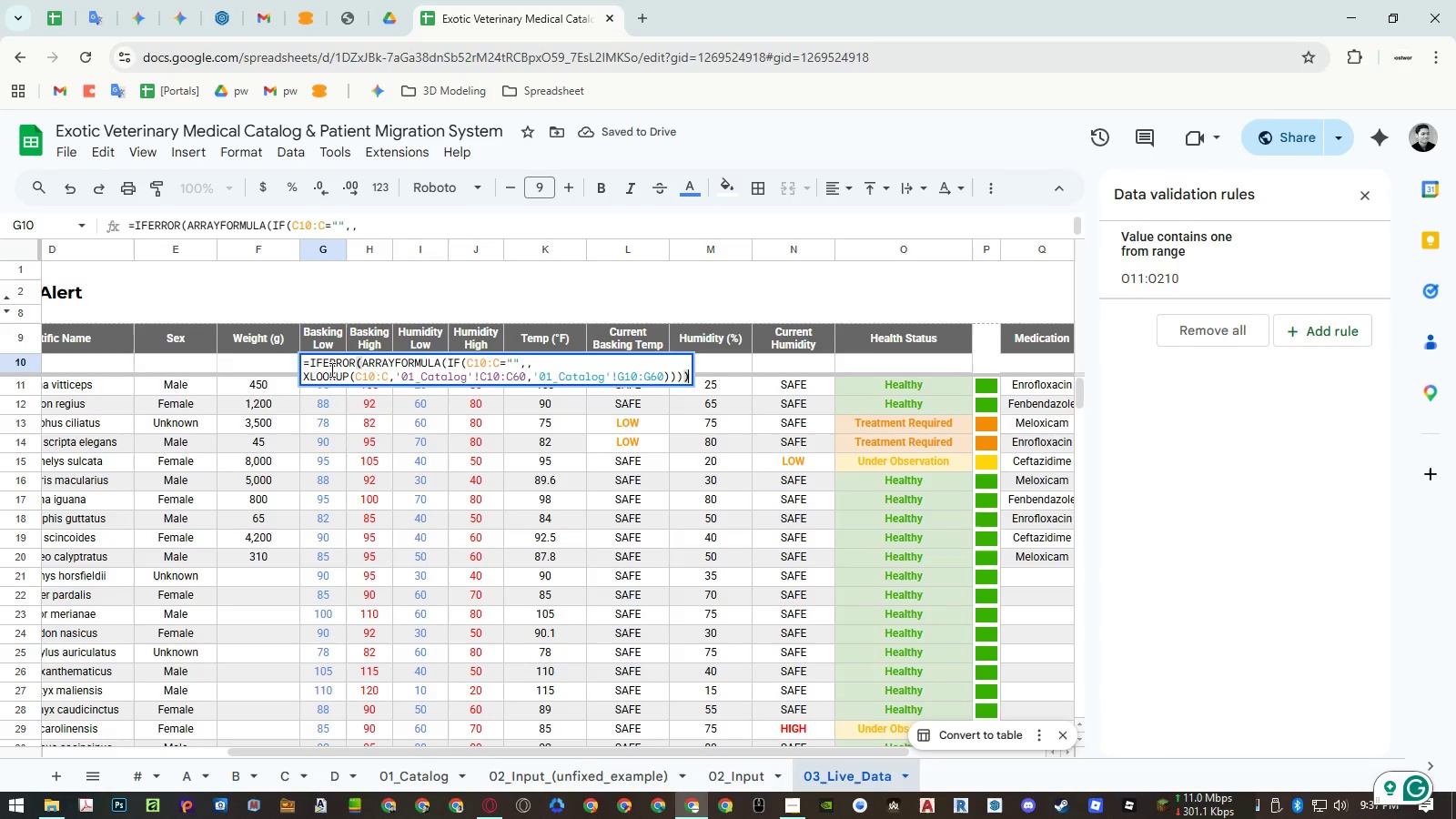 
hold_key(key=ShiftLeft, duration=1.22)
scroll: coordinate [291, 417], scroll_direction: up, amount: 4.0
 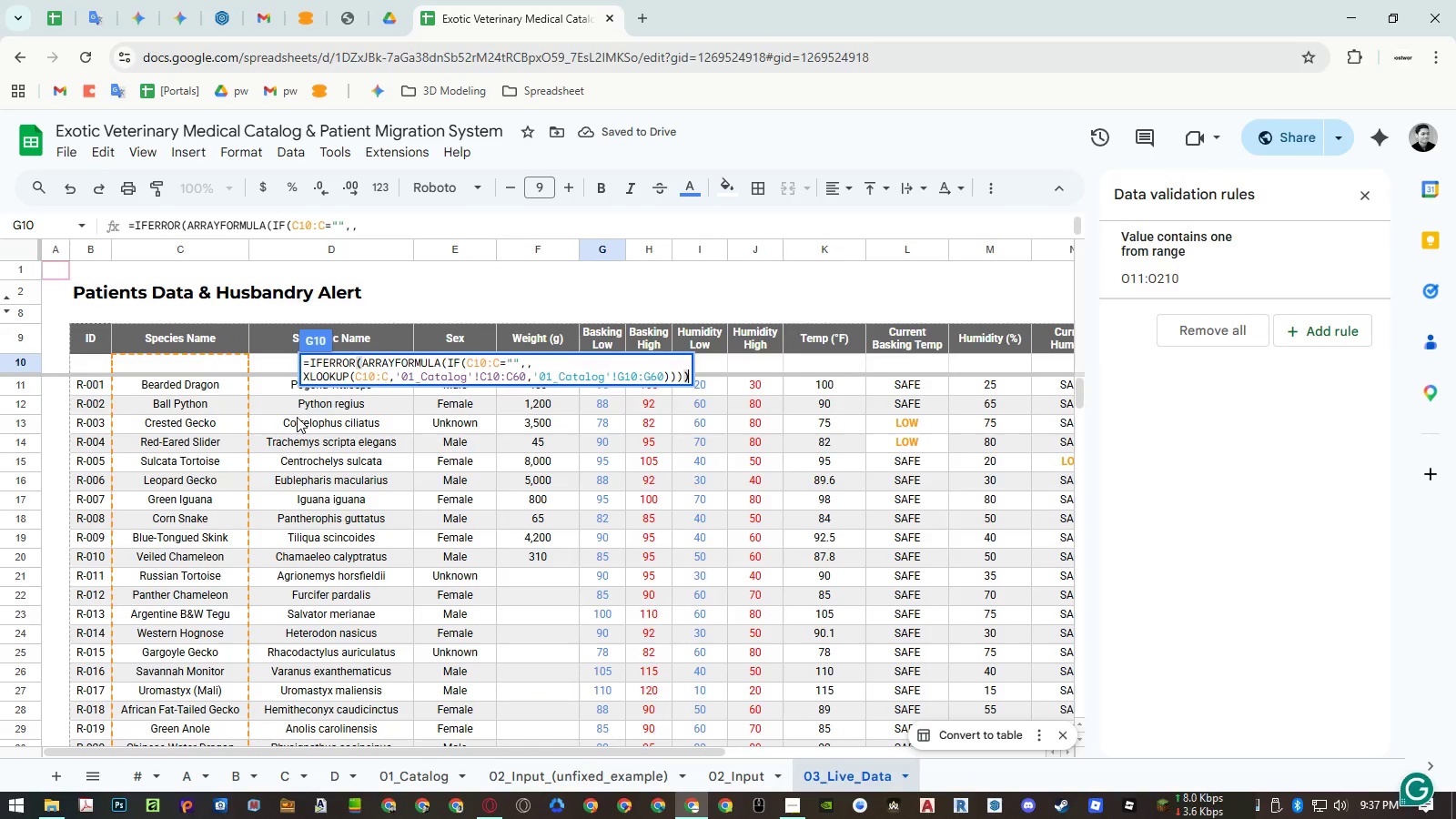 
scroll: coordinate [297, 416], scroll_direction: down, amount: 5.0
 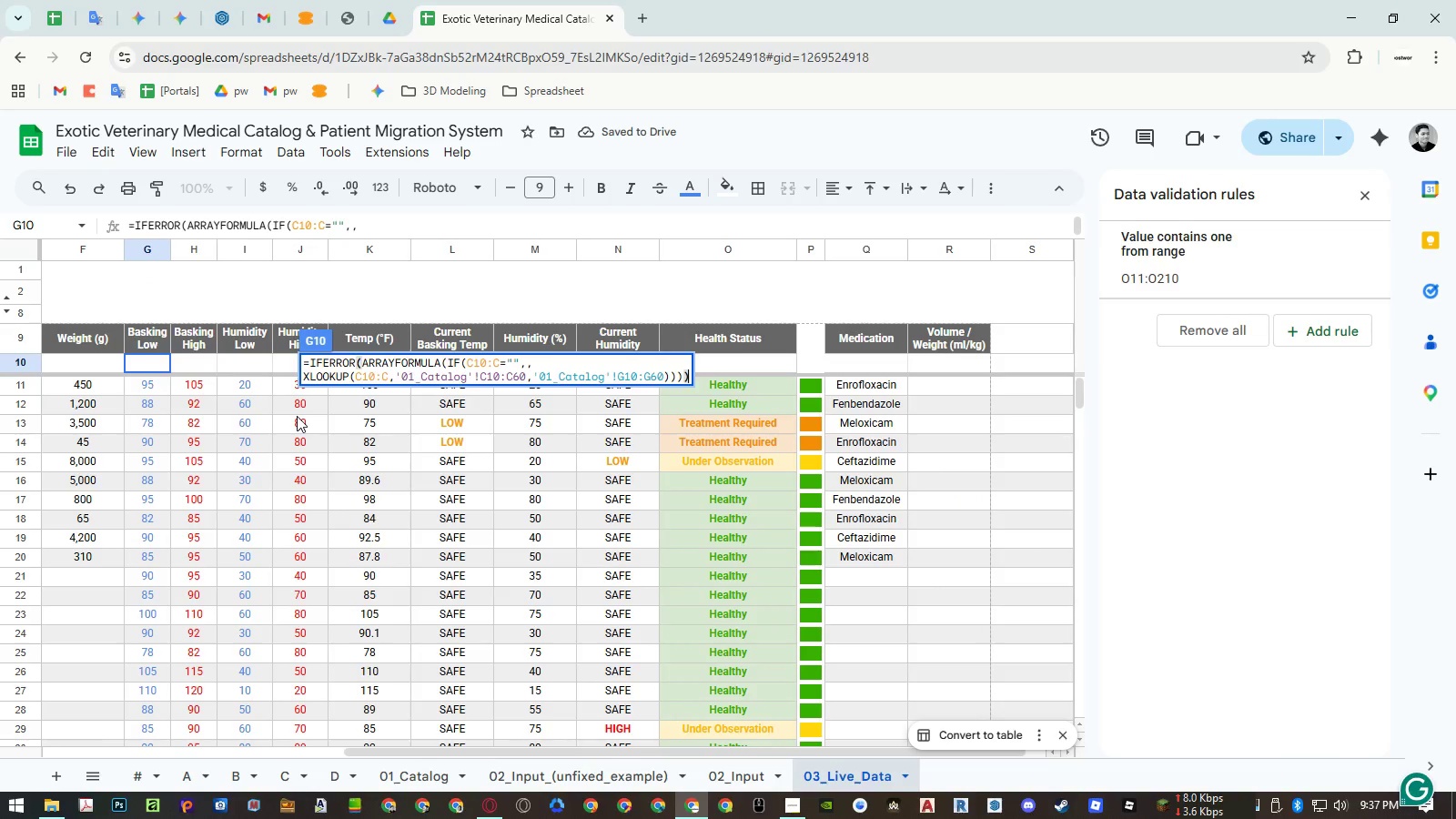 
key(Shift+Escape)
 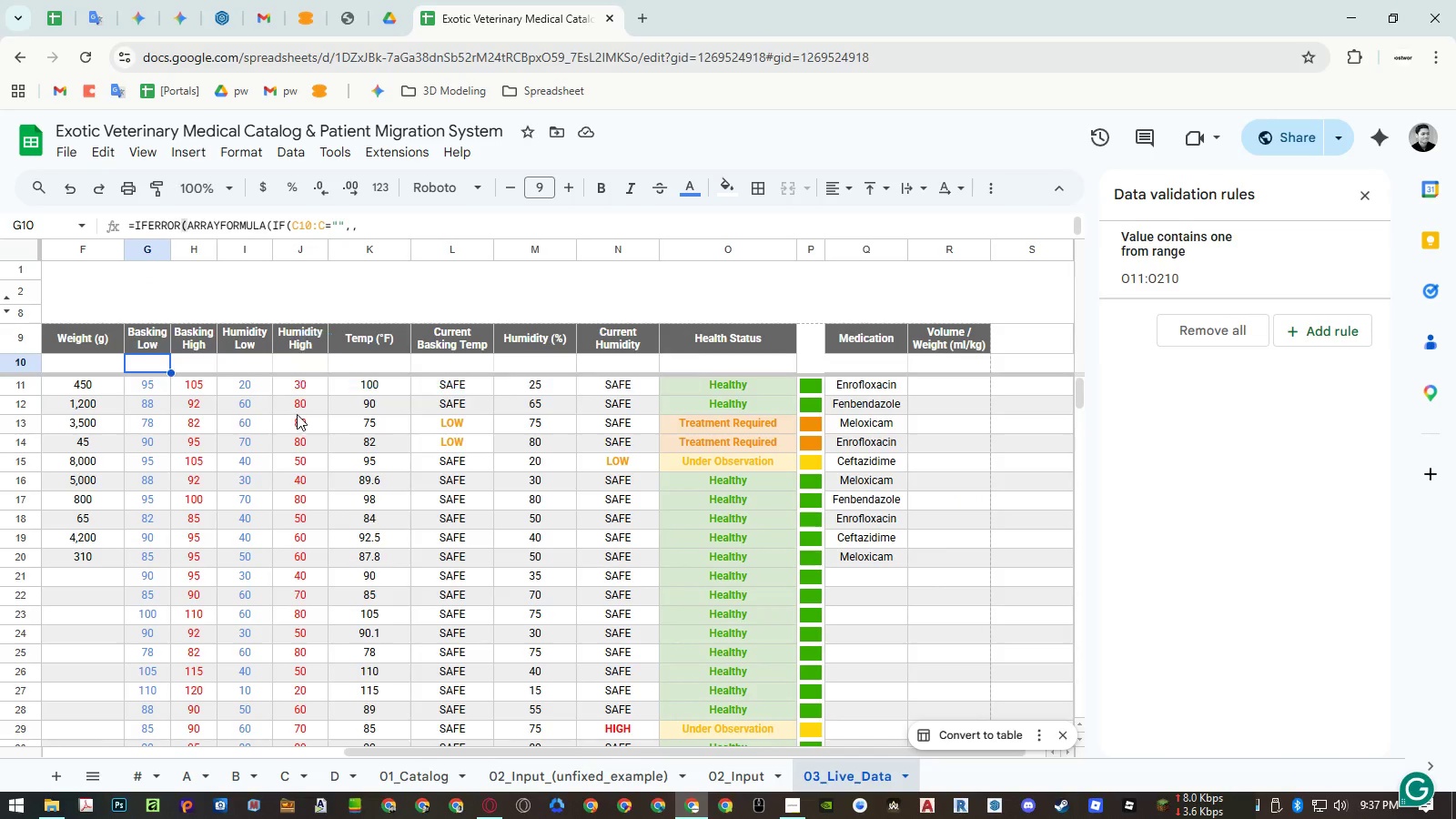 
key(Escape)
 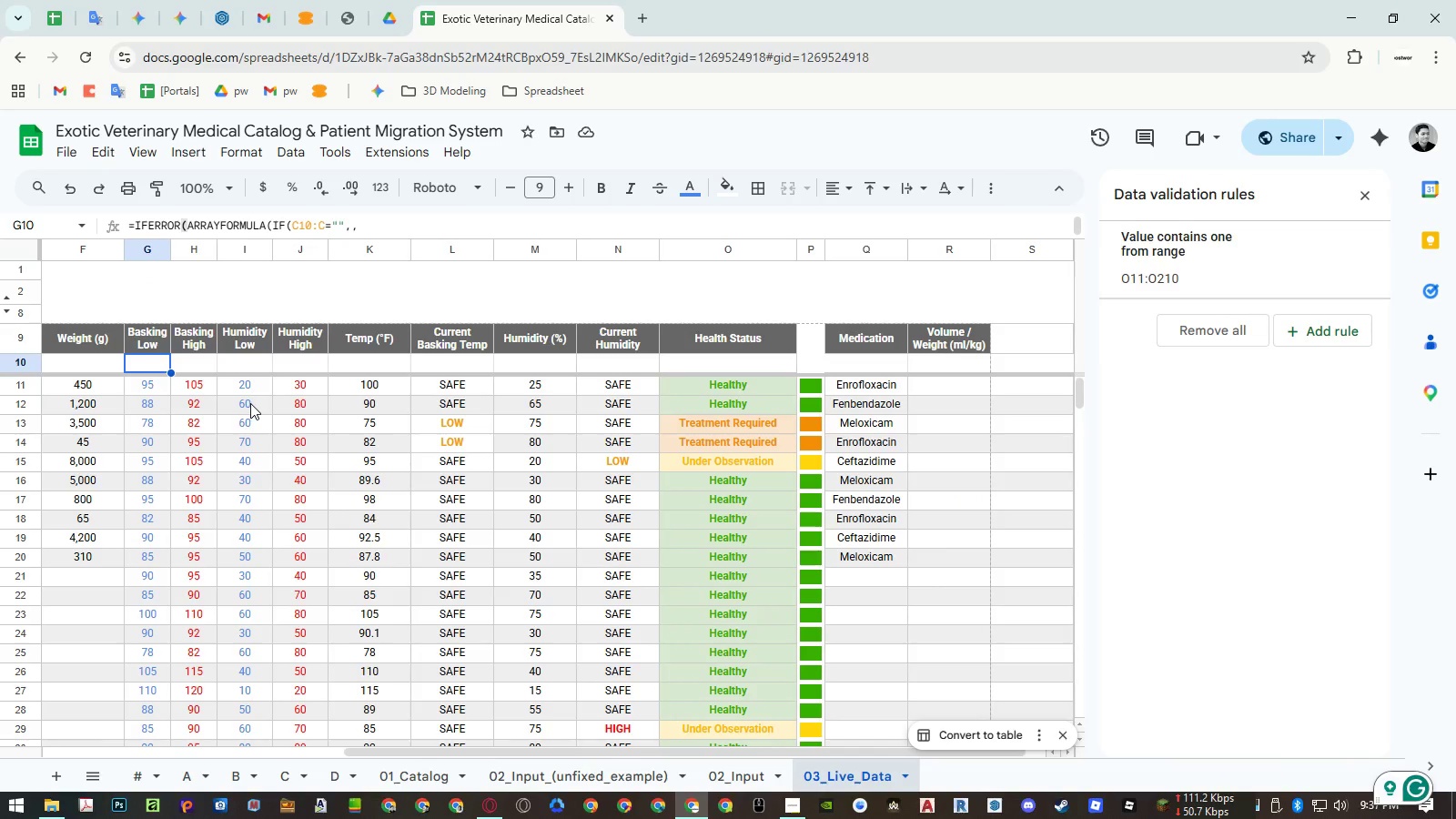 
key(Control+ControlLeft)
 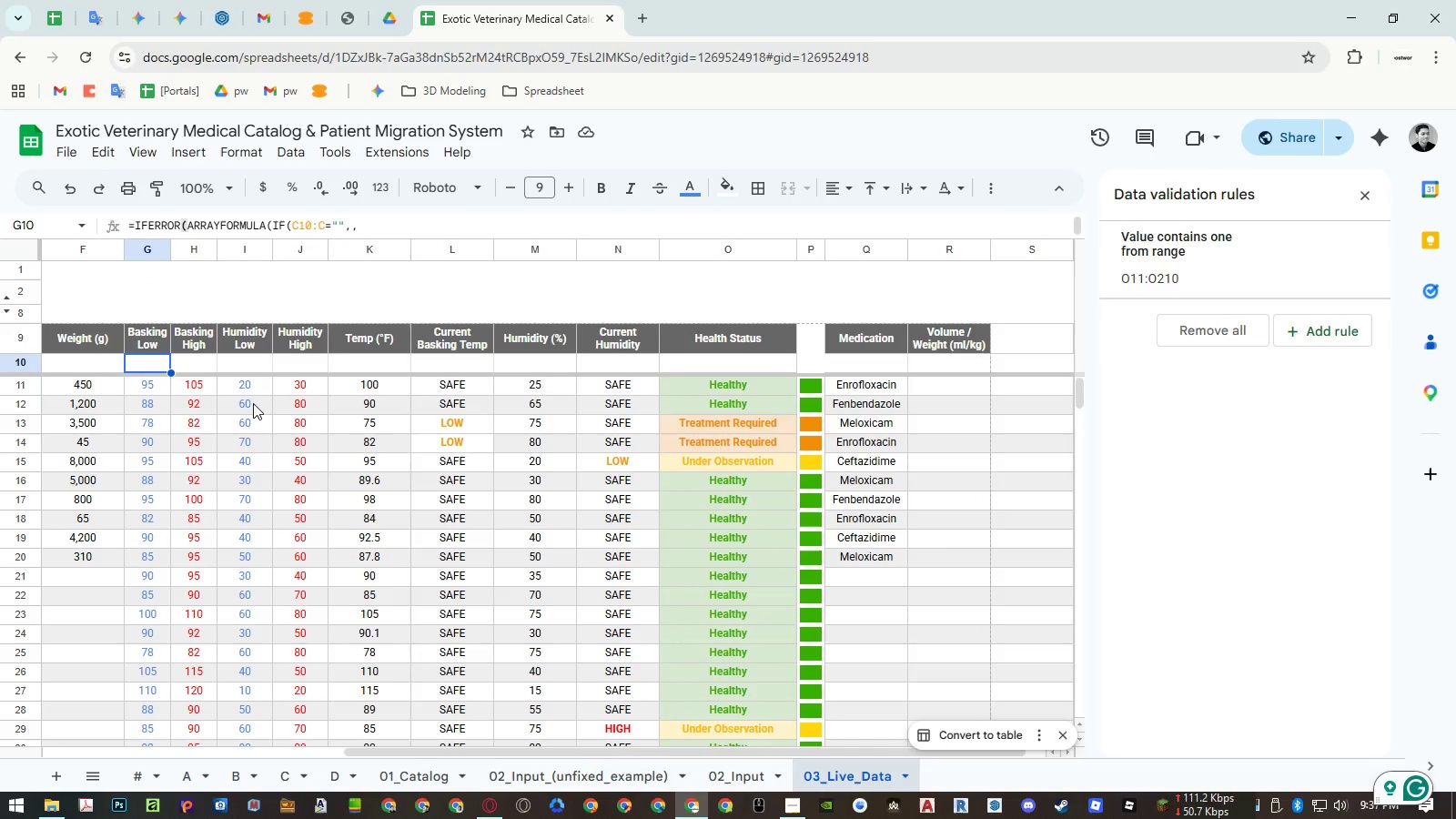 
key(Control+C)
 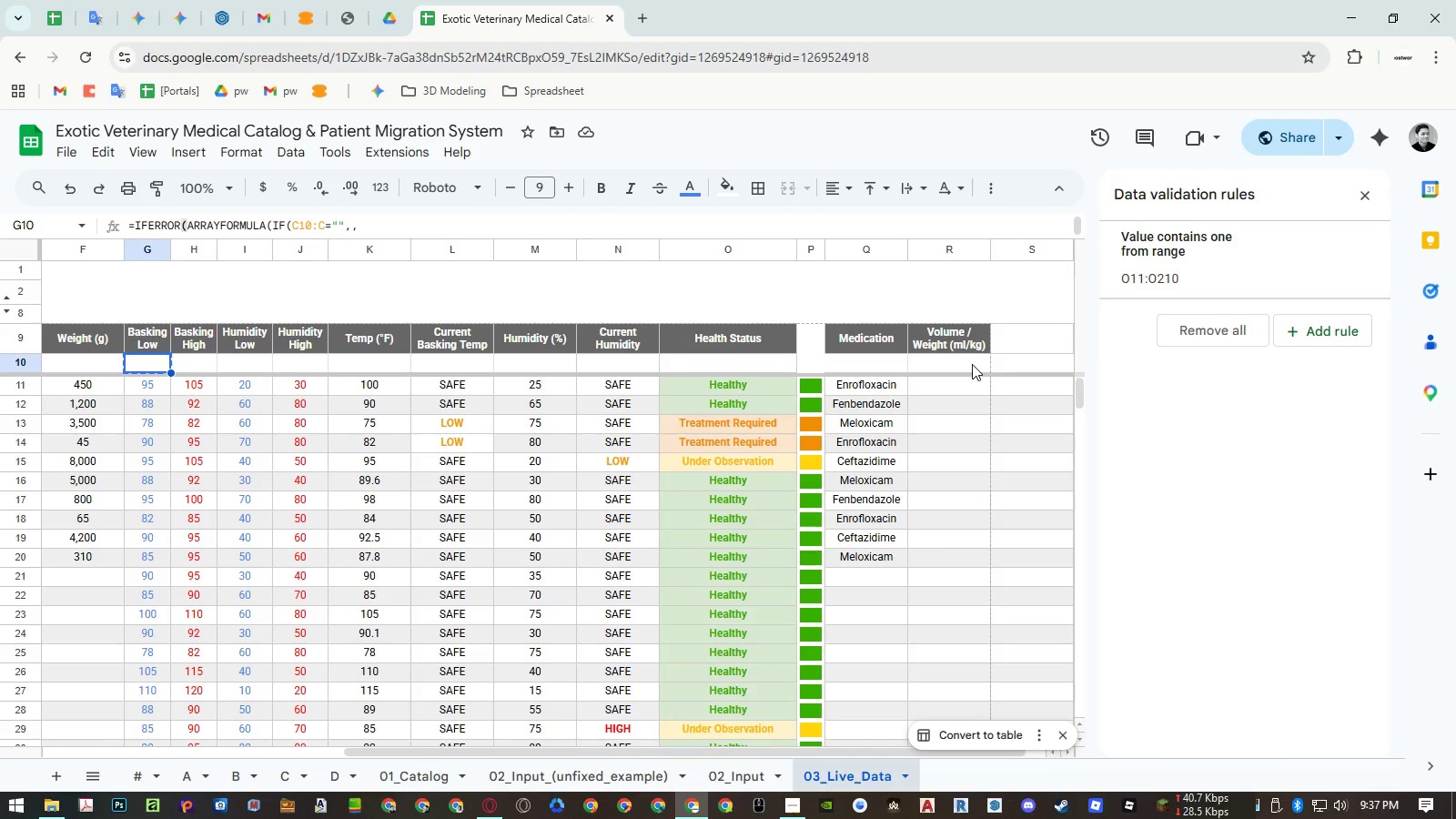 
left_click([972, 364])
 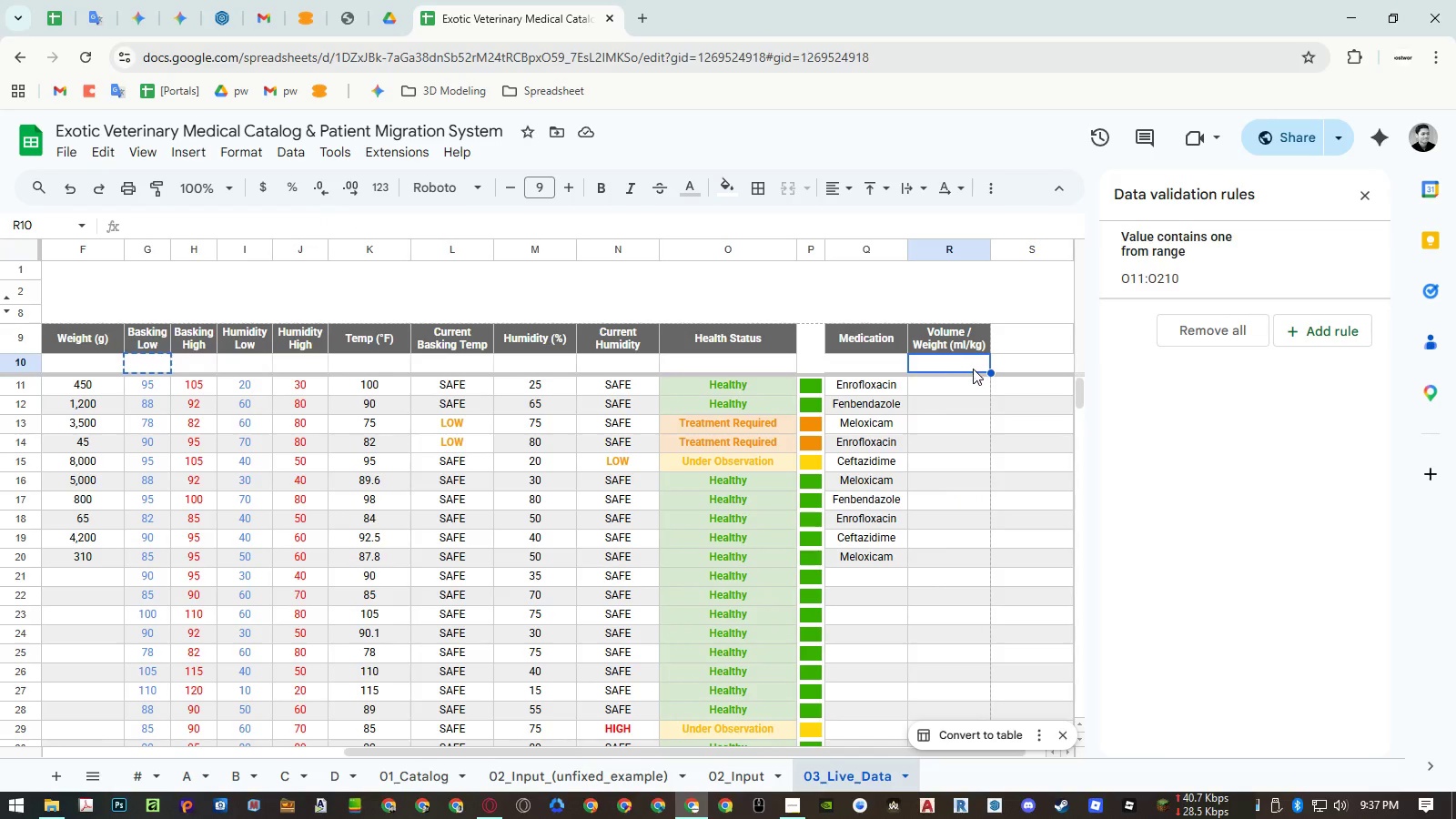 
key(Control+ControlLeft)
 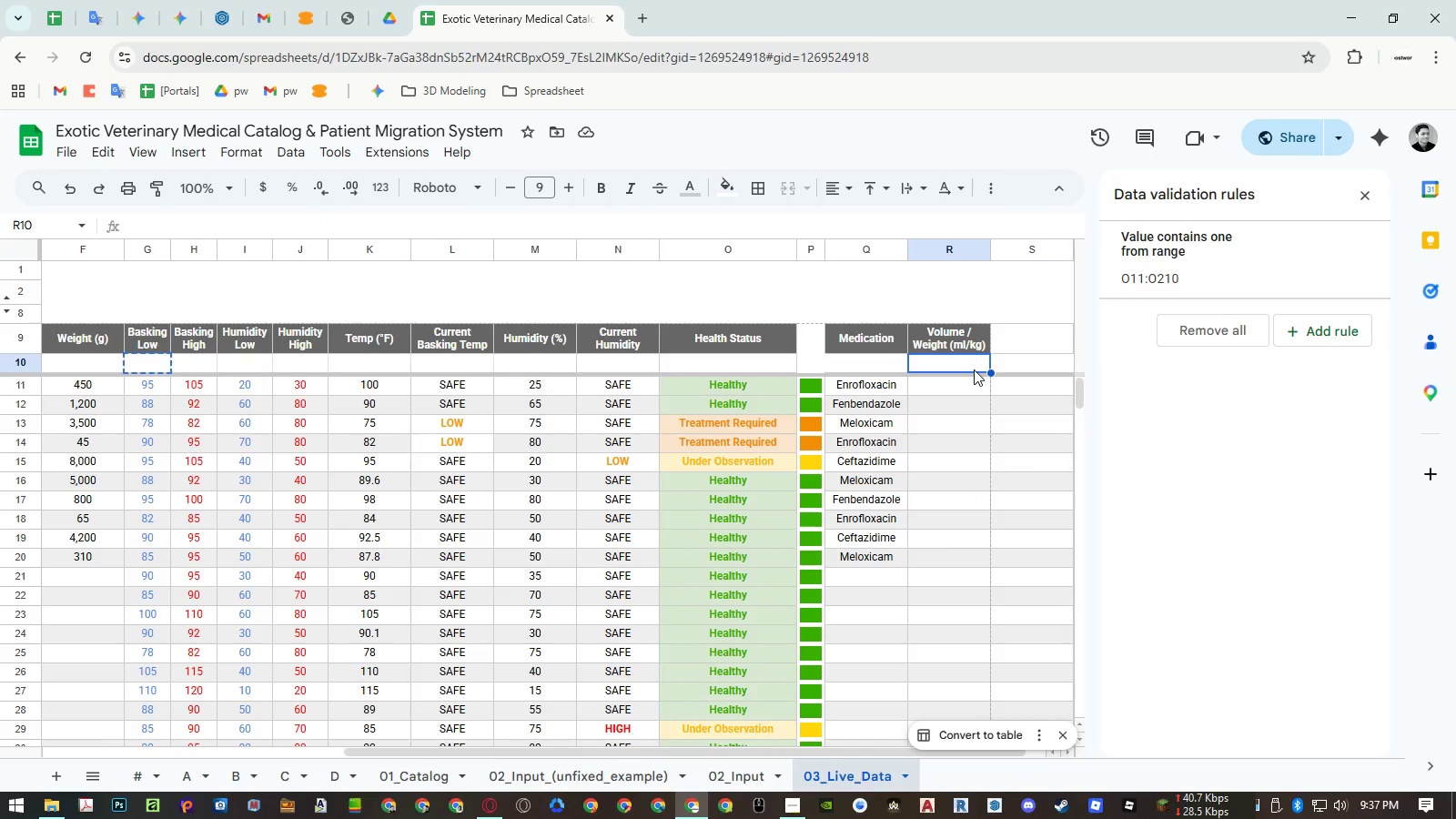 
key(Control+V)
 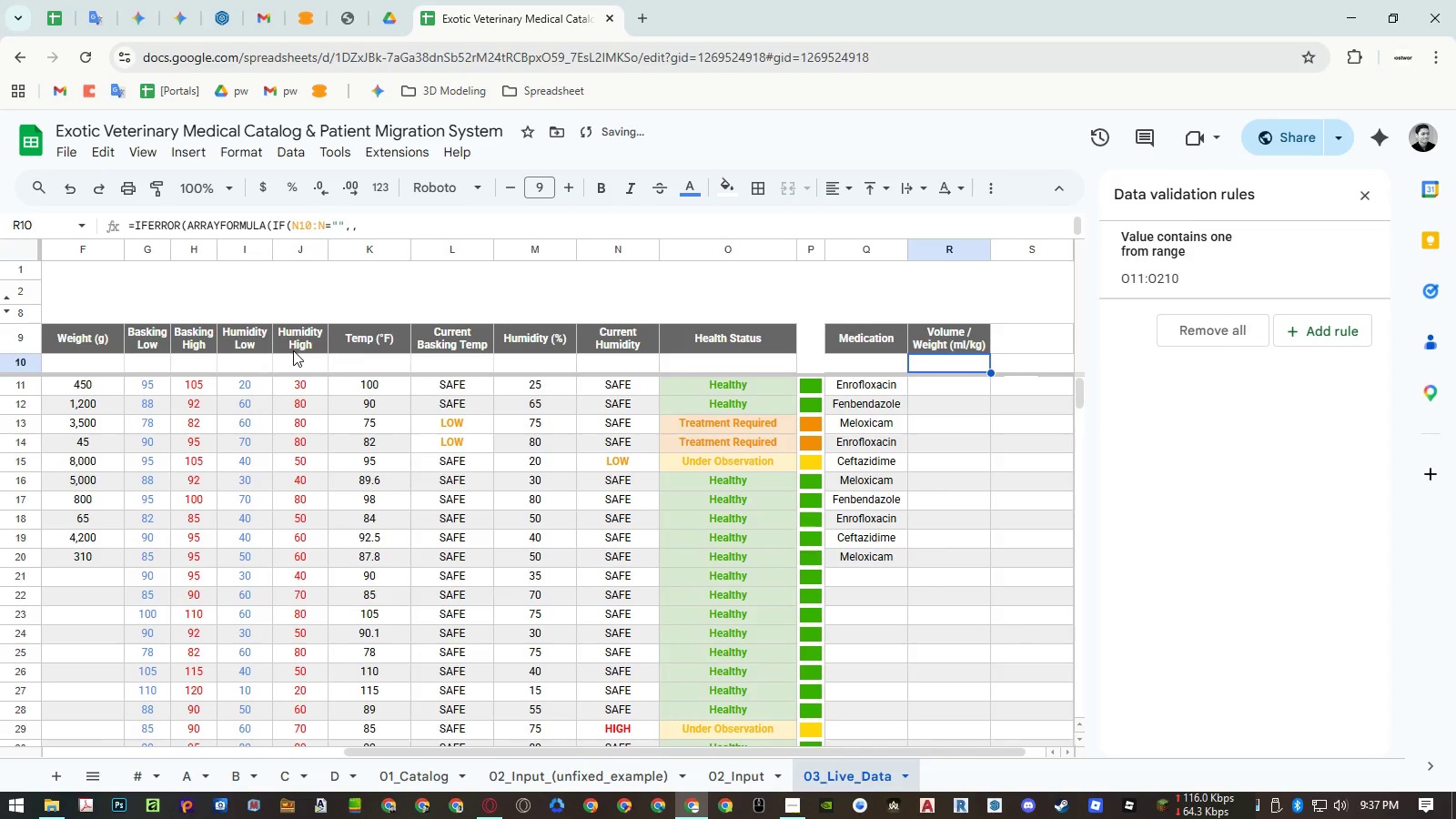 
key(Control+ControlLeft)
 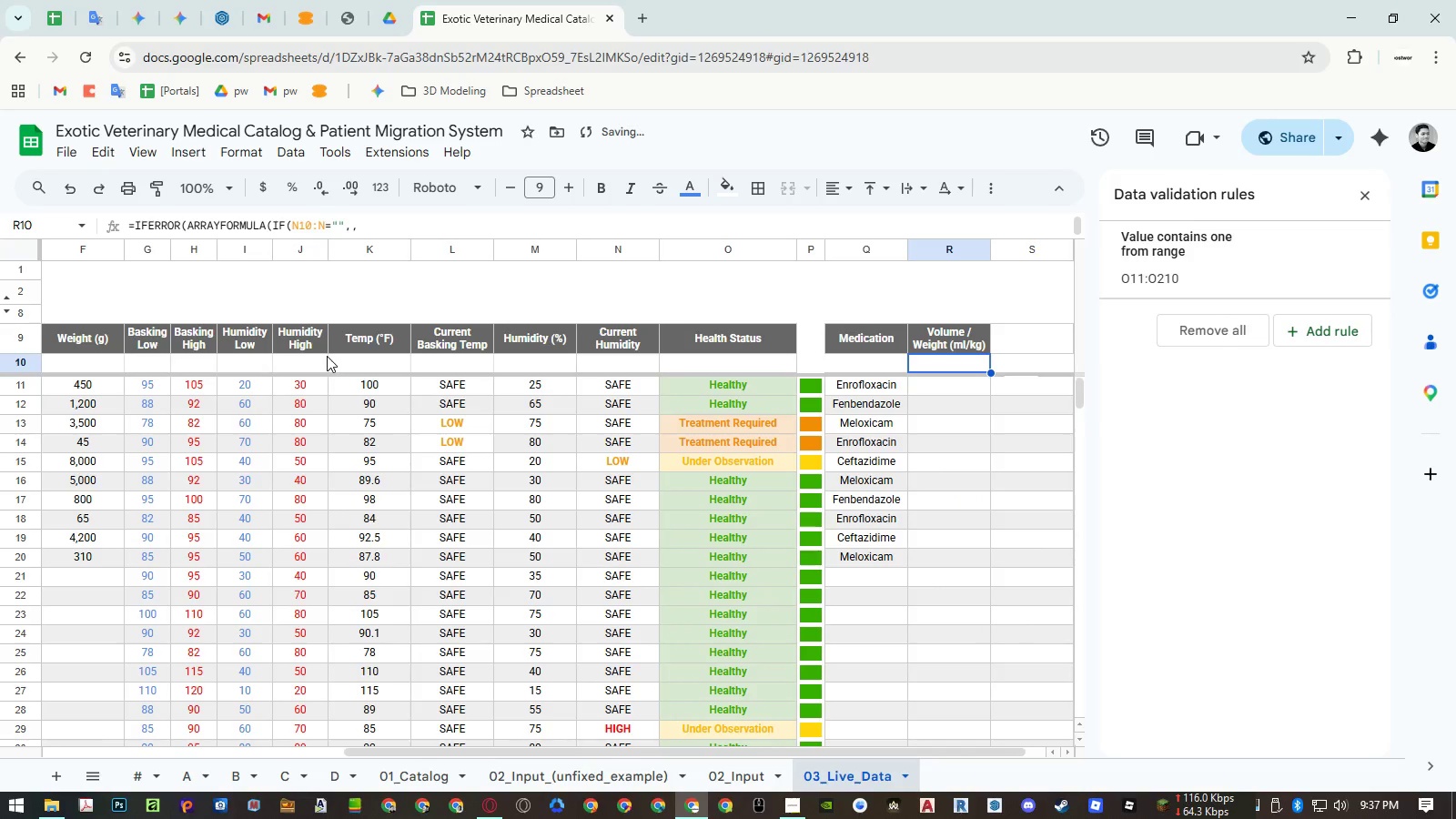 
key(Control+Z)
 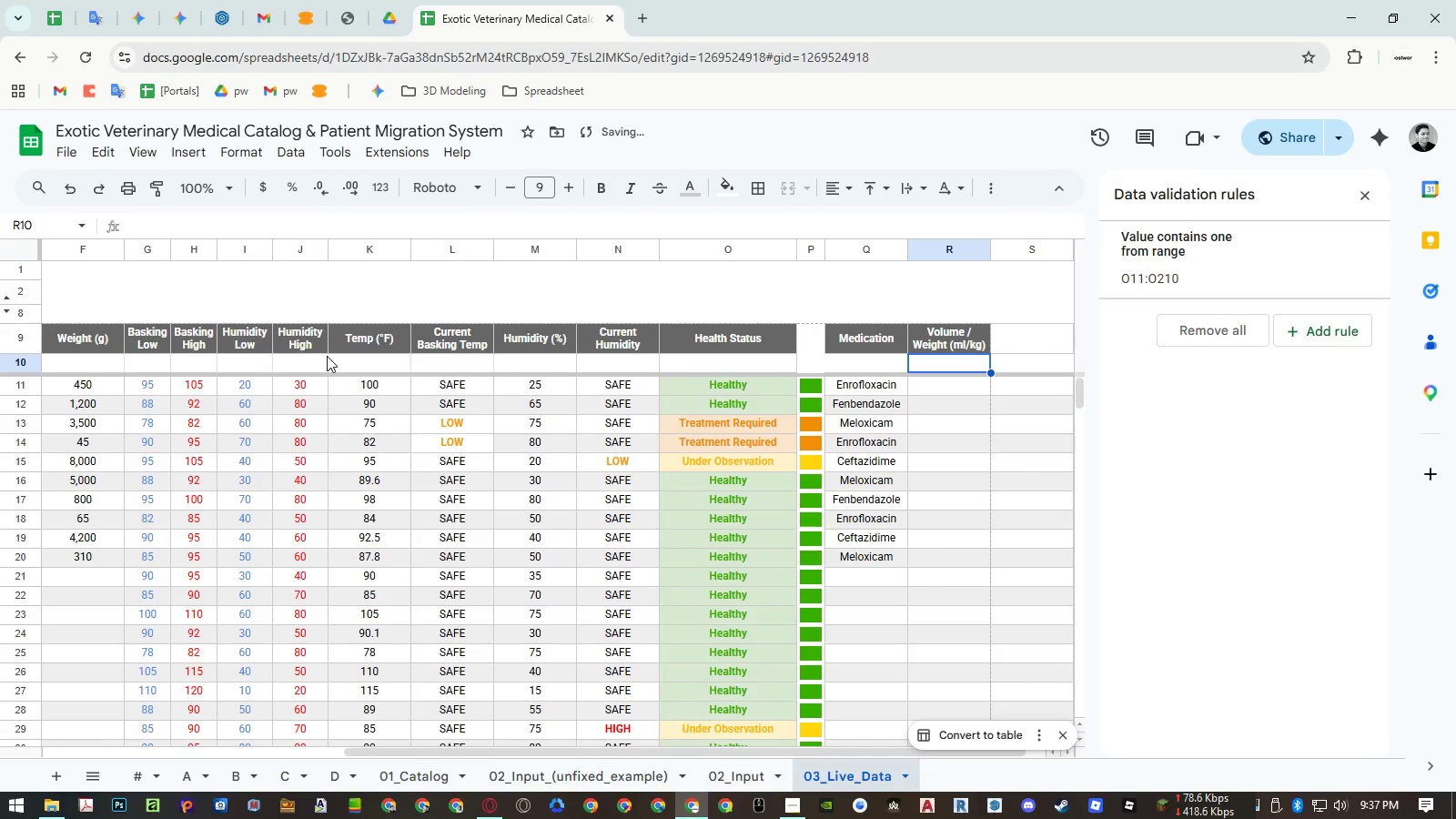 
hold_key(key=ControlLeft, duration=0.47)
 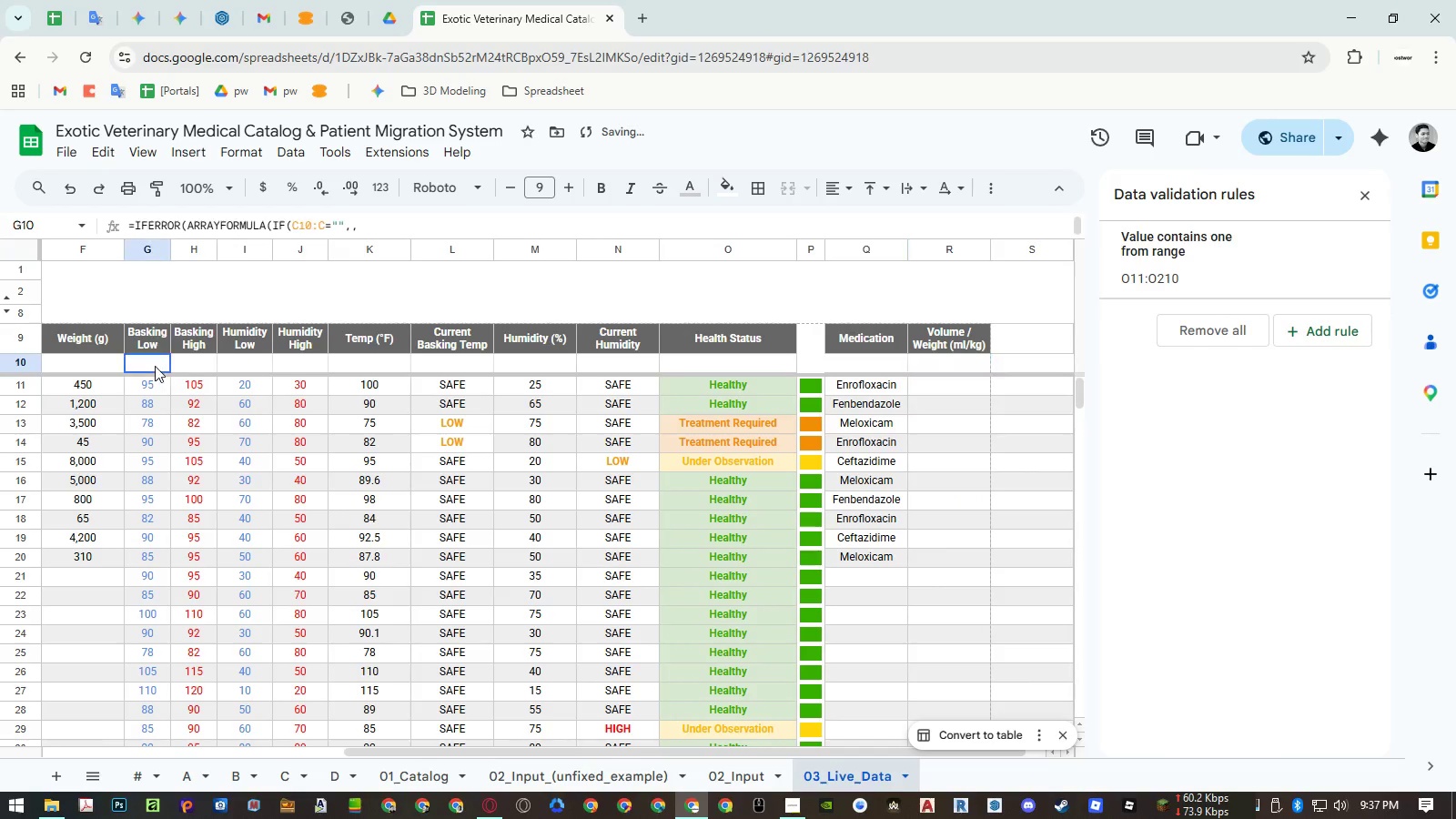 
double_click([155, 366])
 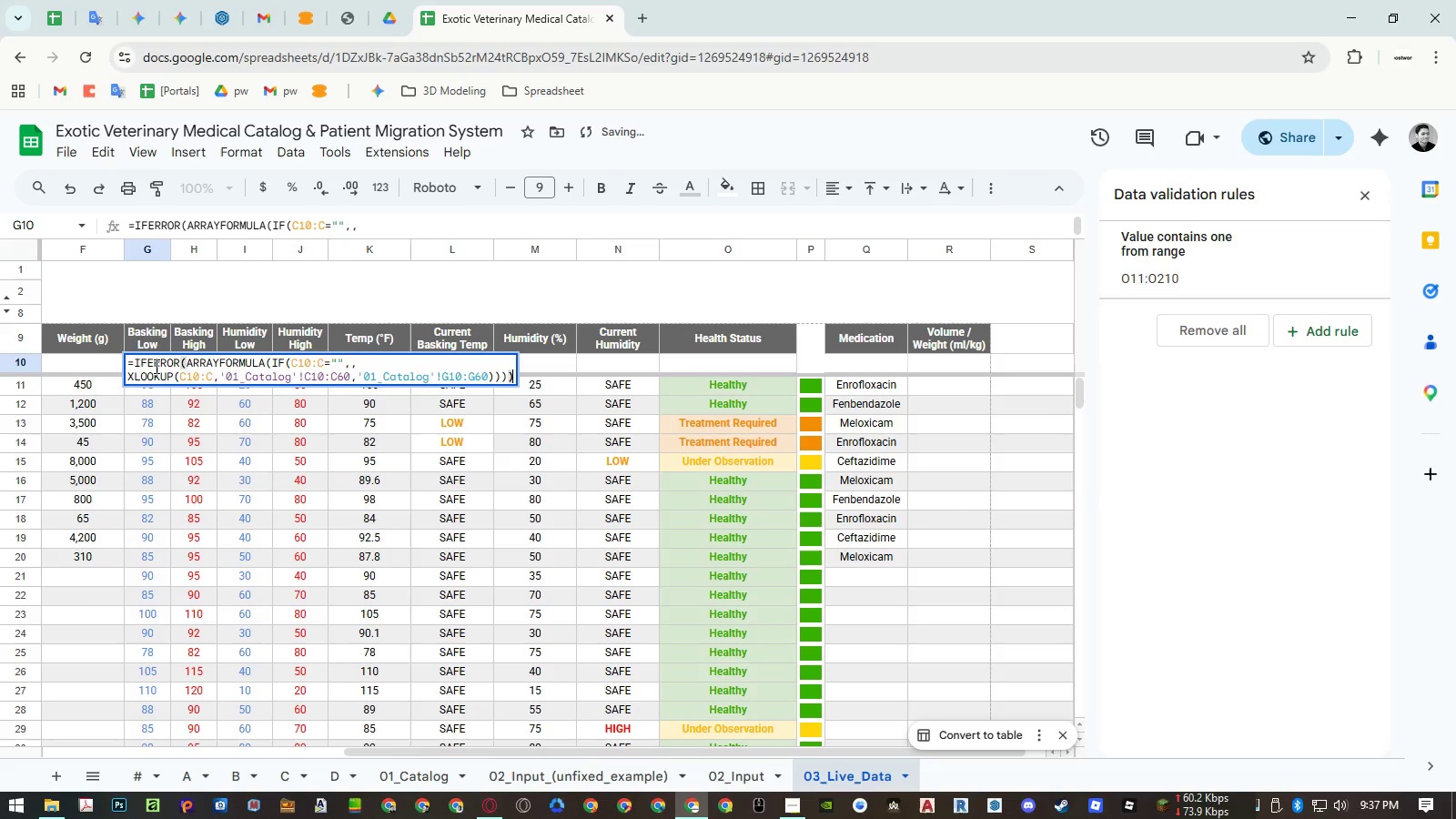 
key(Control+A)
 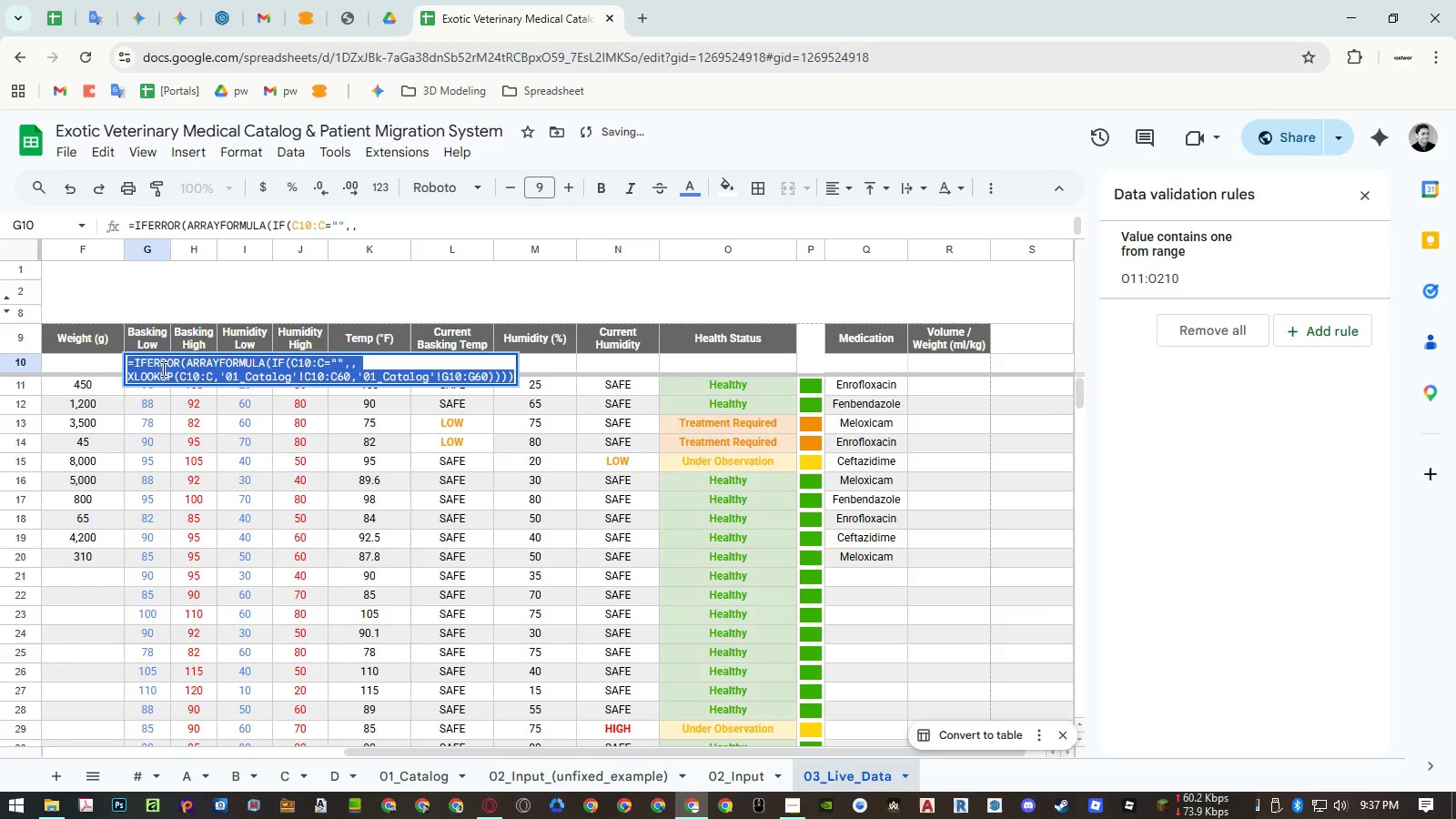 
key(Control+ControlLeft)
 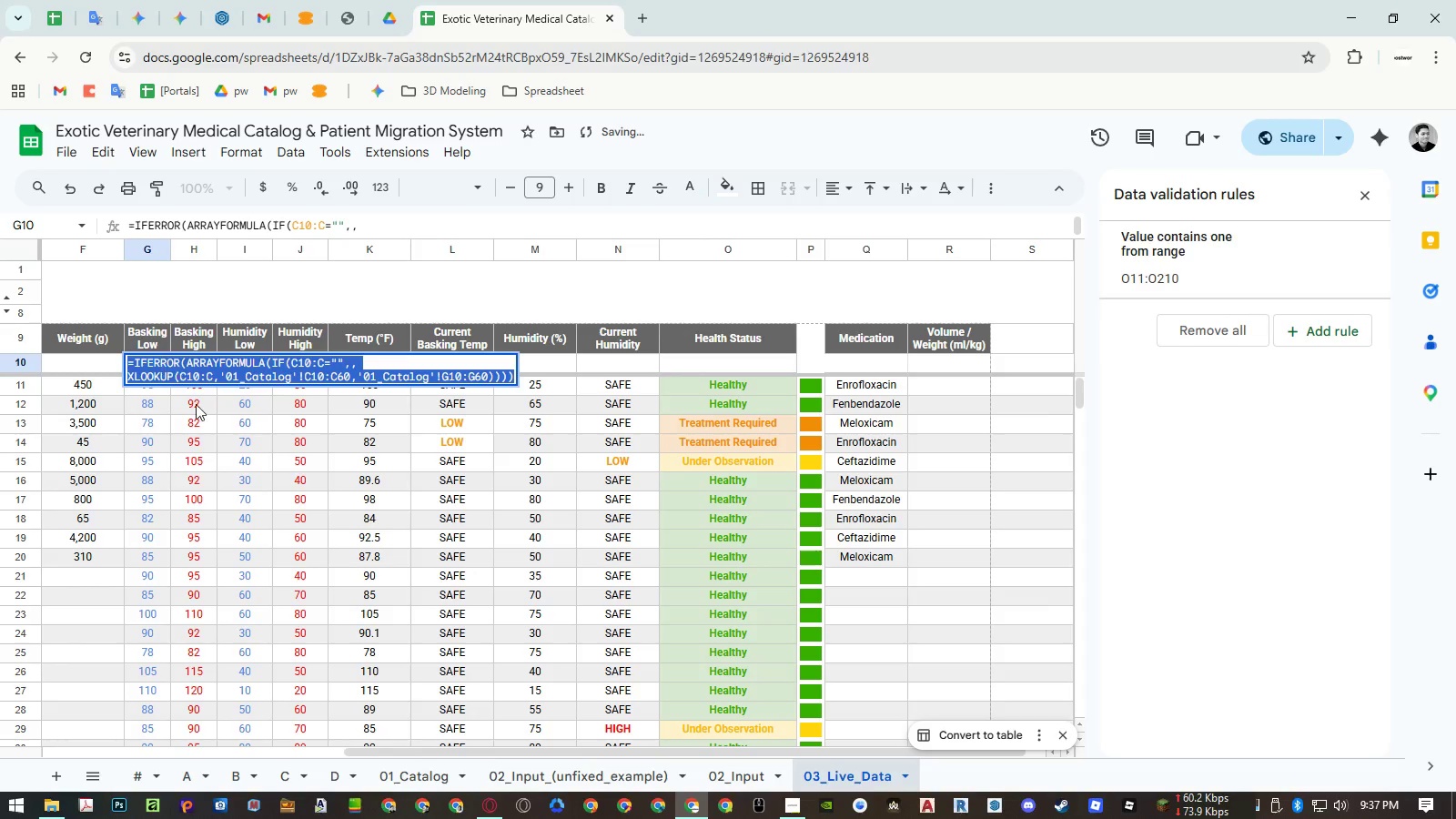 
key(Control+C)
 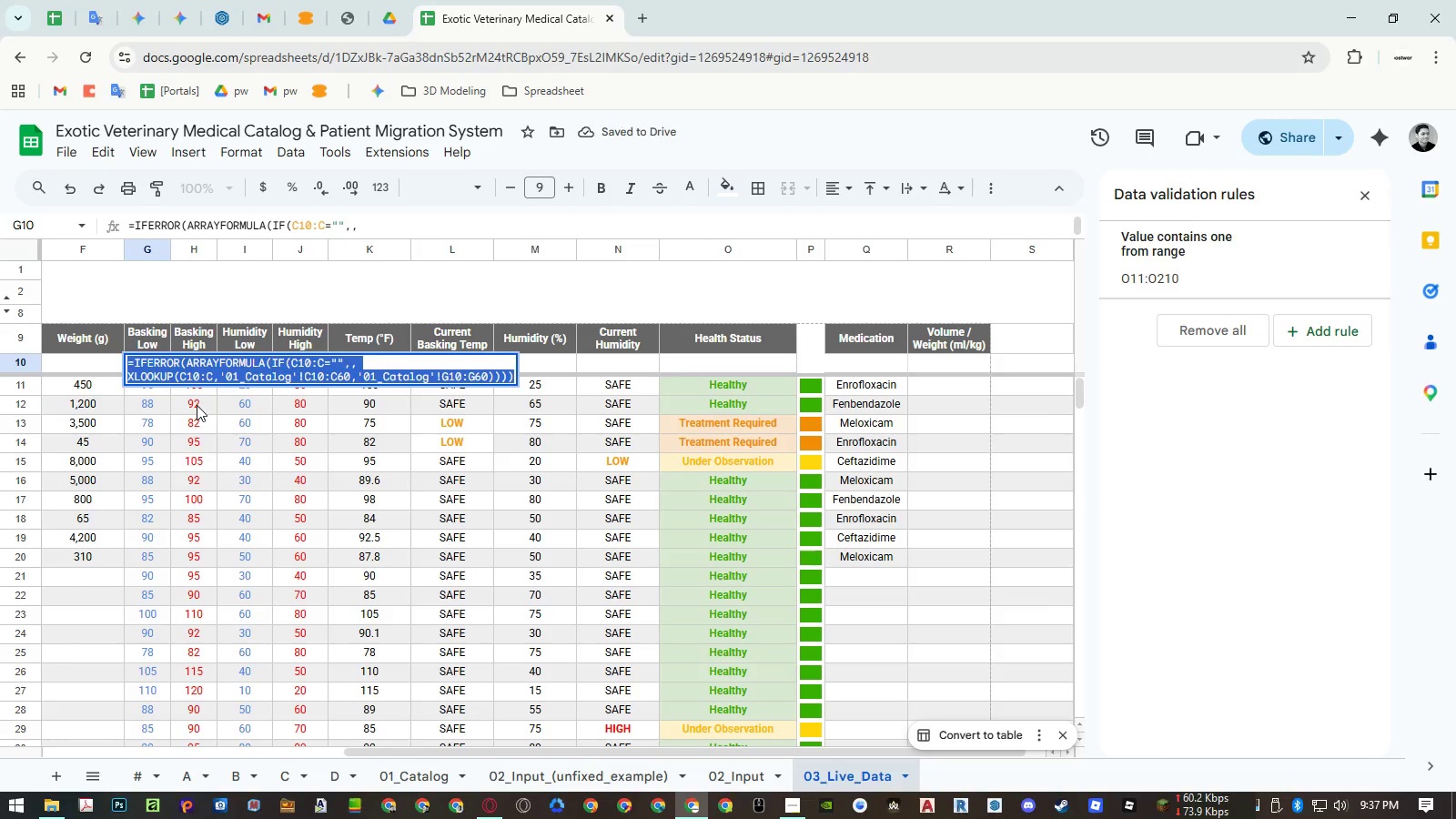 
key(Escape)
 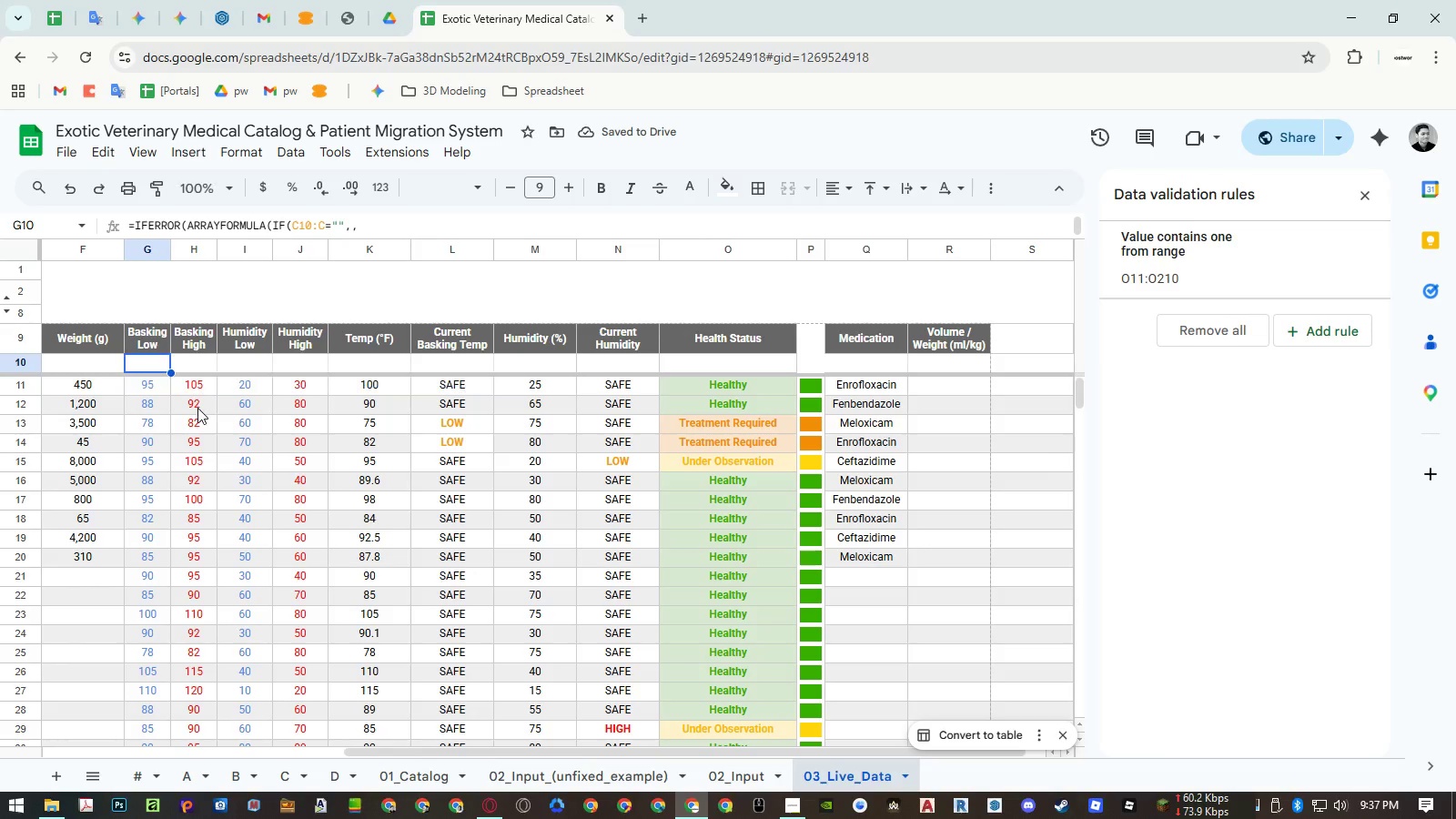 
key(Escape)
 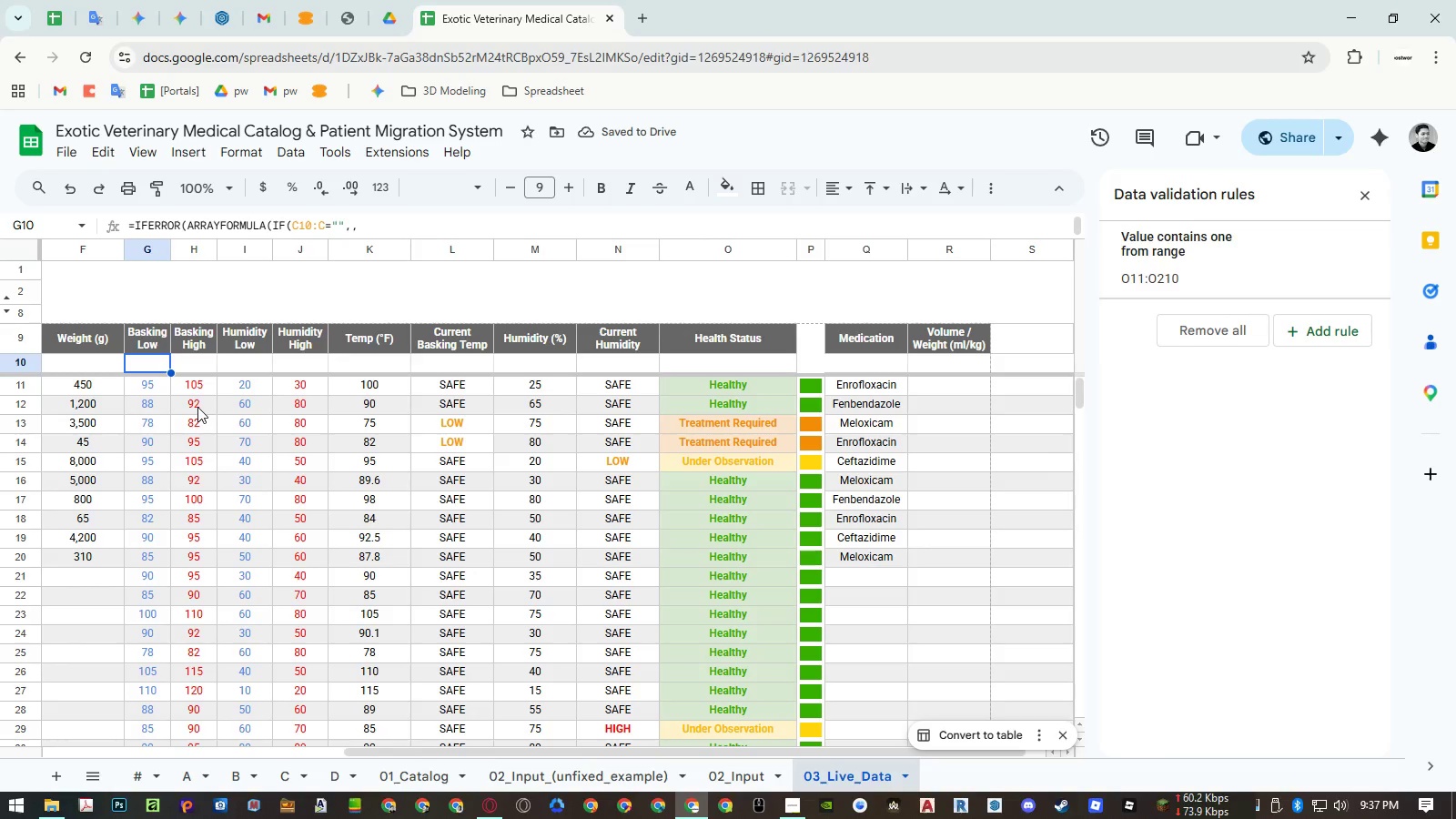 
key(Control+Z)
 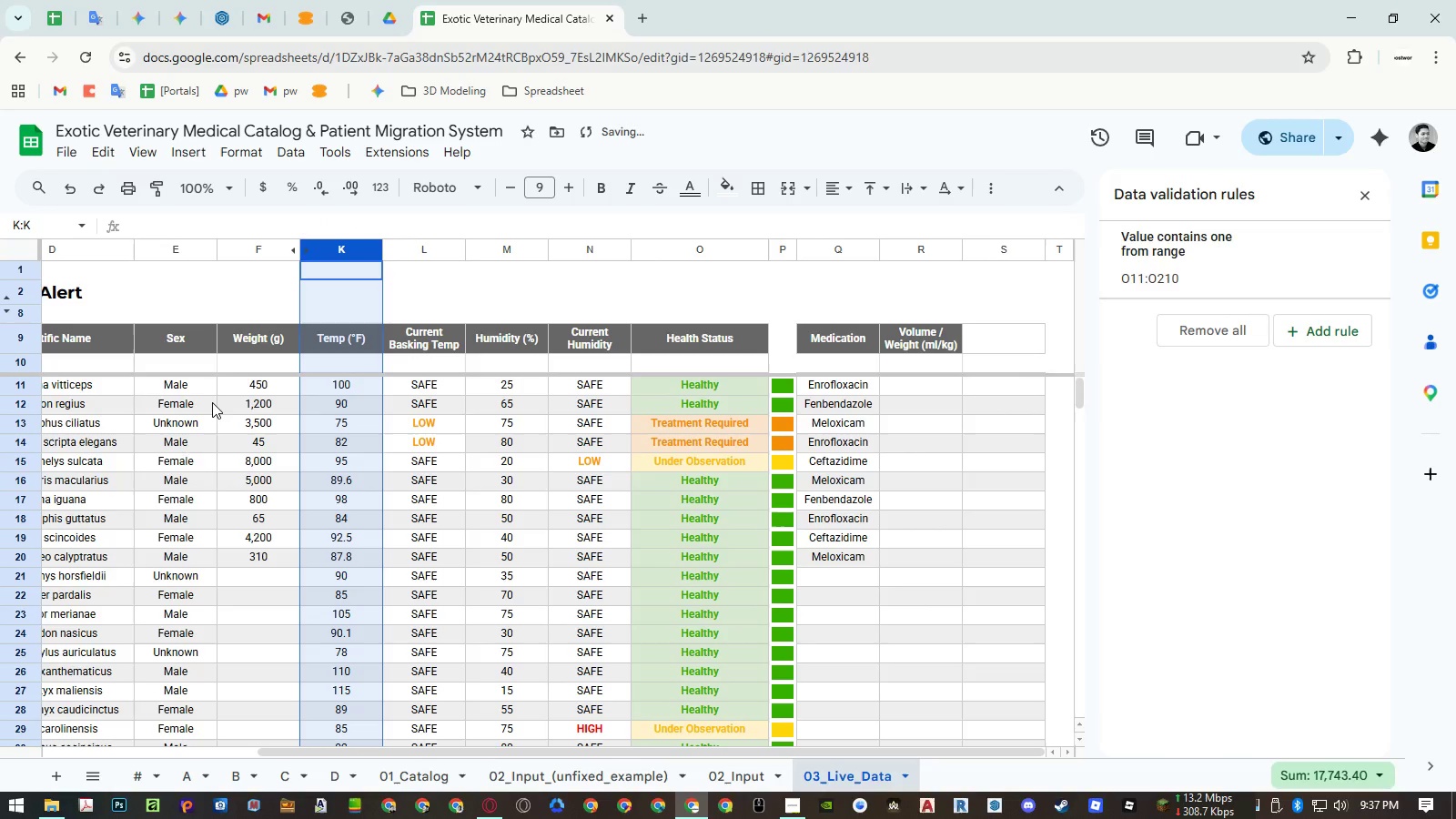 
key(Control+Y)
 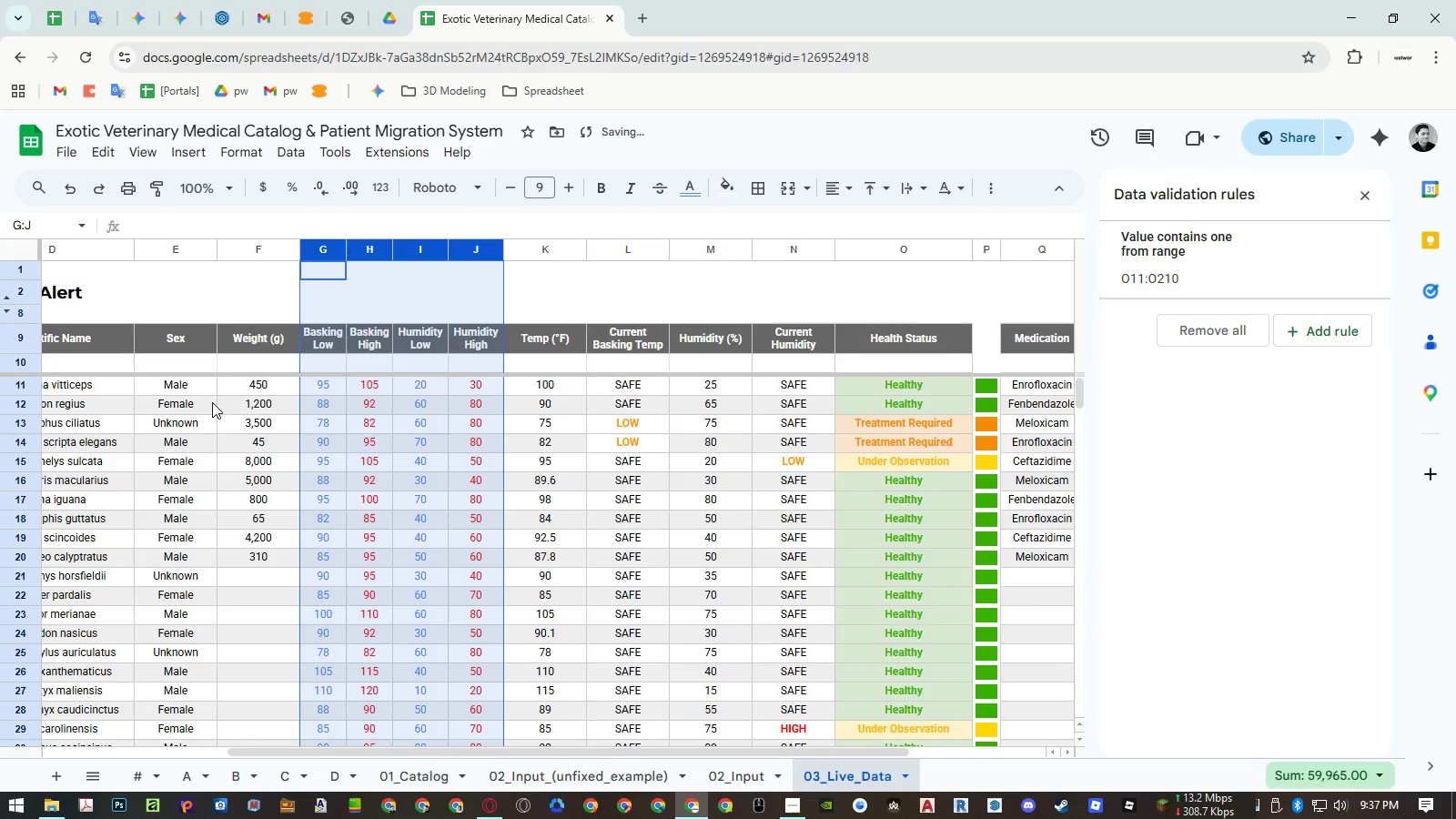 
key(Control+Z)
 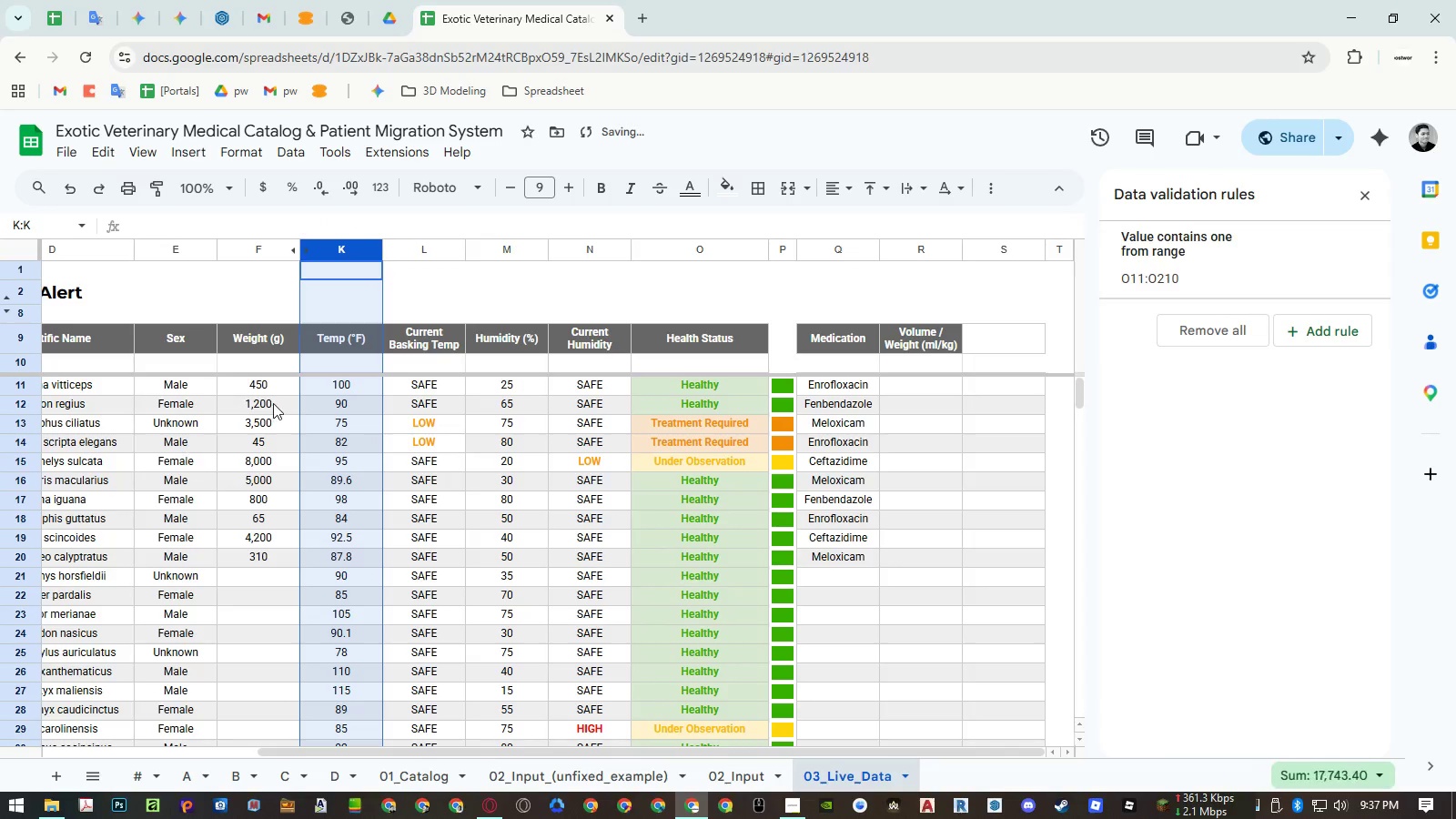 
hold_key(key=ShiftLeft, duration=0.53)
scroll: coordinate [285, 406], scroll_direction: down, amount: 8.0
 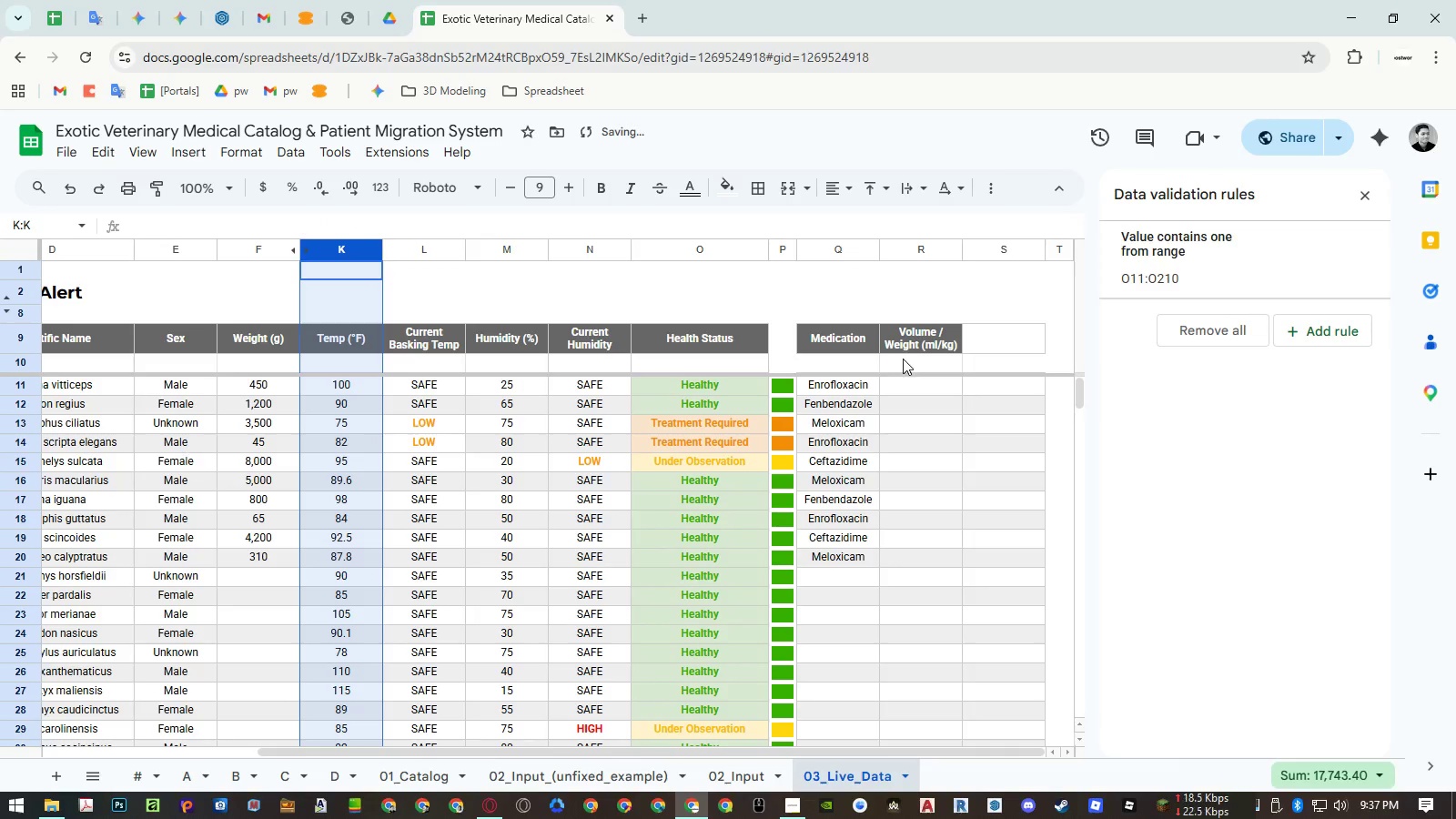 
double_click([905, 363])
 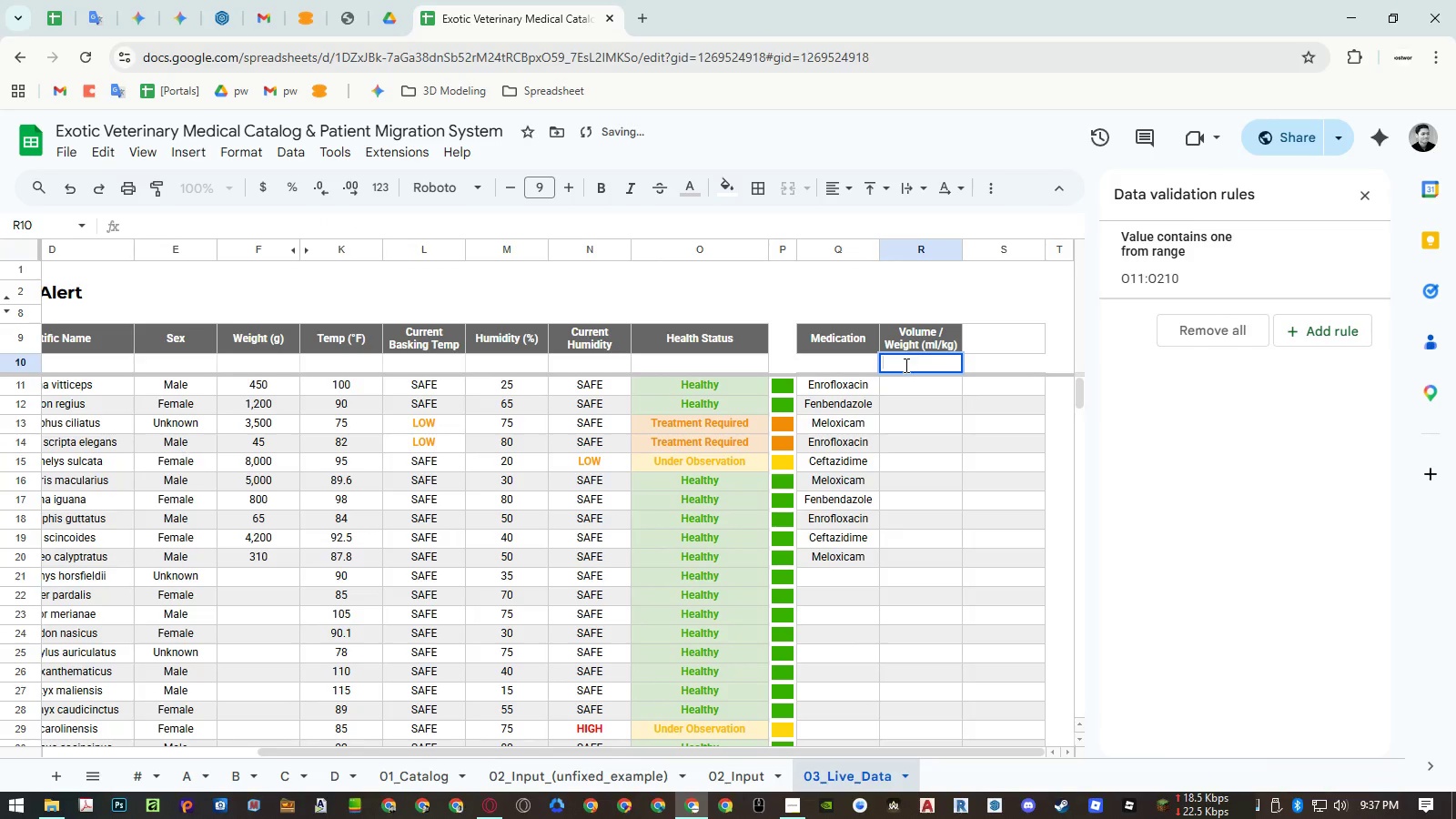 
key(Control+ControlLeft)
 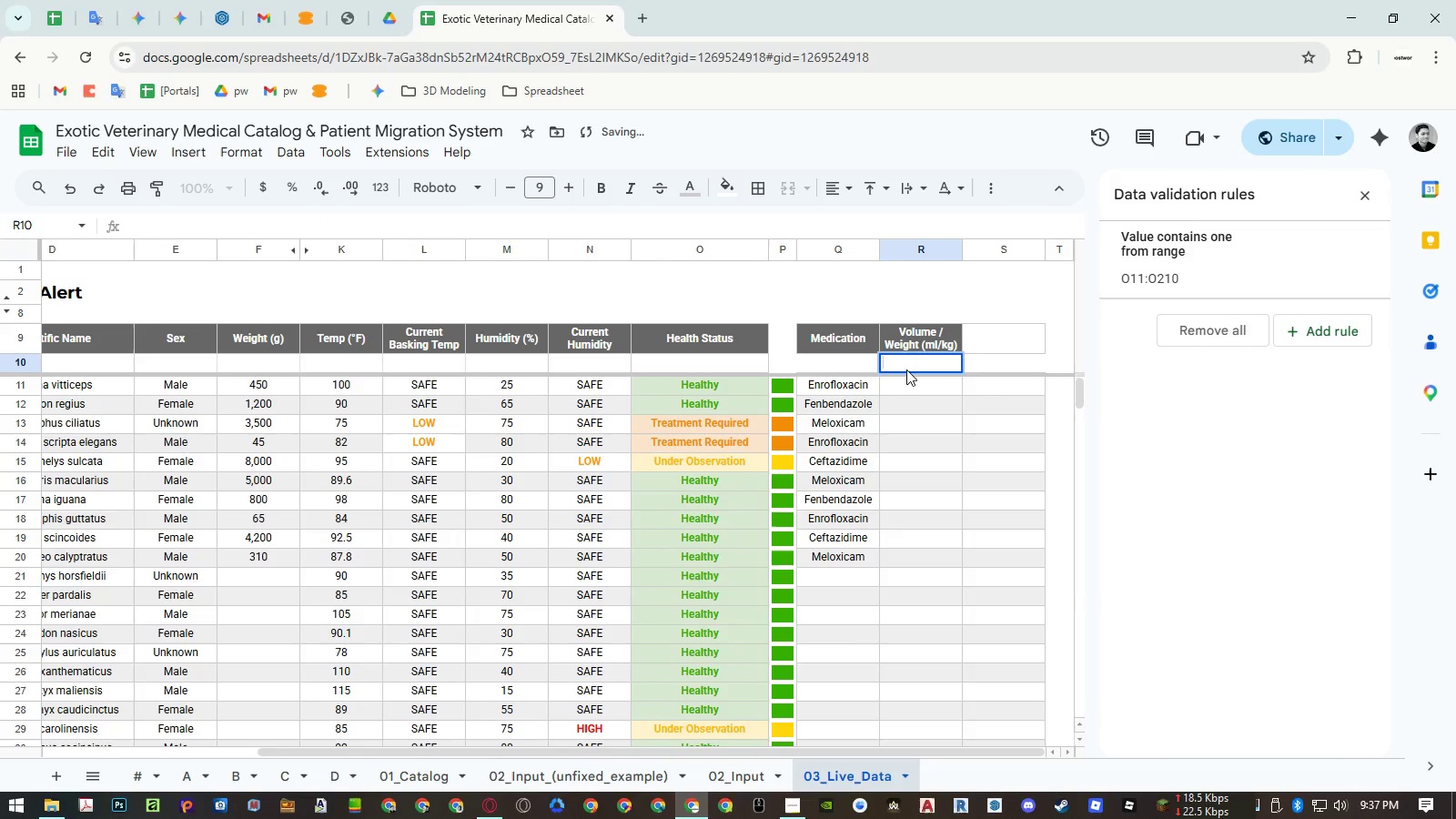 
key(Control+V)
 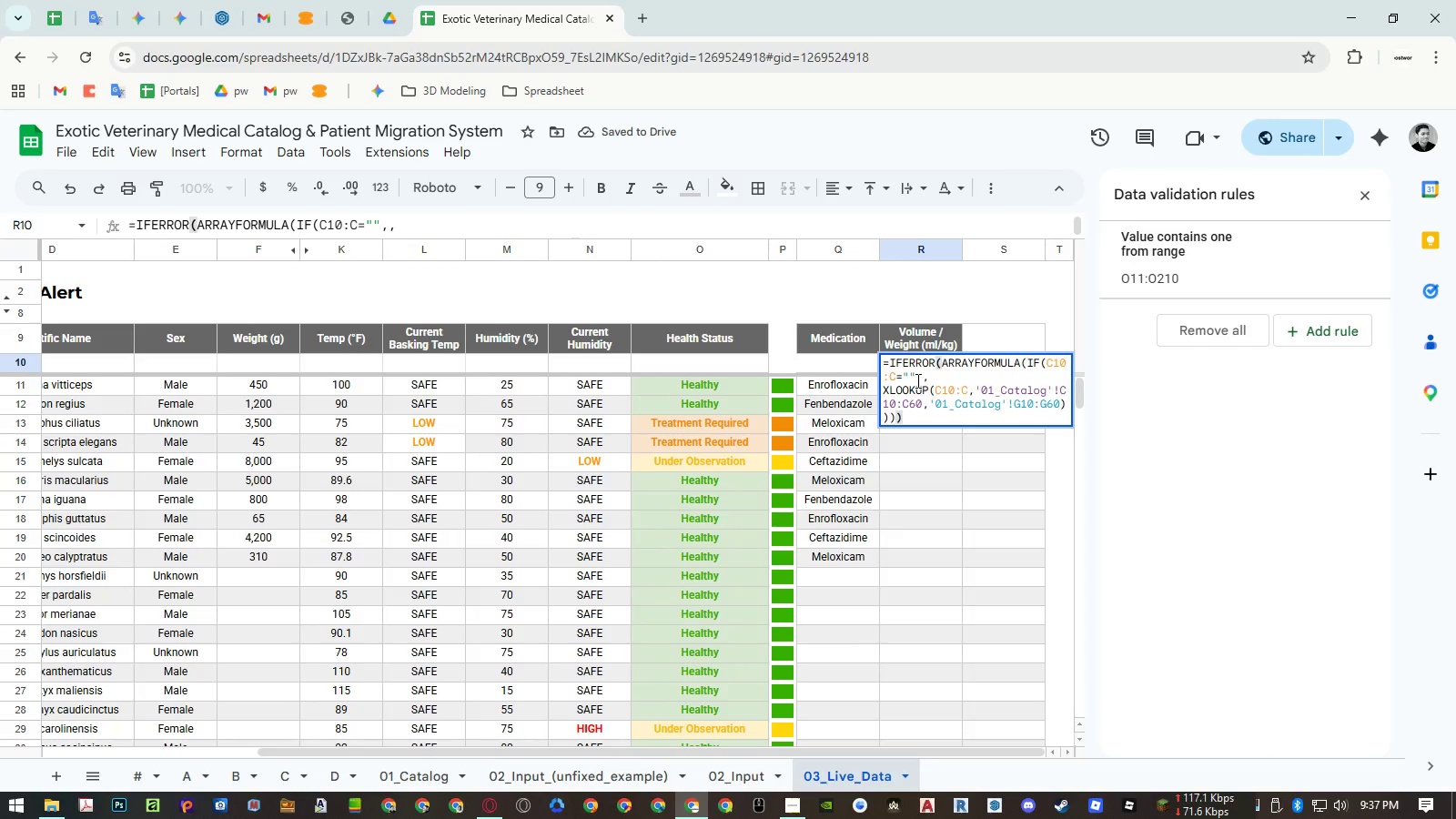 
key(Enter)
 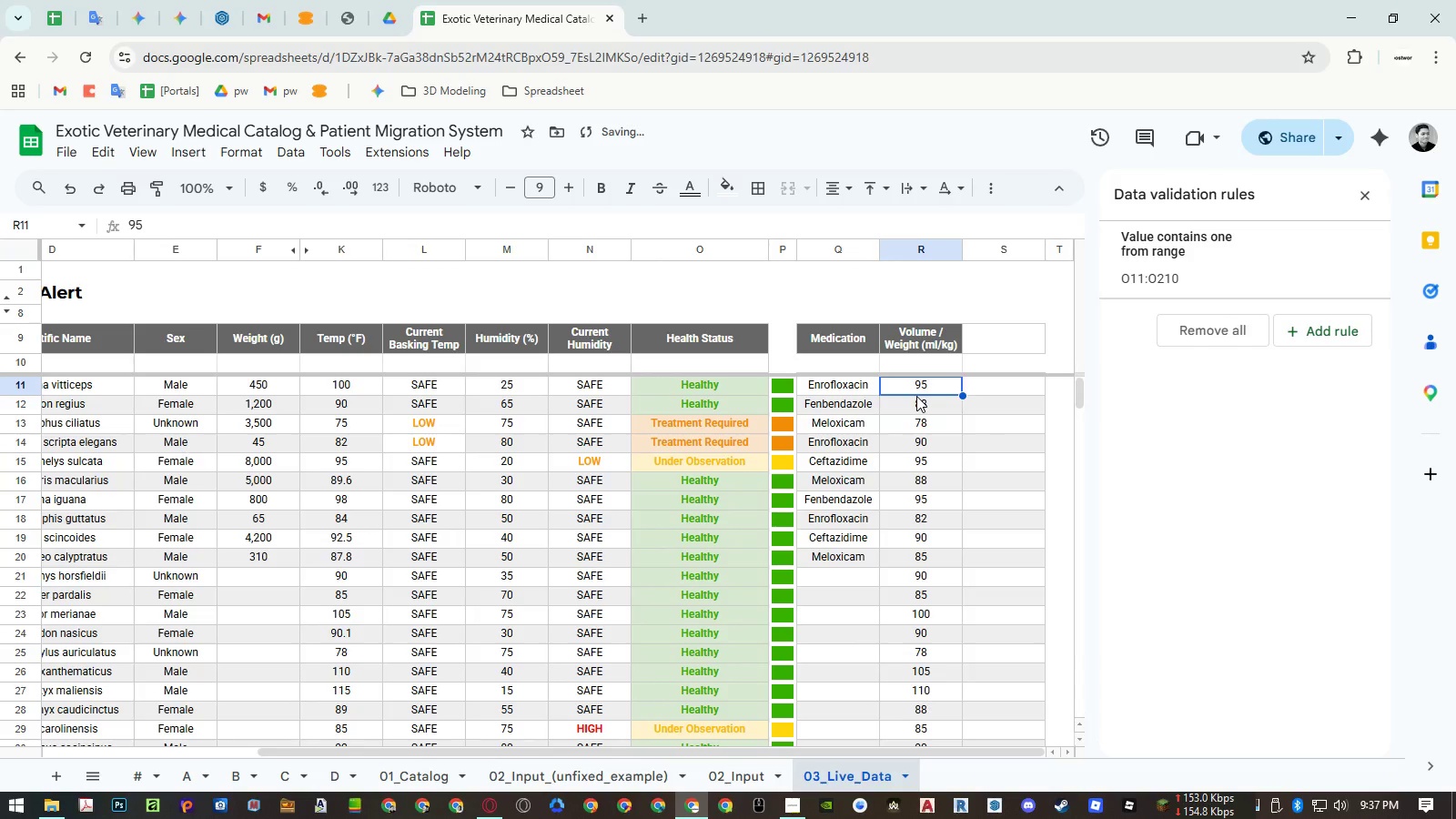 
hold_key(key=ControlLeft, duration=1.08)
 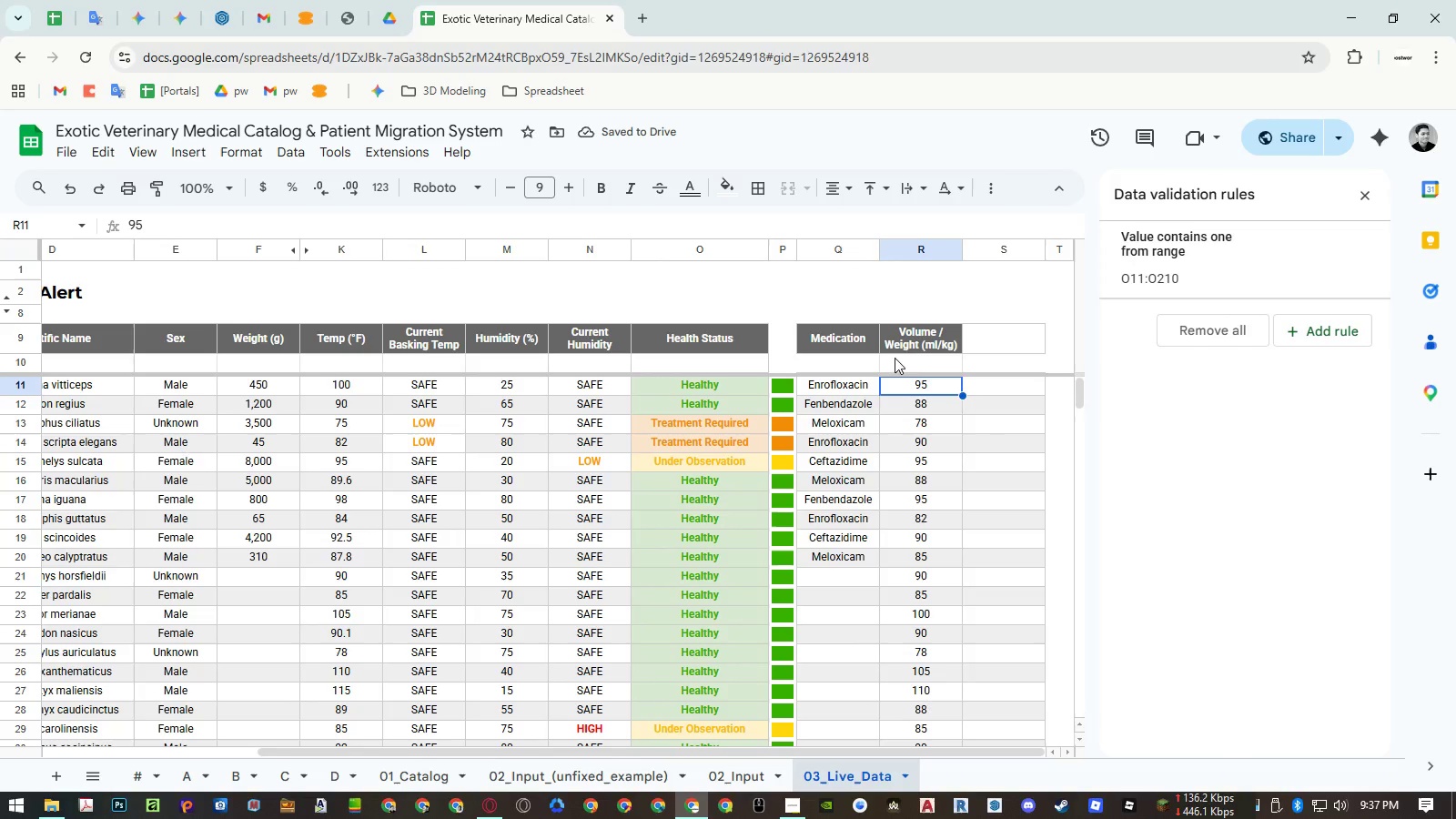 
hold_key(key=ShiftLeft, duration=0.98)
 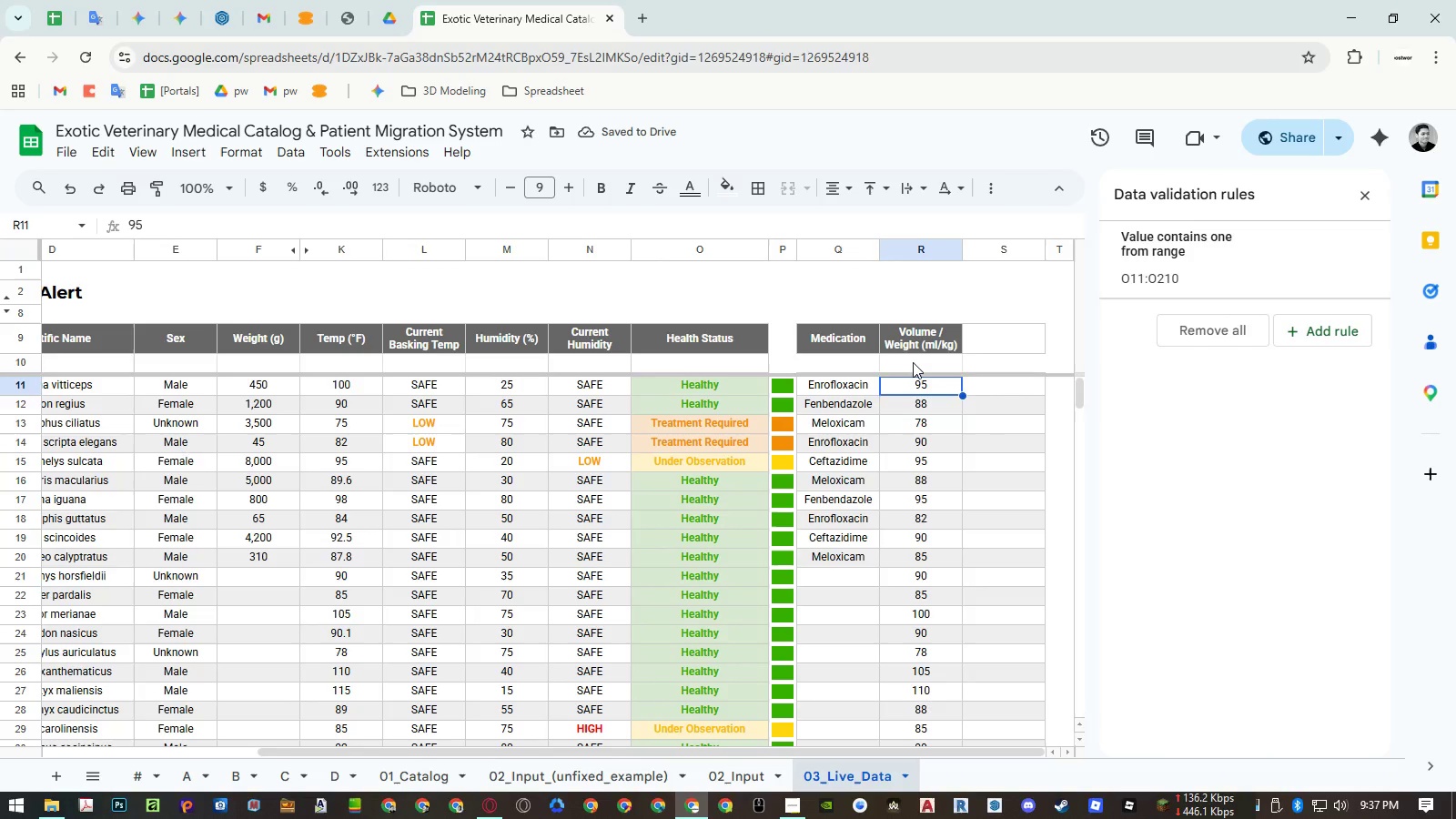 
double_click([913, 362])
 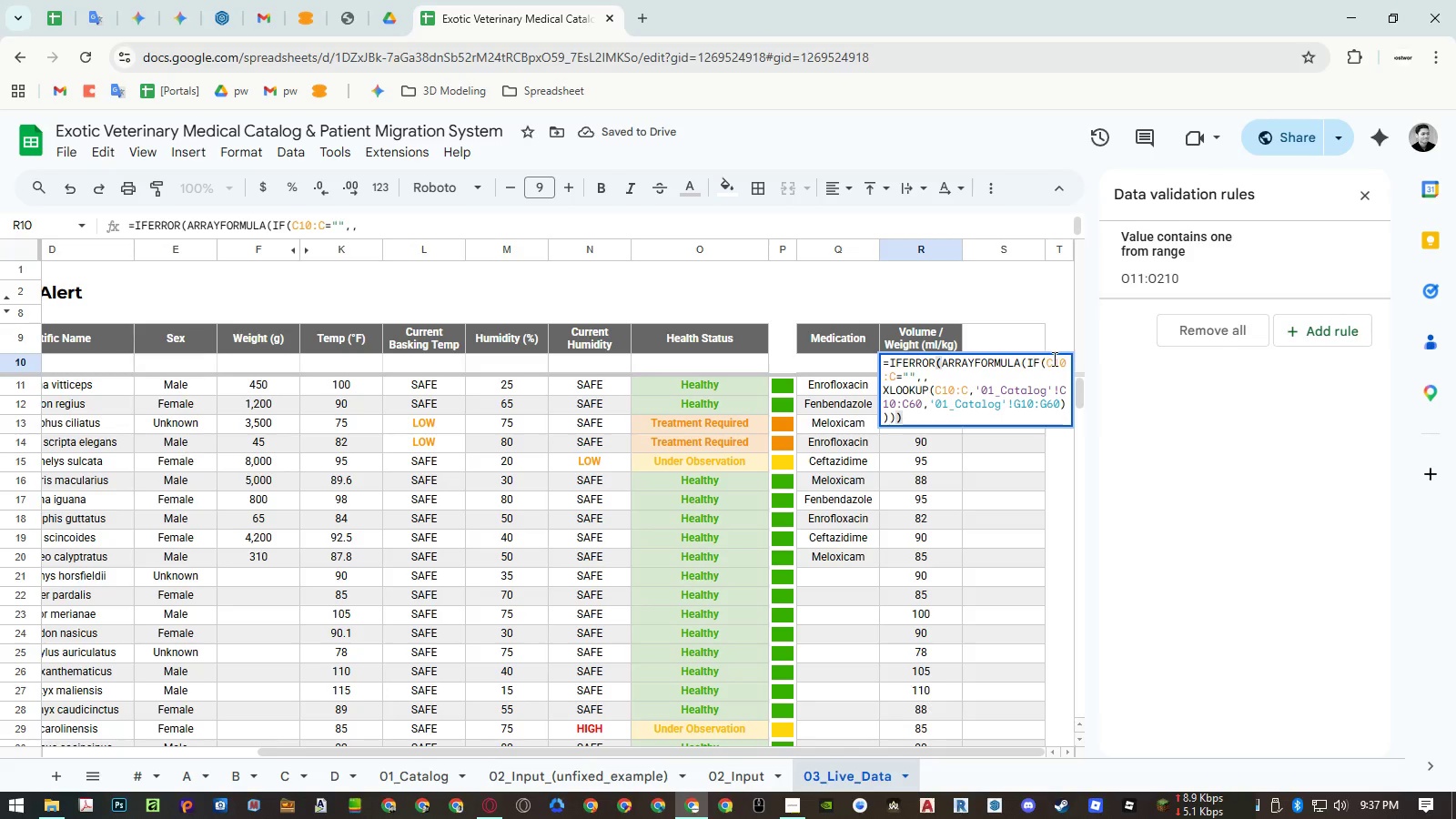 
double_click([1054, 359])
 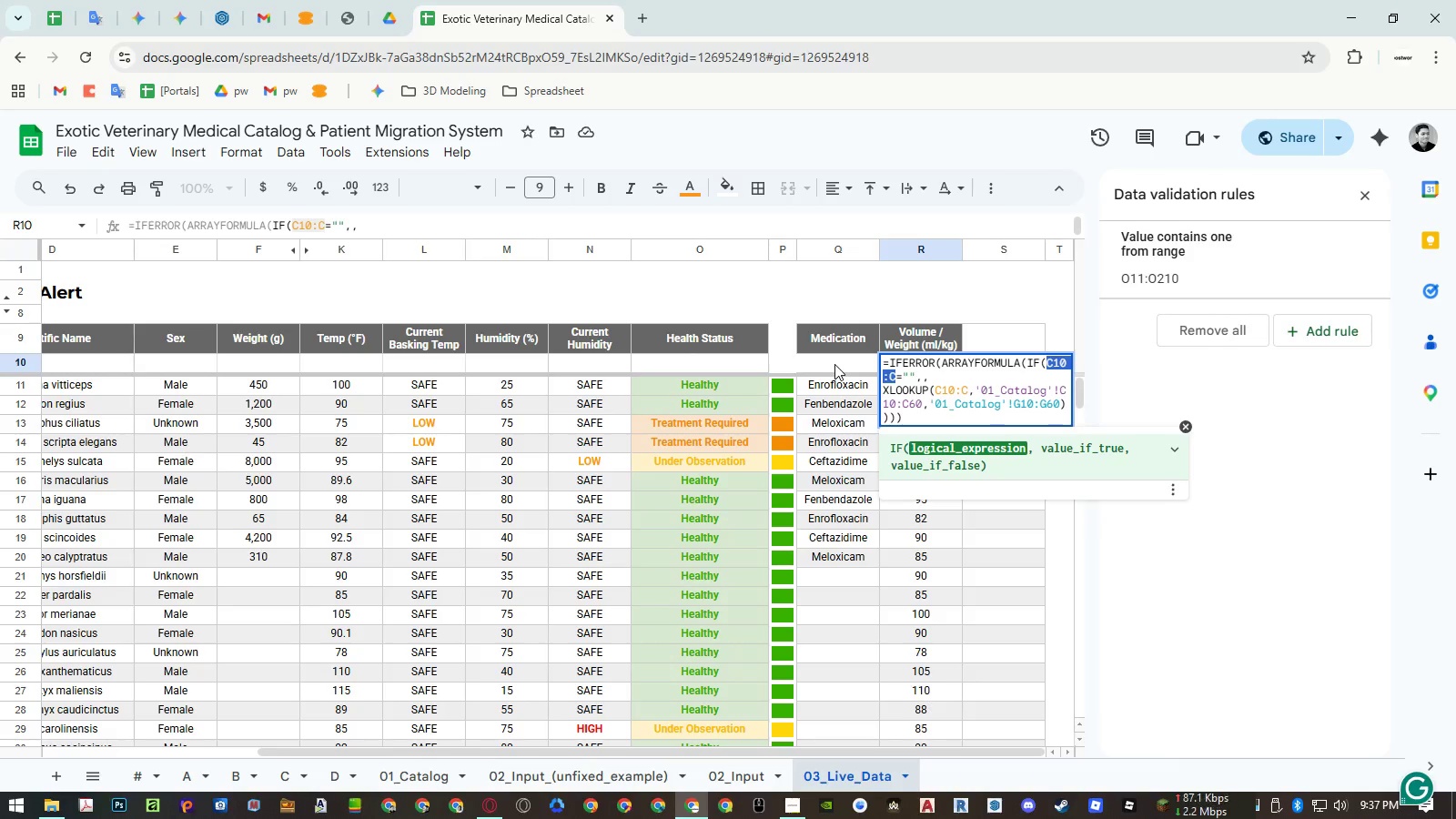 
key(Backspace)
 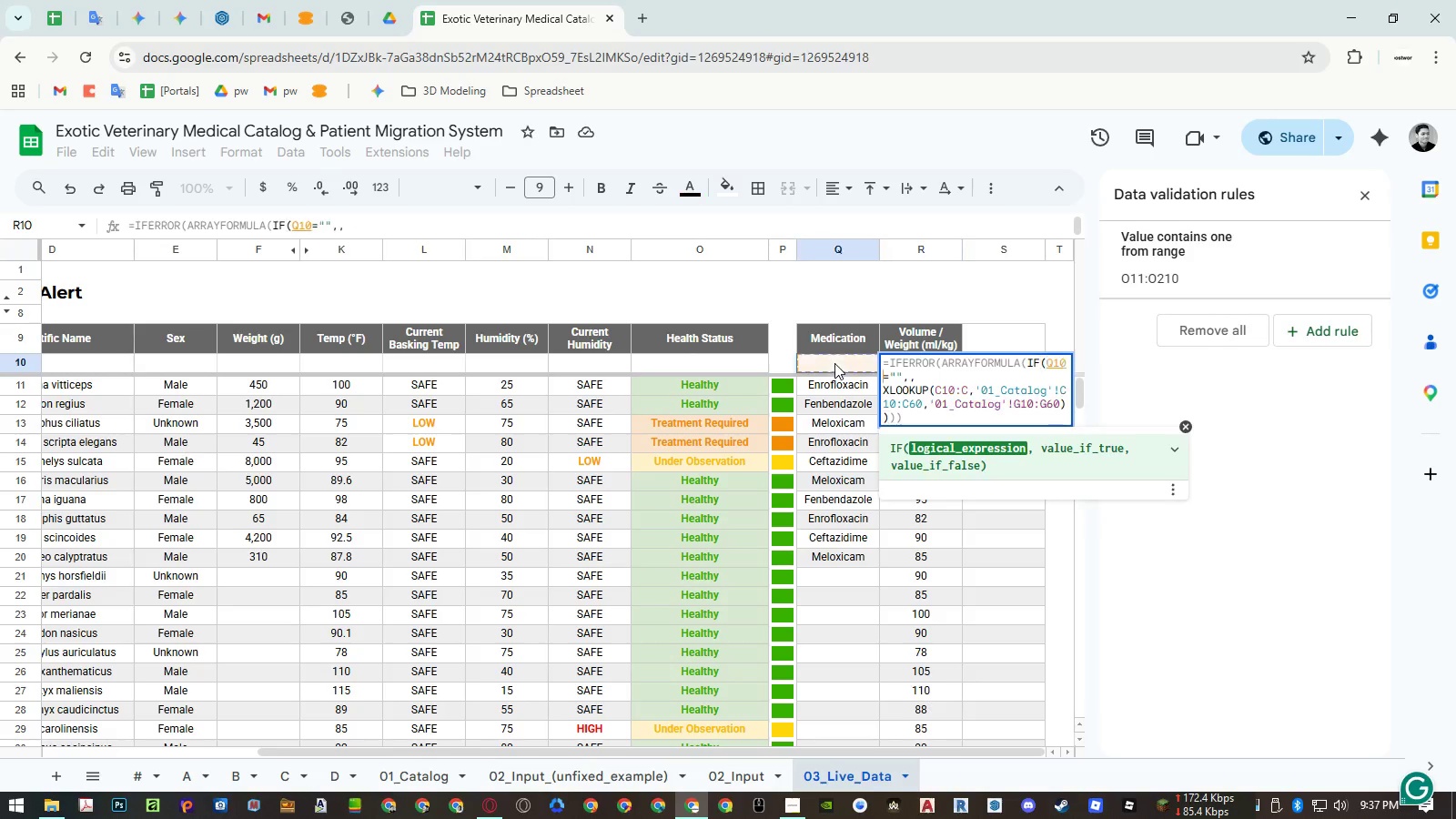 
left_click_drag(start_coordinate=[834, 363], to_coordinate=[831, 403])
 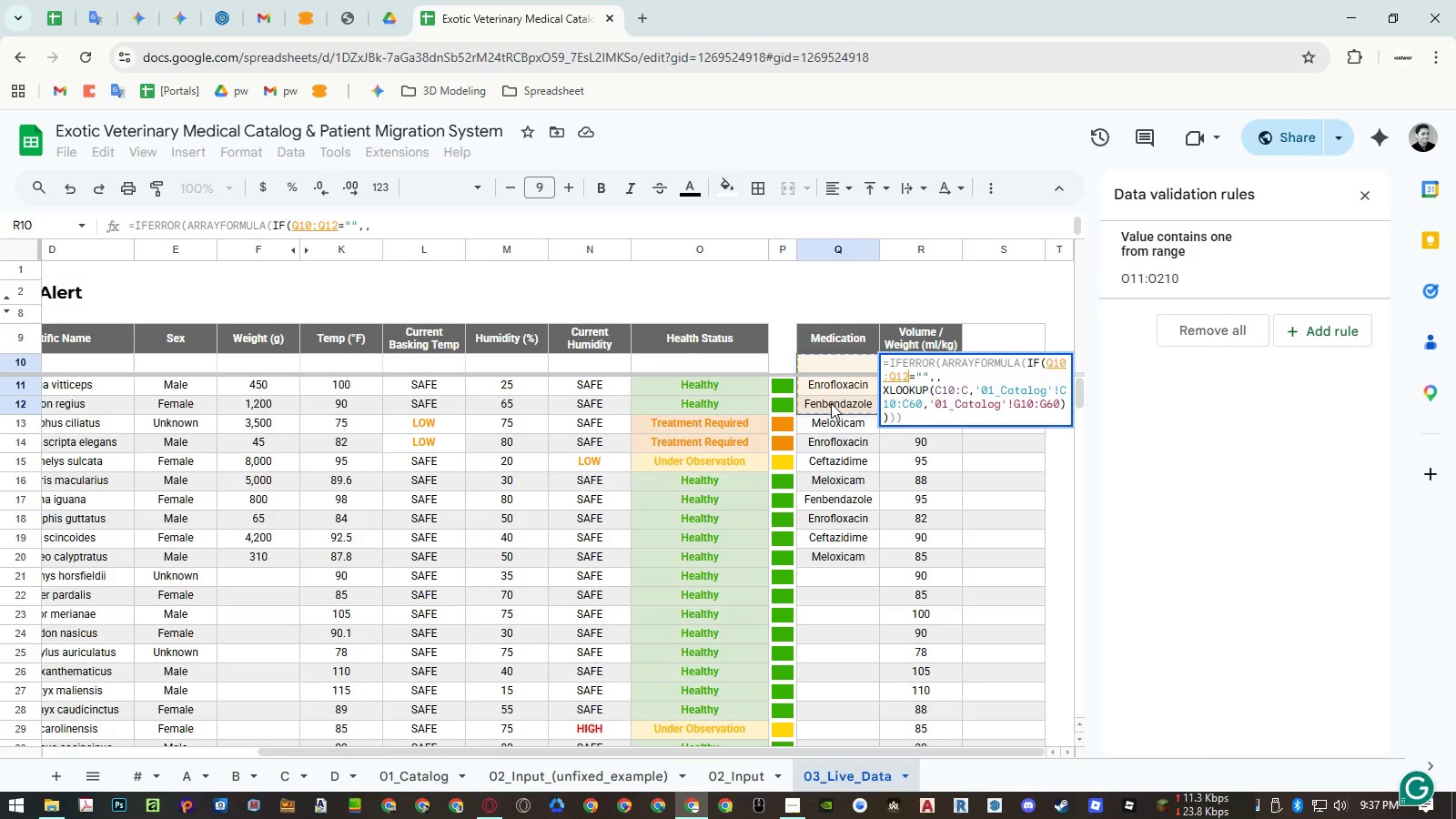 
key(Backspace)
 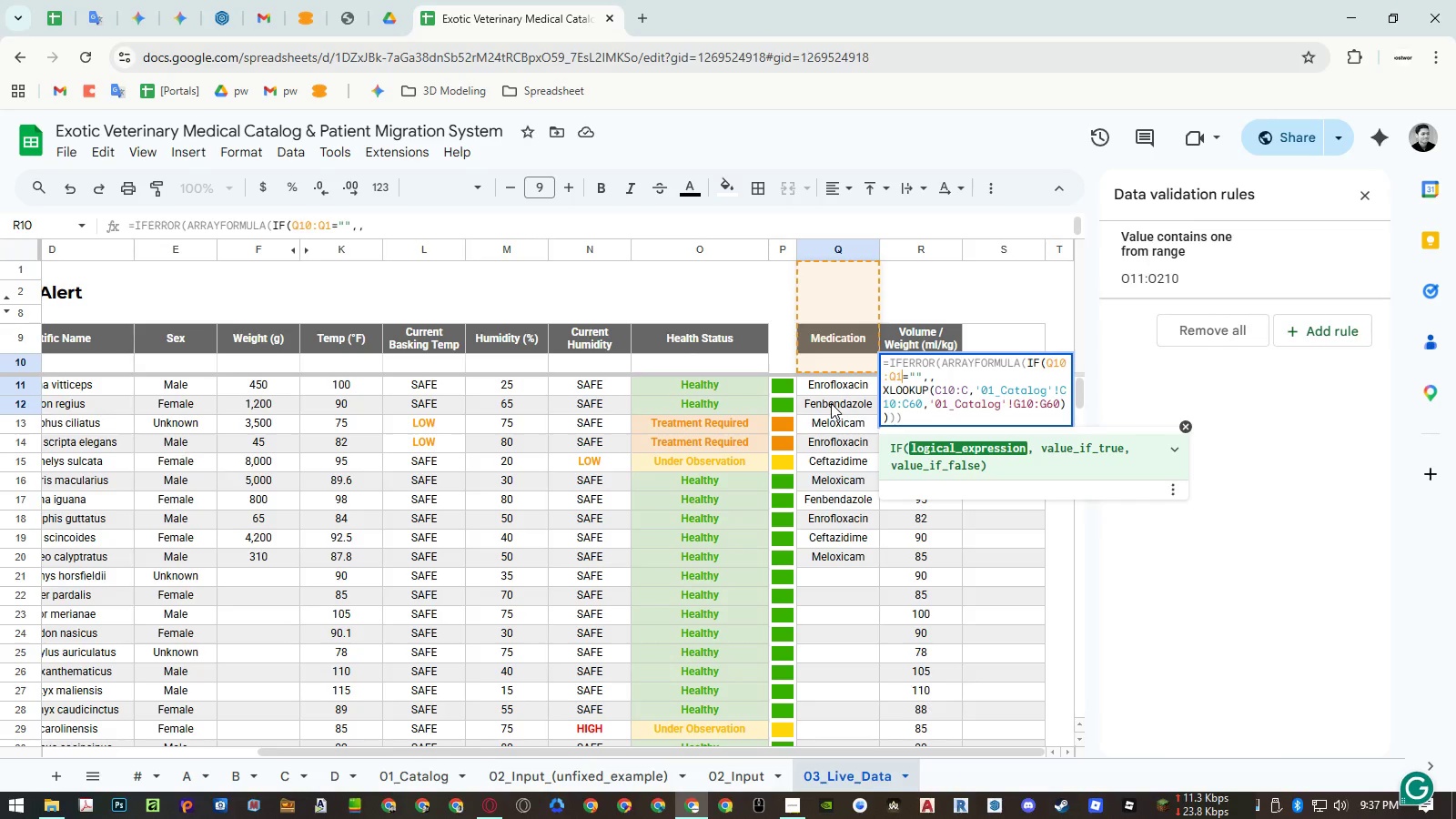 
key(Backspace)
 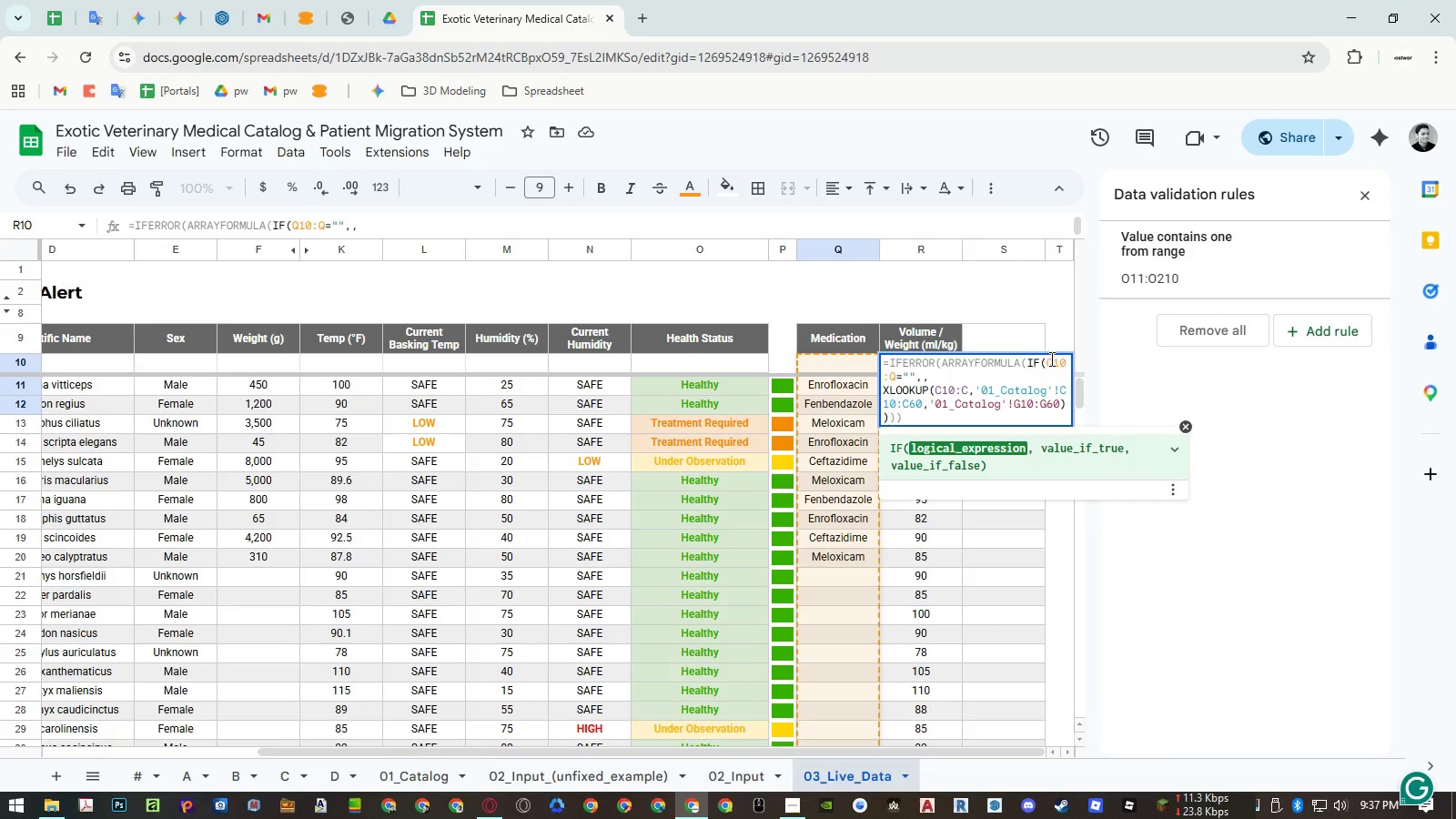 
double_click([1054, 359])
 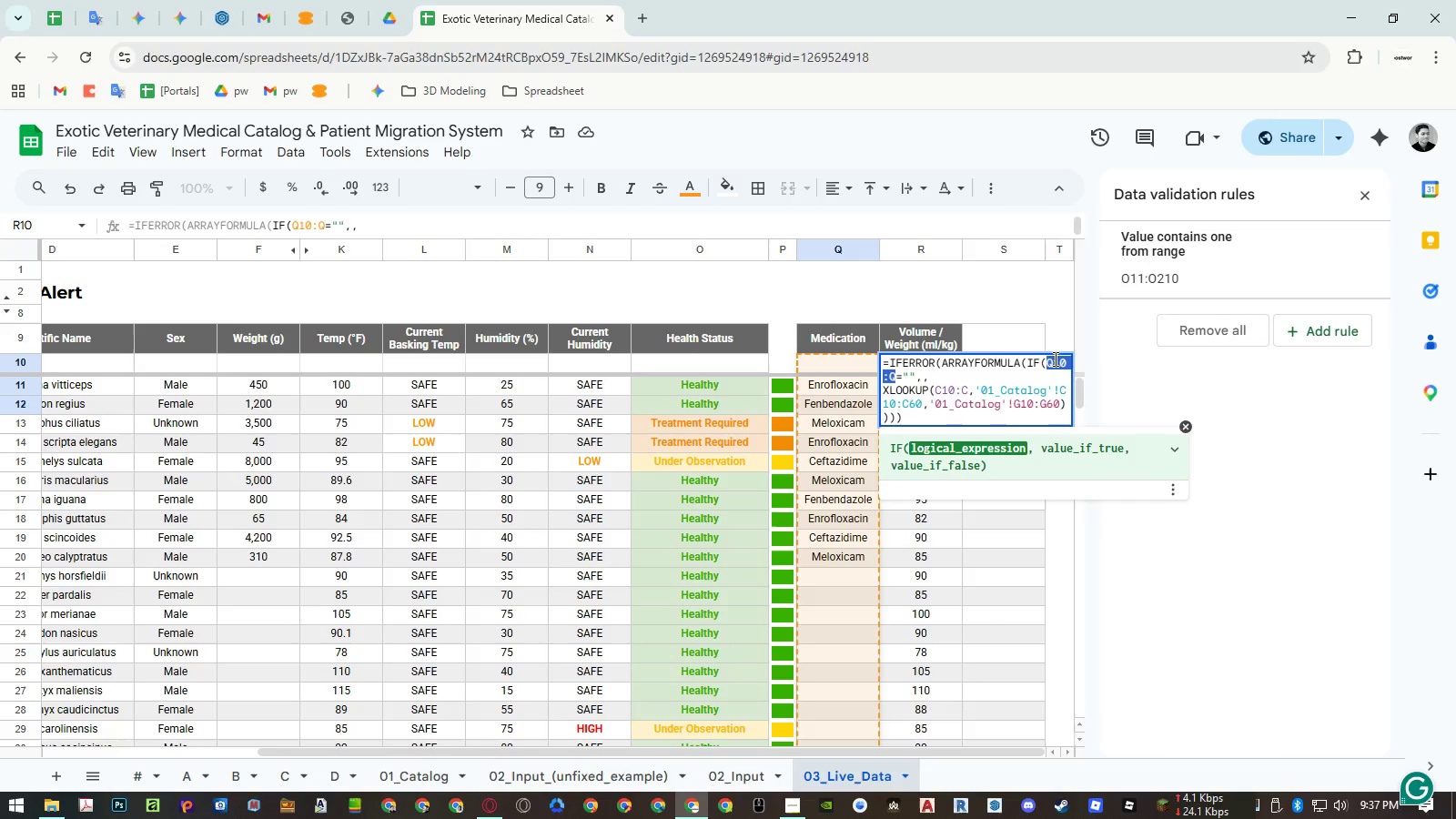 
key(Control+ControlLeft)
 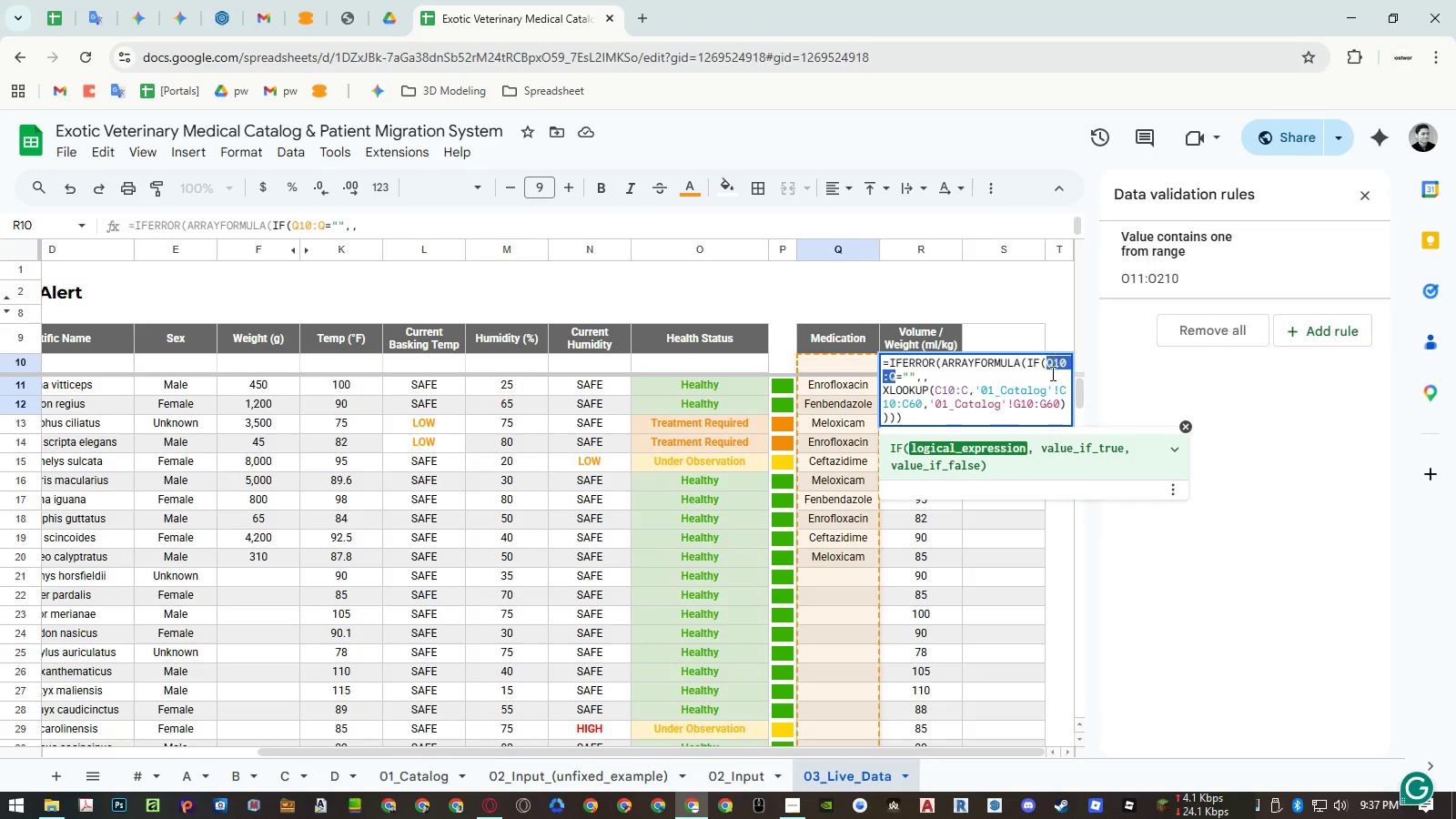 
key(Control+C)
 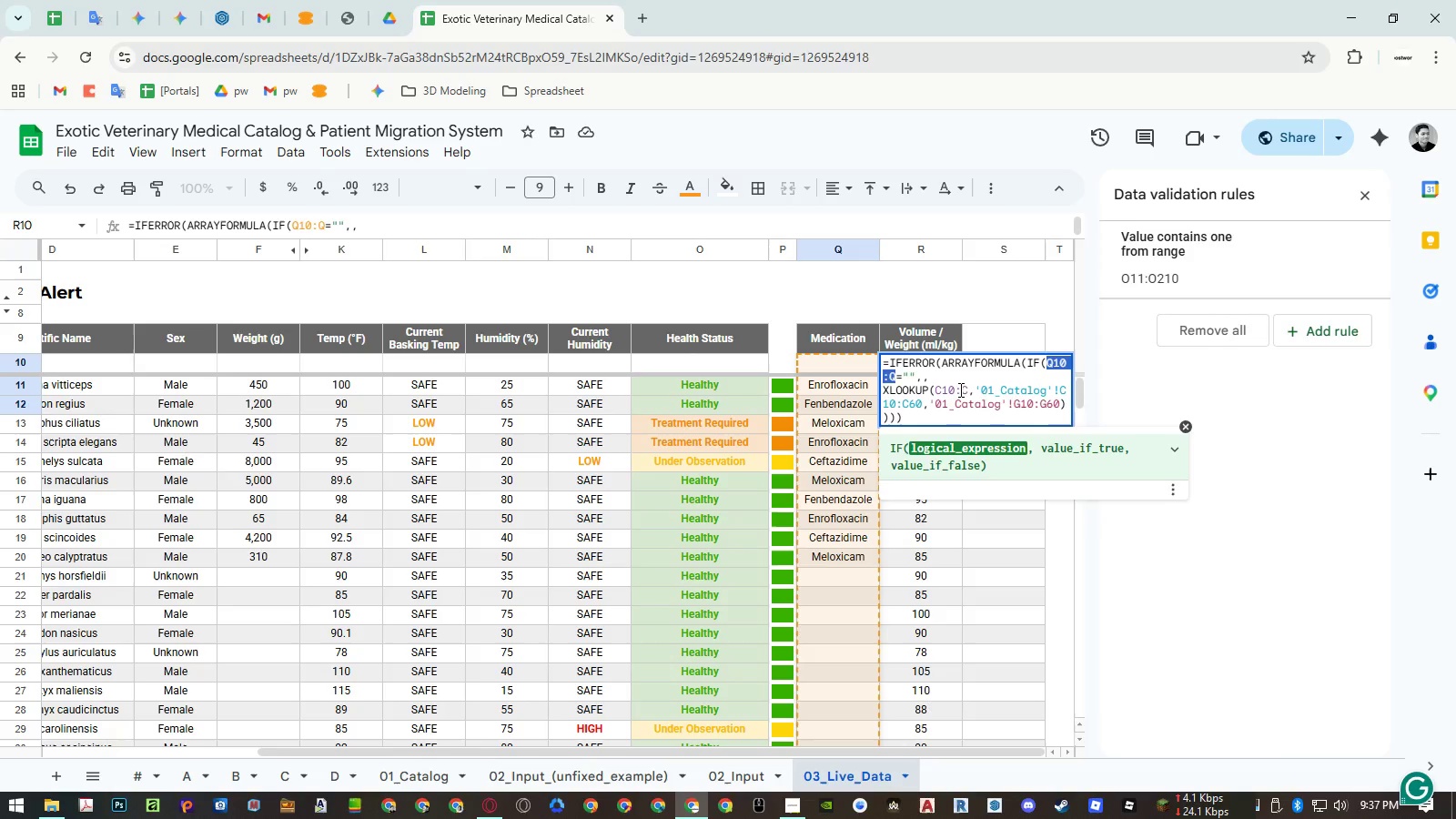 
double_click([957, 388])
 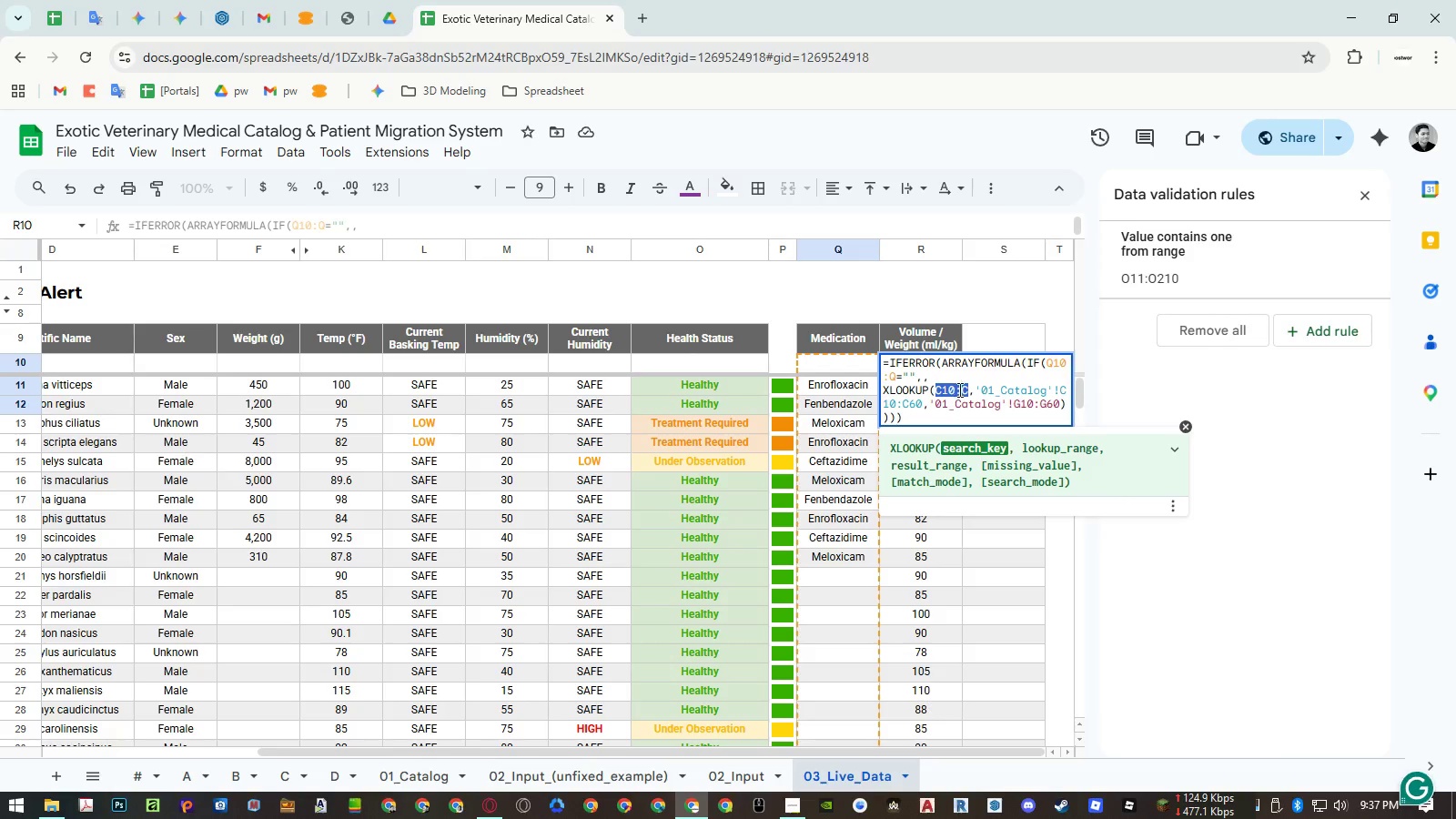 
key(Control+ControlLeft)
 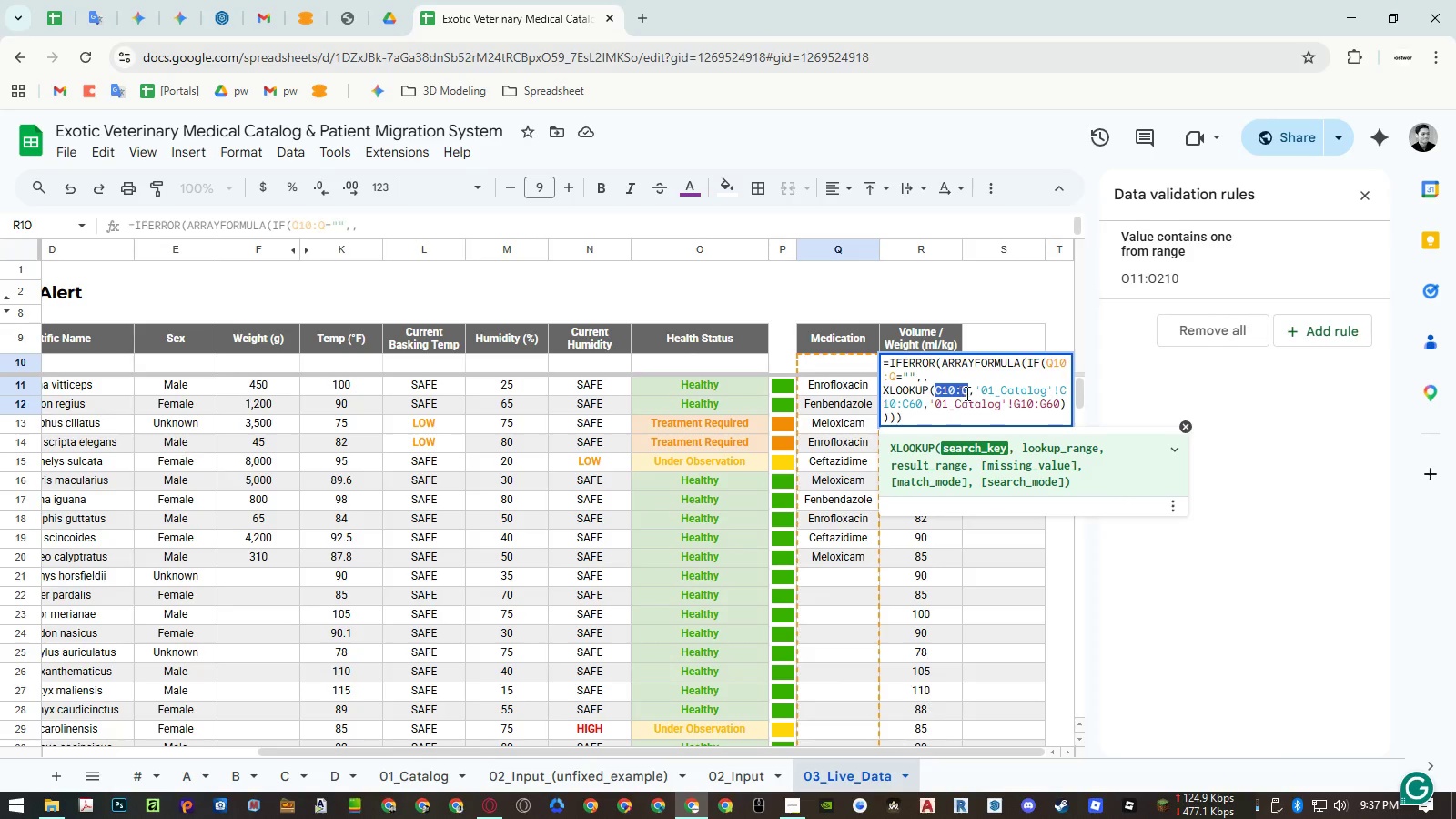 
key(Control+V)
 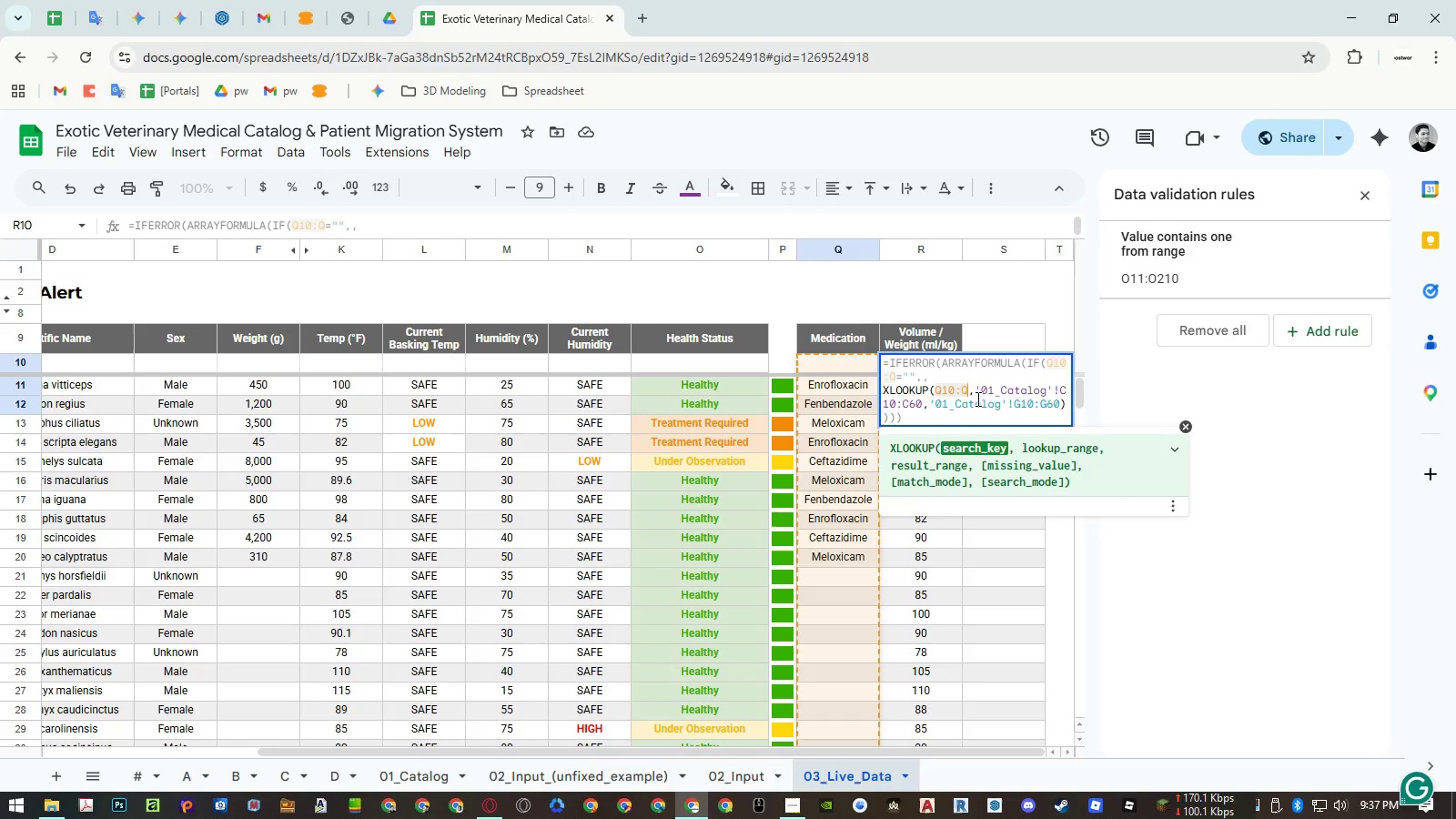 
key(Enter)
 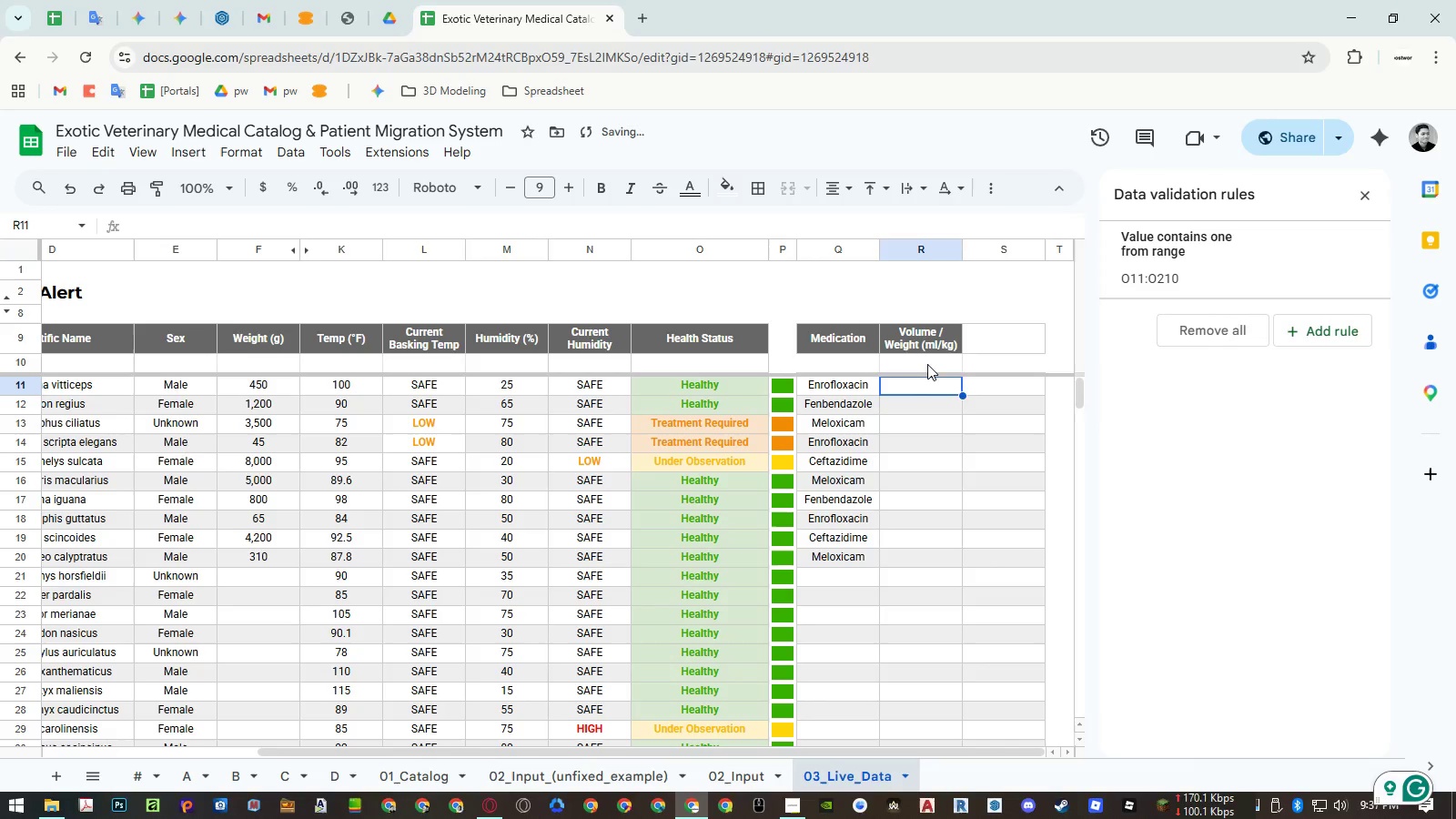 
double_click([927, 364])
 